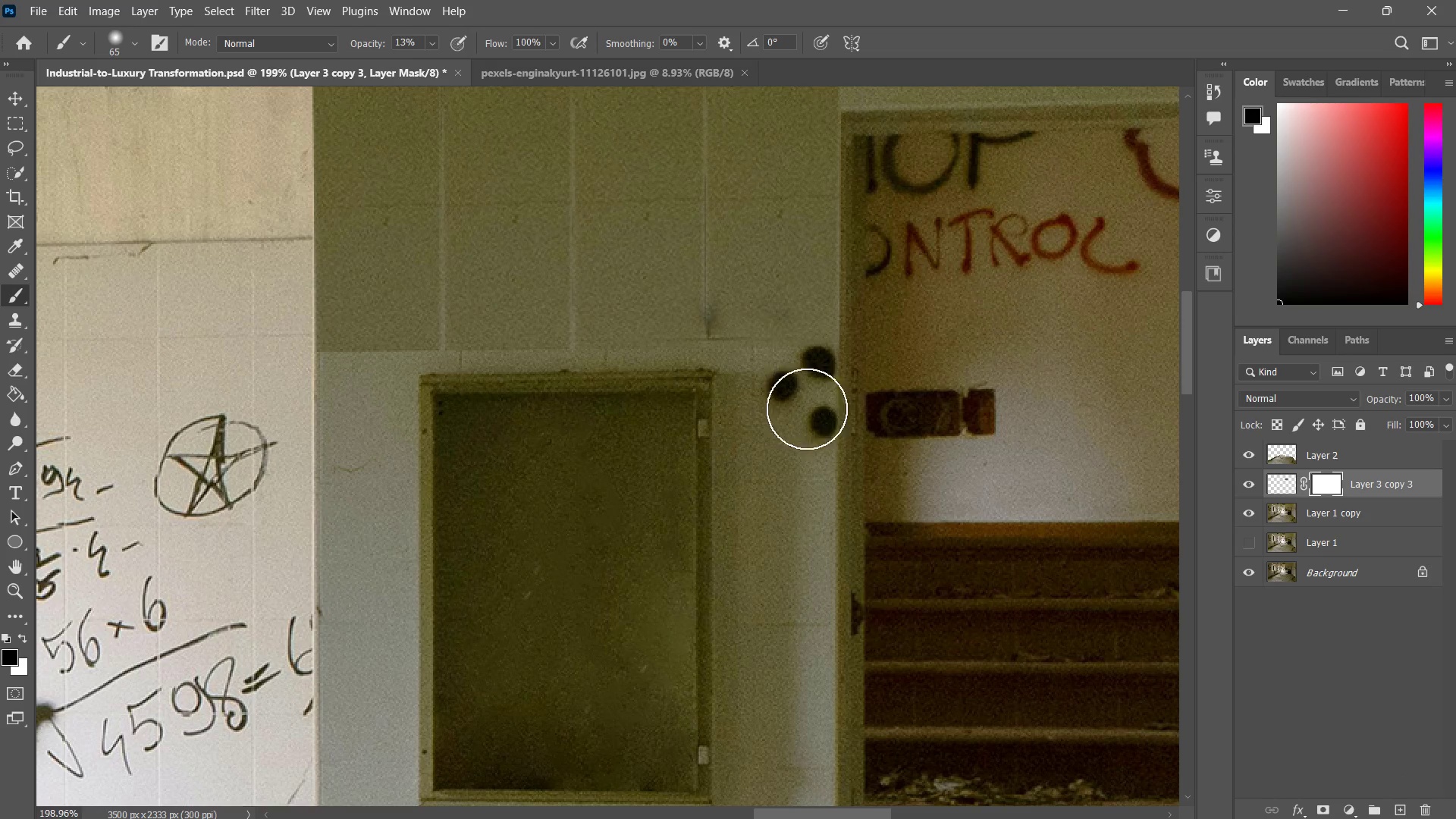 
left_click_drag(start_coordinate=[839, 341], to_coordinate=[803, 419])
 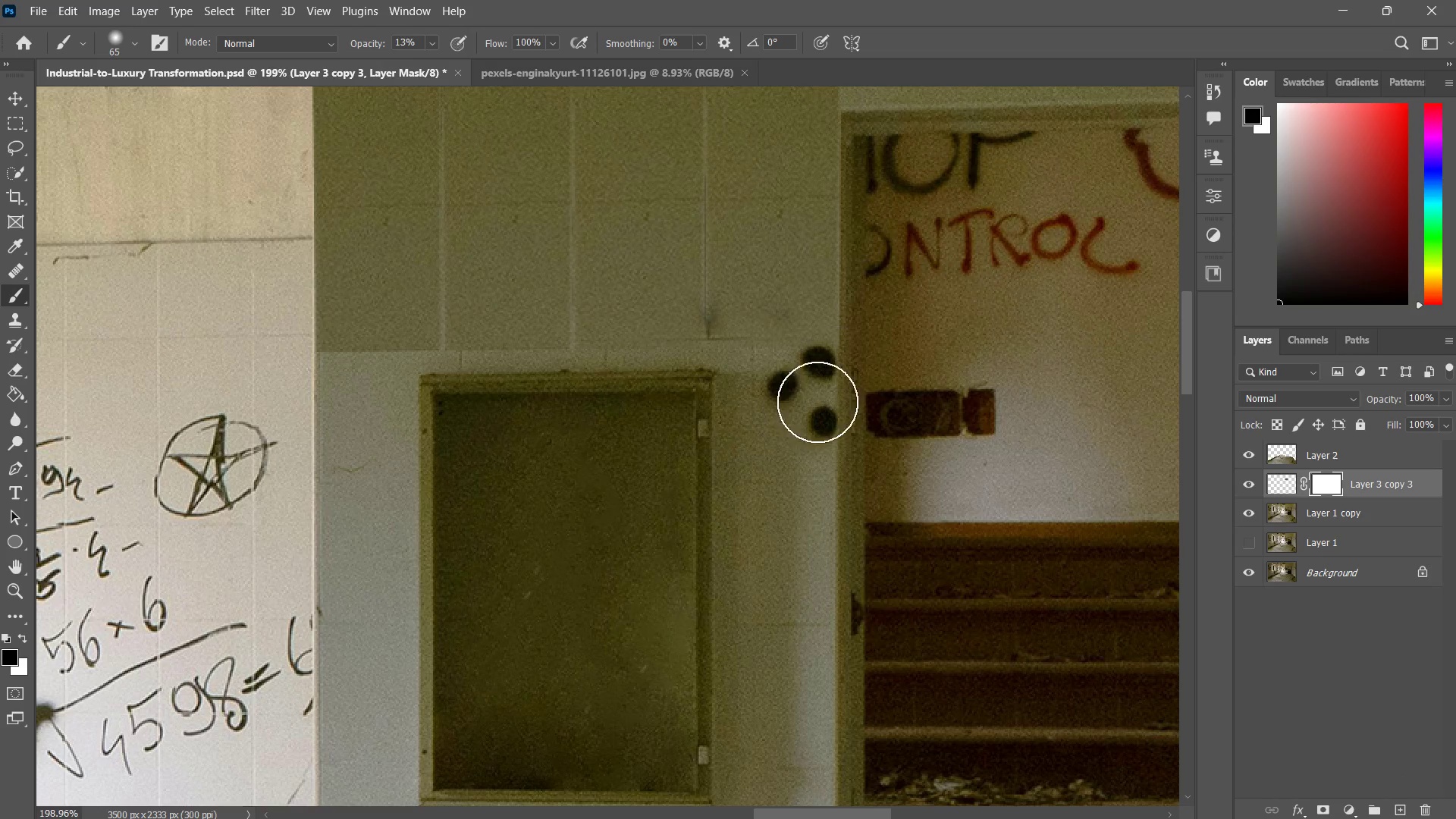 
left_click_drag(start_coordinate=[836, 368], to_coordinate=[814, 410])
 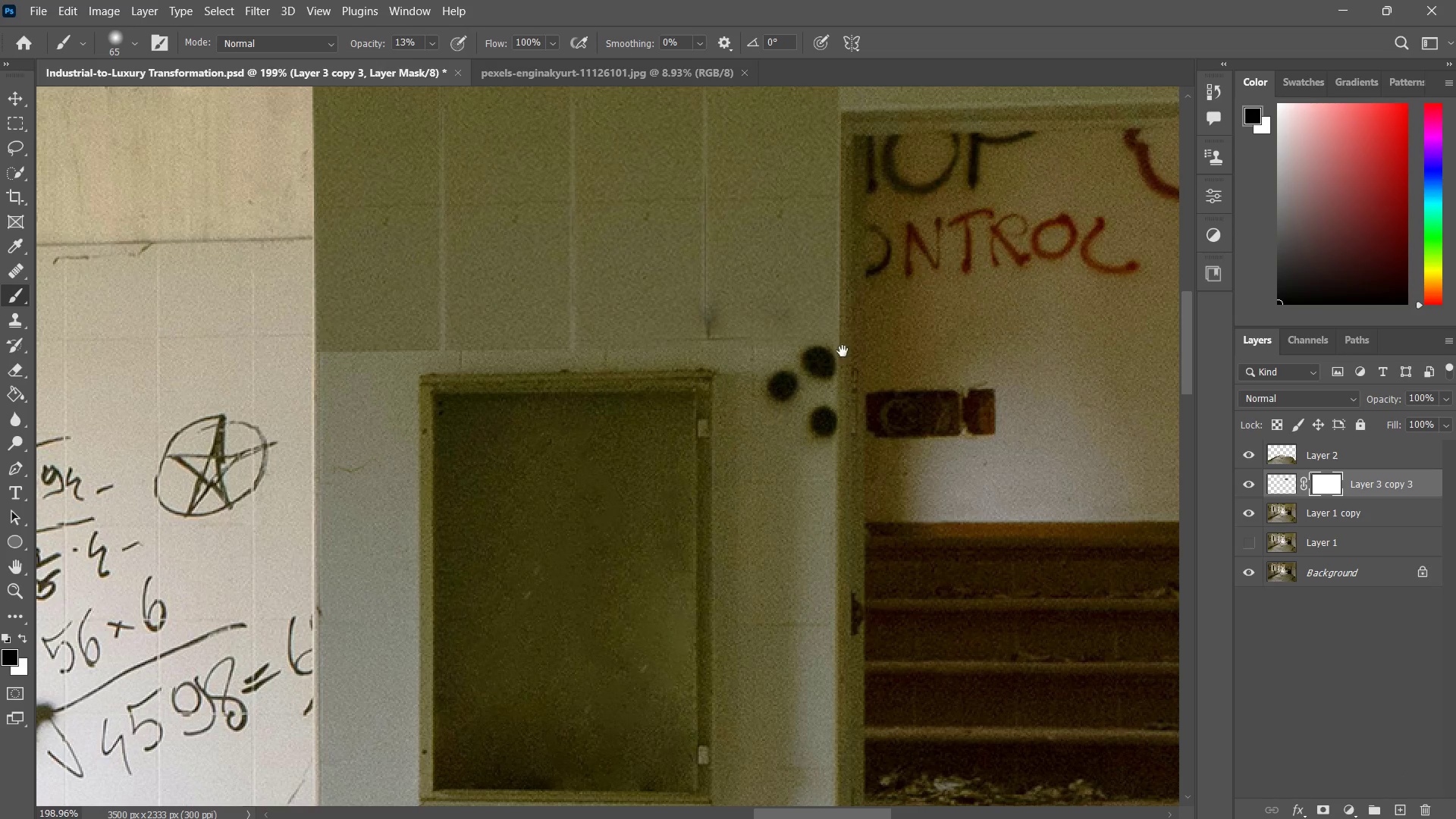 
hold_key(key=Space, duration=0.58)
 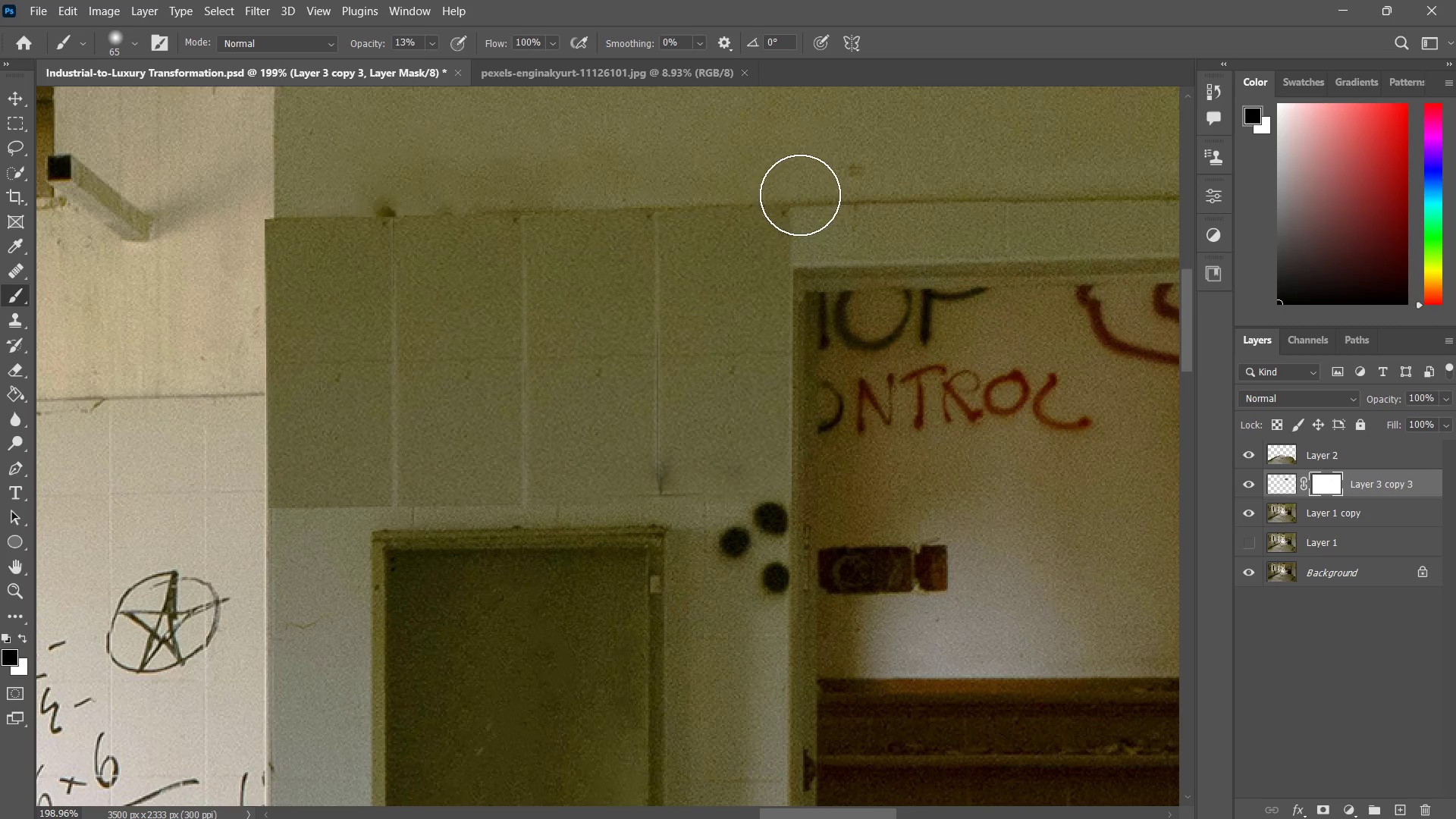 
left_click_drag(start_coordinate=[872, 272], to_coordinate=[824, 428])
 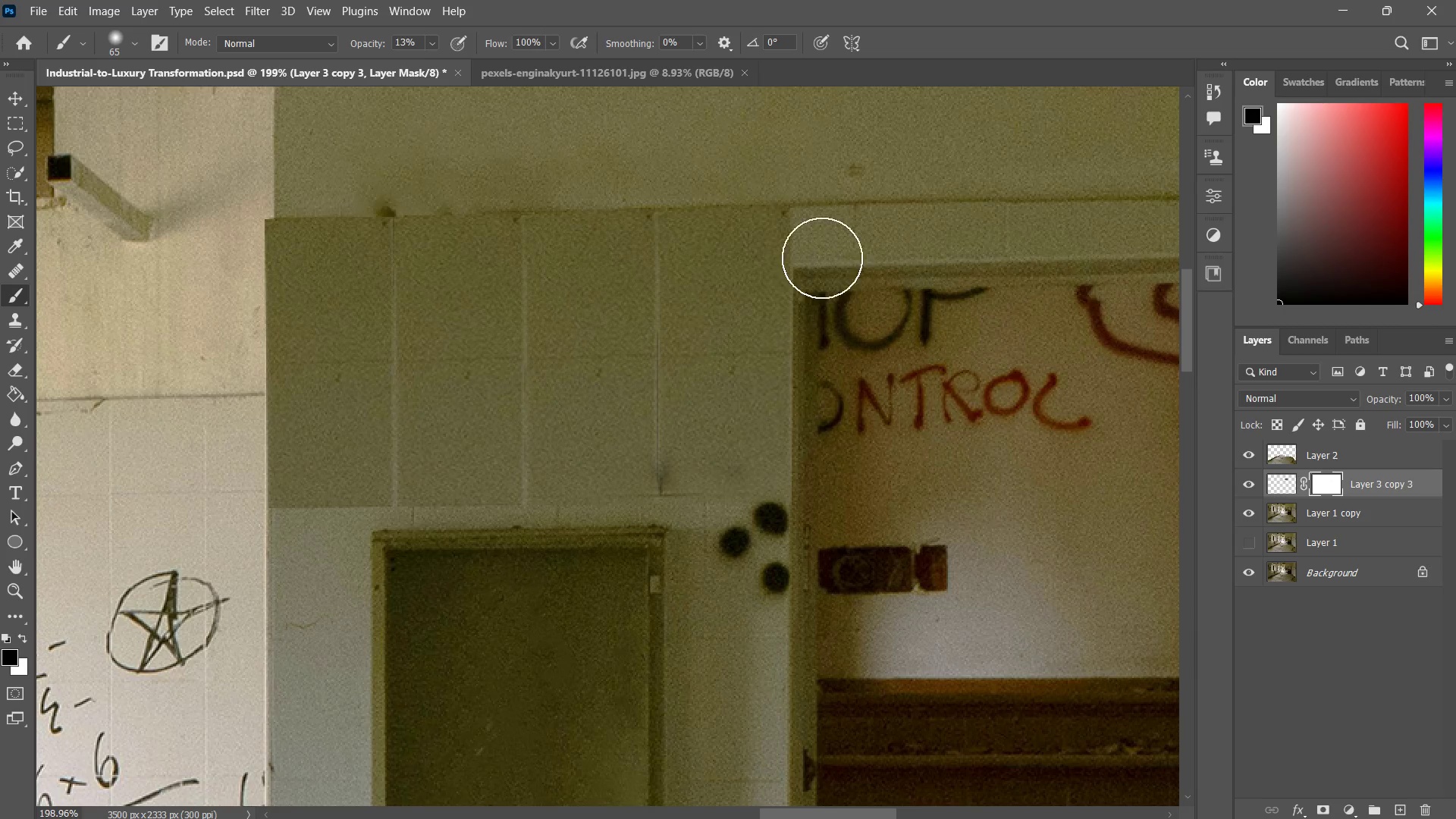 
left_click_drag(start_coordinate=[824, 233], to_coordinate=[814, 278])
 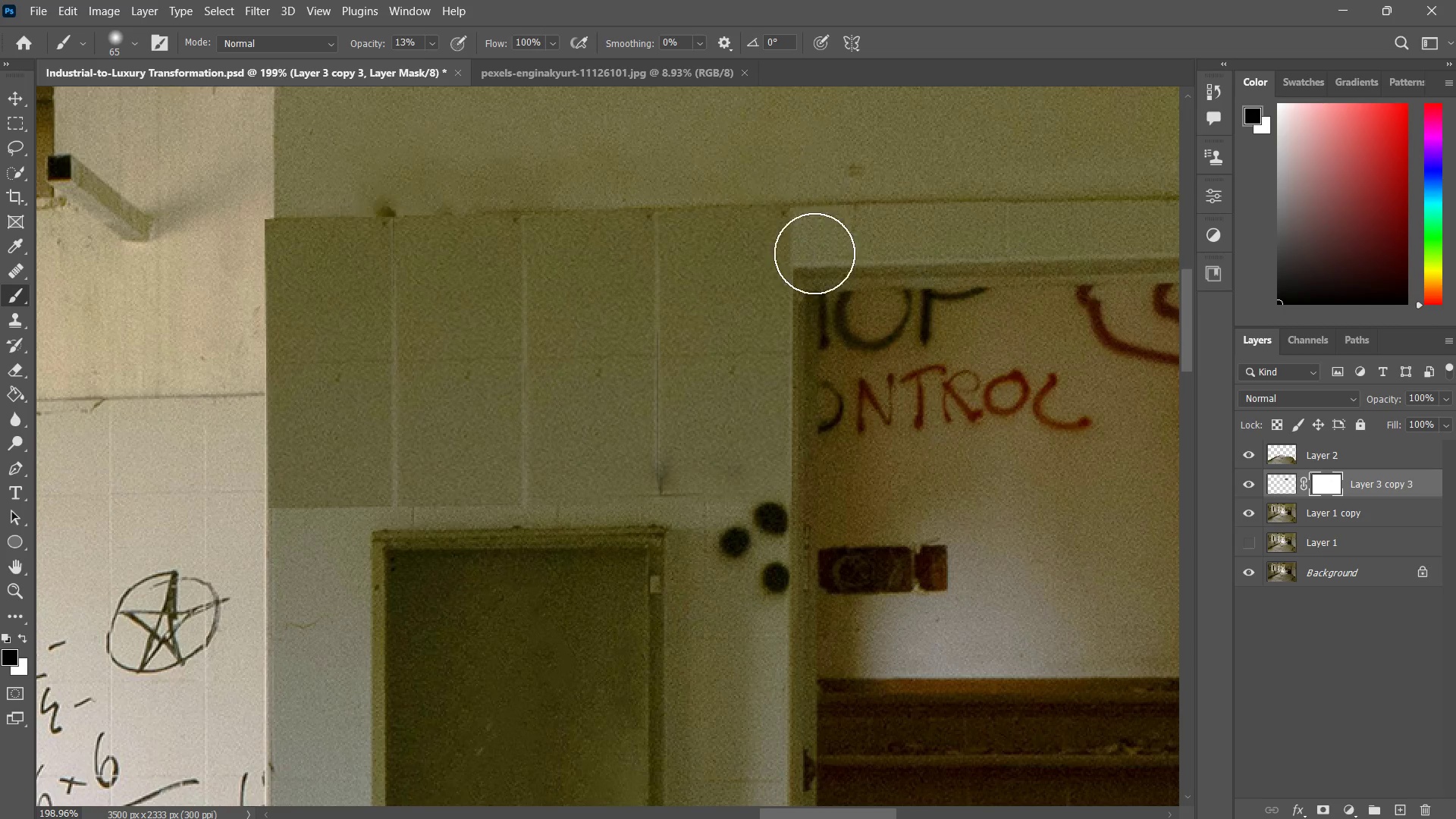 
left_click_drag(start_coordinate=[799, 194], to_coordinate=[820, 272])
 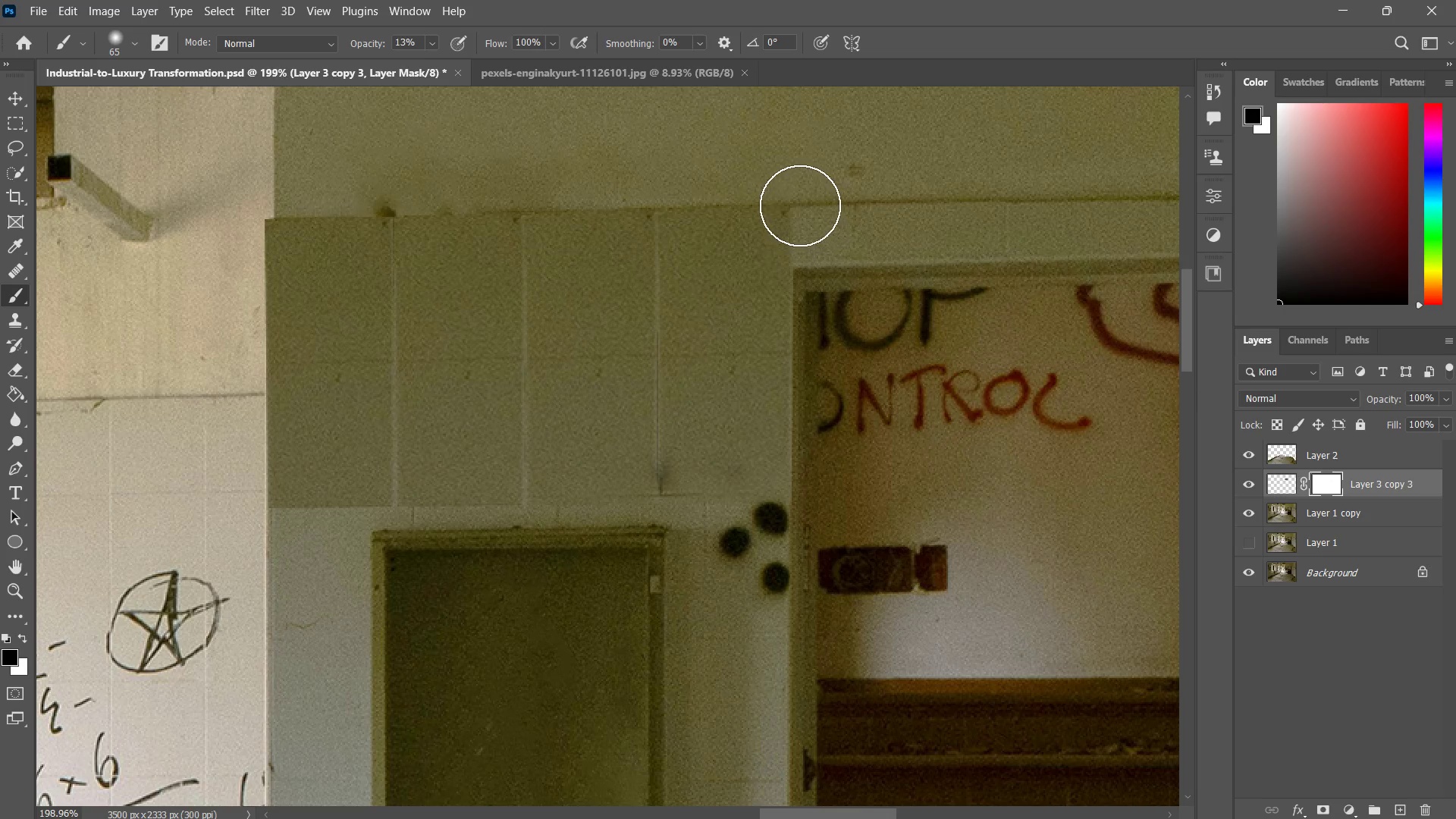 
left_click_drag(start_coordinate=[800, 191], to_coordinate=[800, 242])
 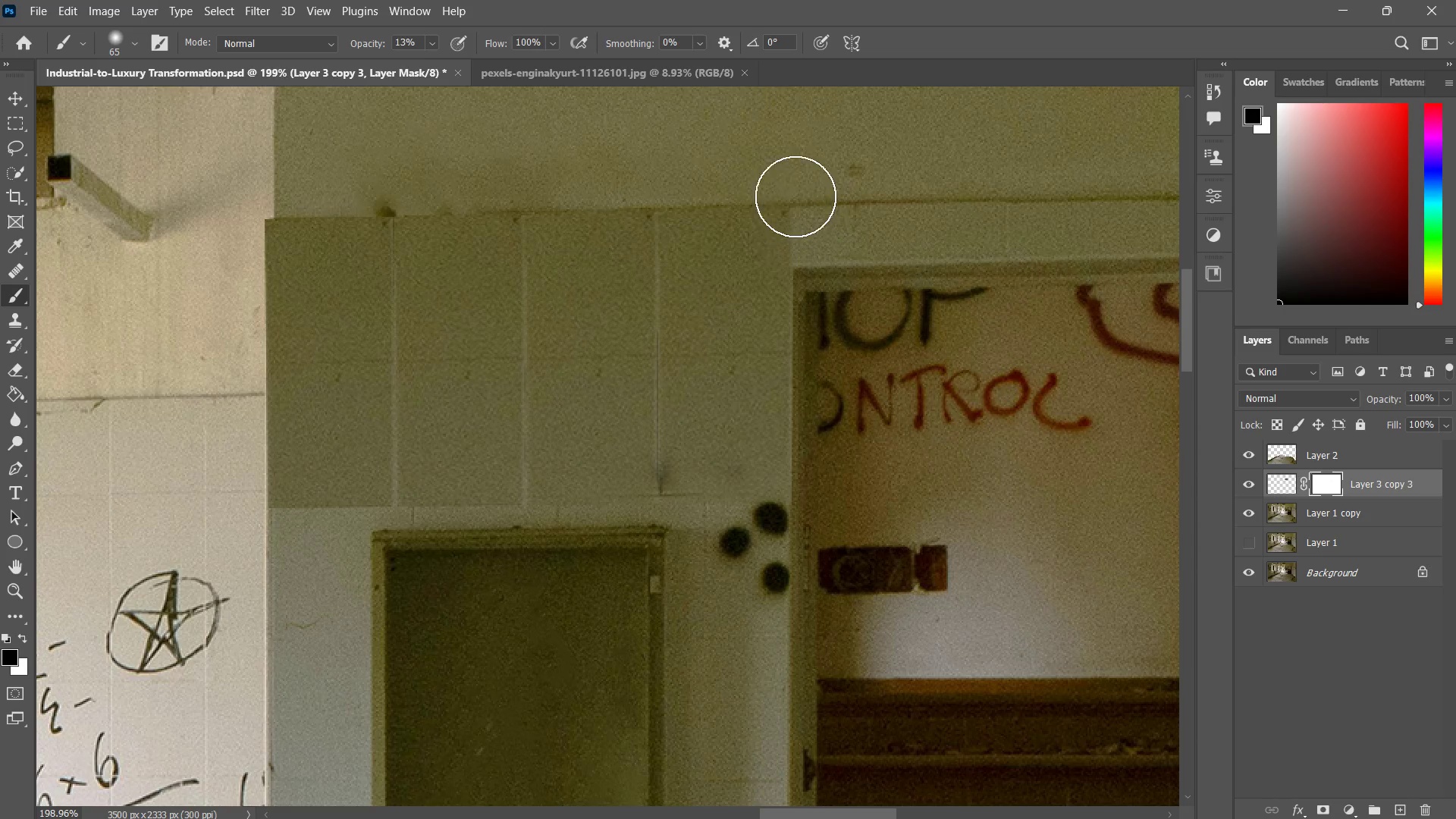 
left_click_drag(start_coordinate=[795, 196], to_coordinate=[811, 212])
 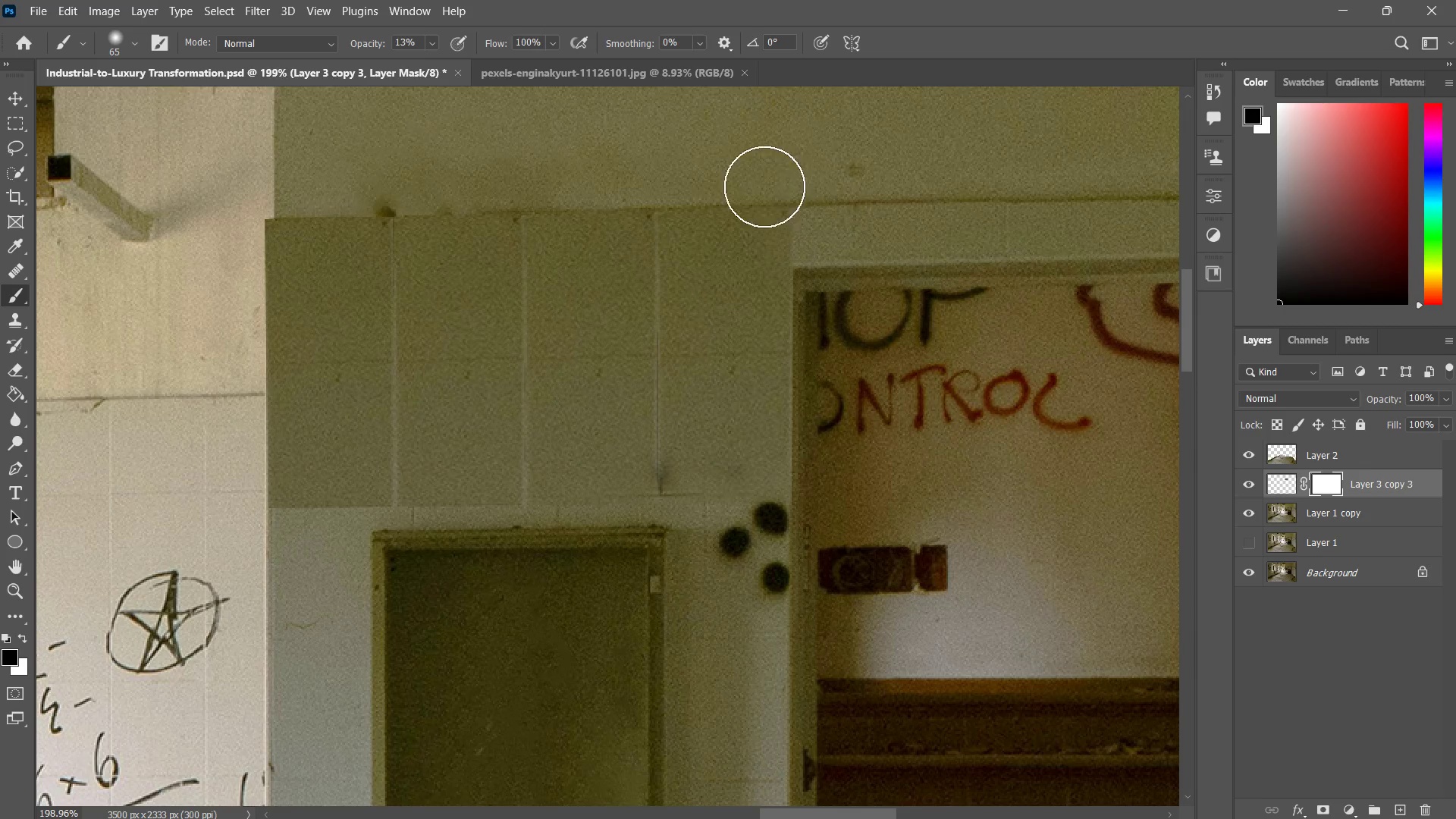 
left_click_drag(start_coordinate=[809, 190], to_coordinate=[739, 186])
 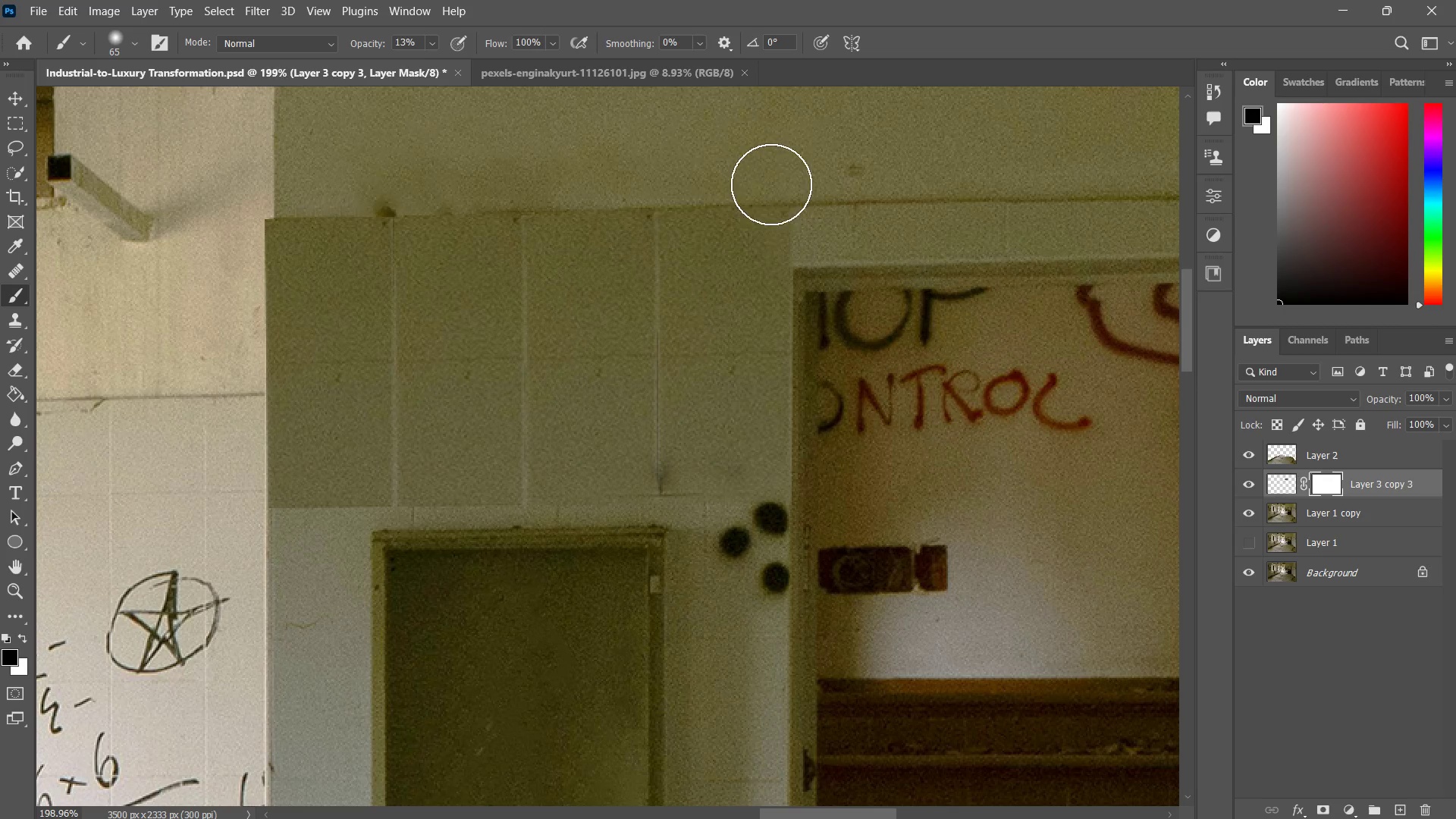 
left_click_drag(start_coordinate=[800, 184], to_coordinate=[650, 174])
 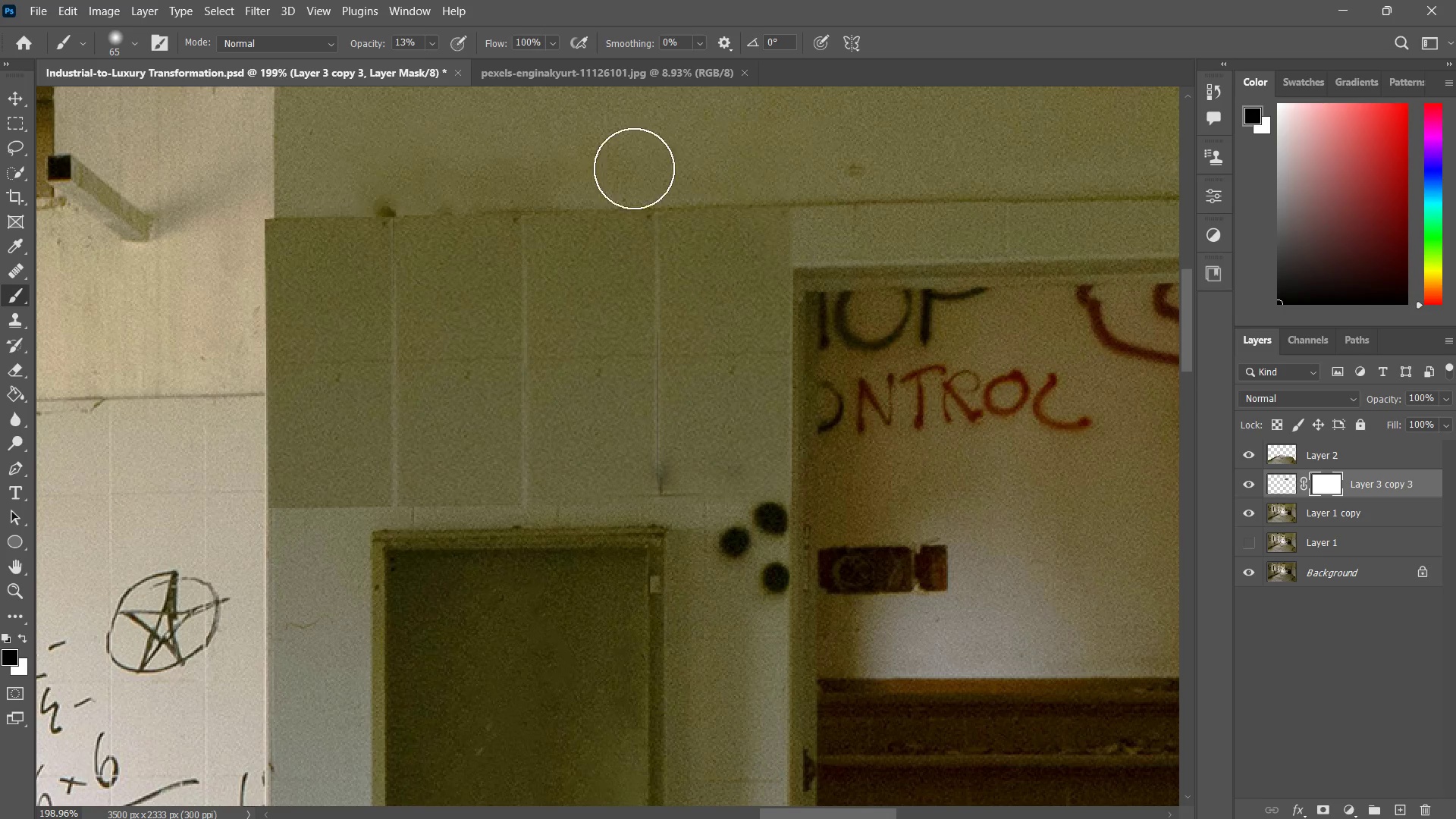 
left_click_drag(start_coordinate=[721, 163], to_coordinate=[595, 168])
 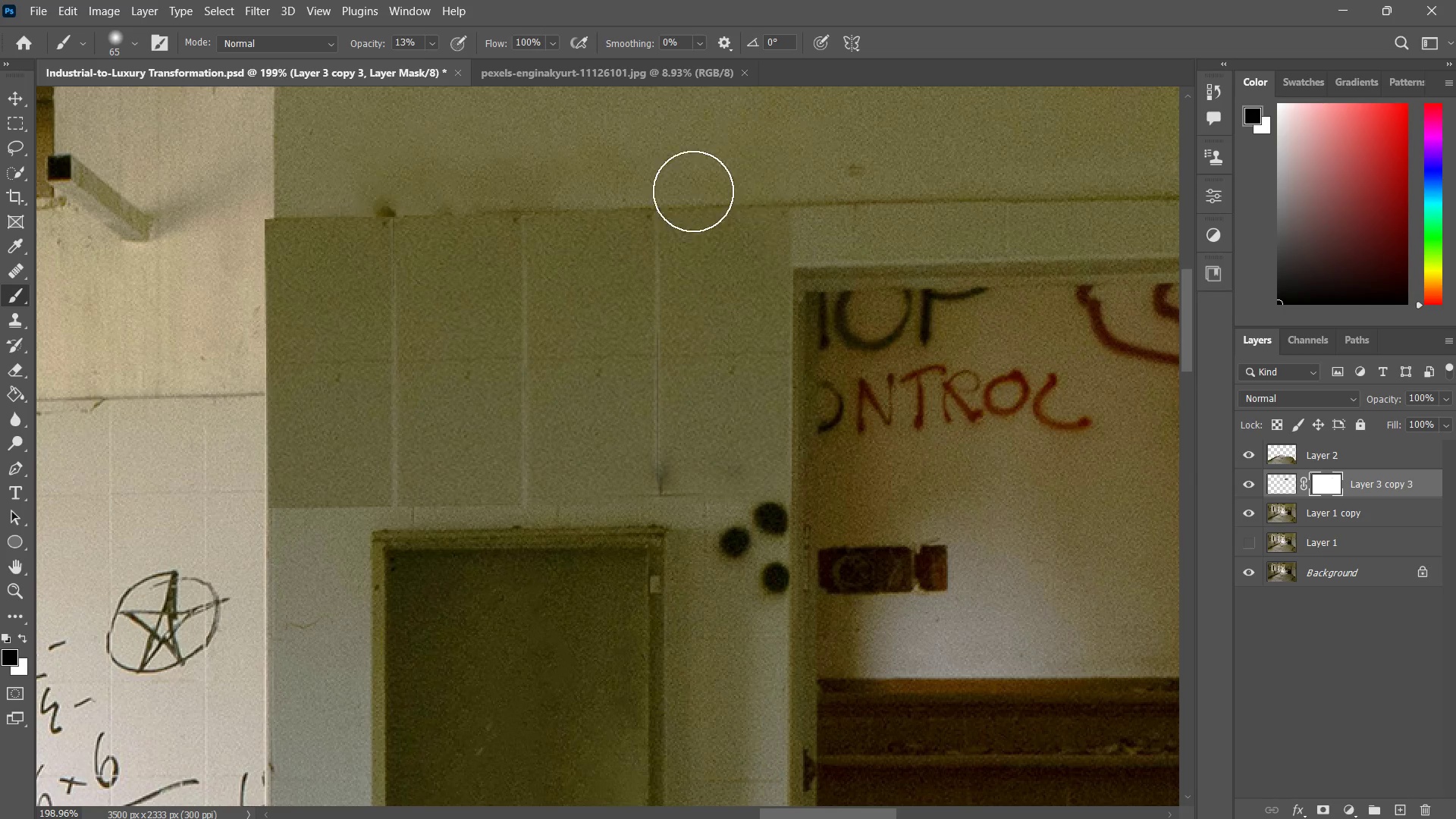 
left_click_drag(start_coordinate=[736, 178], to_coordinate=[604, 184])
 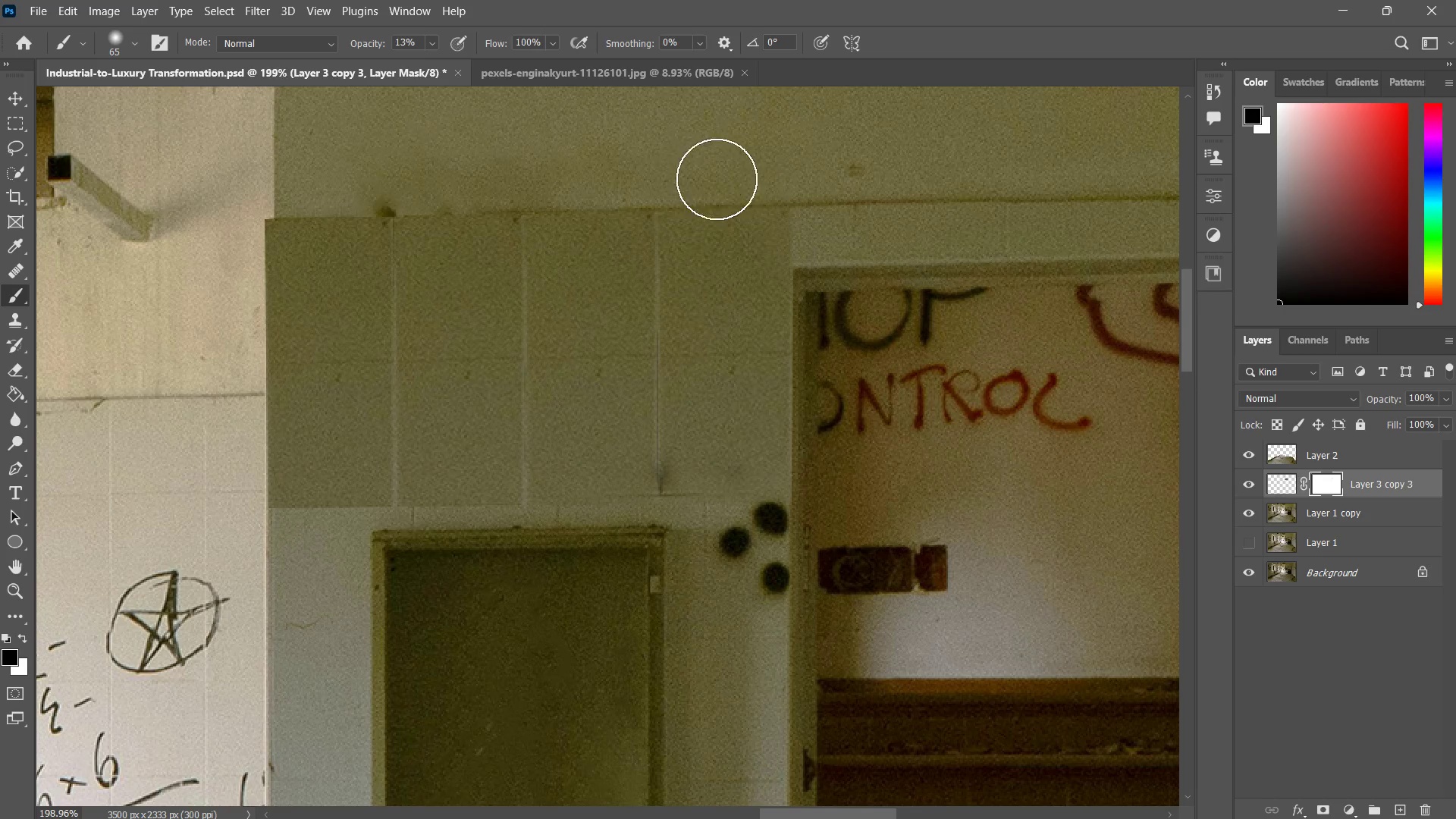 
left_click_drag(start_coordinate=[737, 174], to_coordinate=[649, 185])
 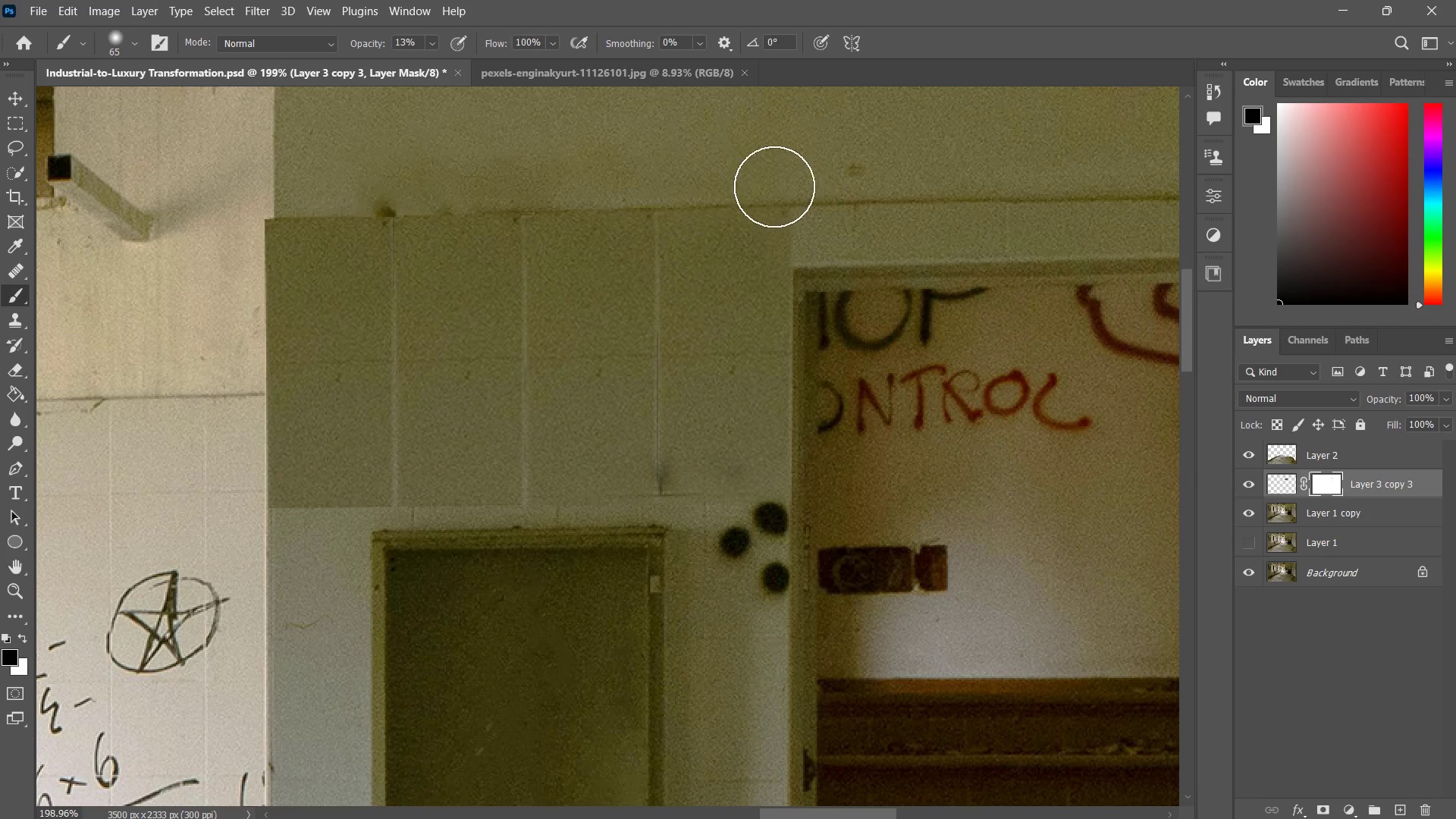 
left_click_drag(start_coordinate=[769, 183], to_coordinate=[774, 190])
 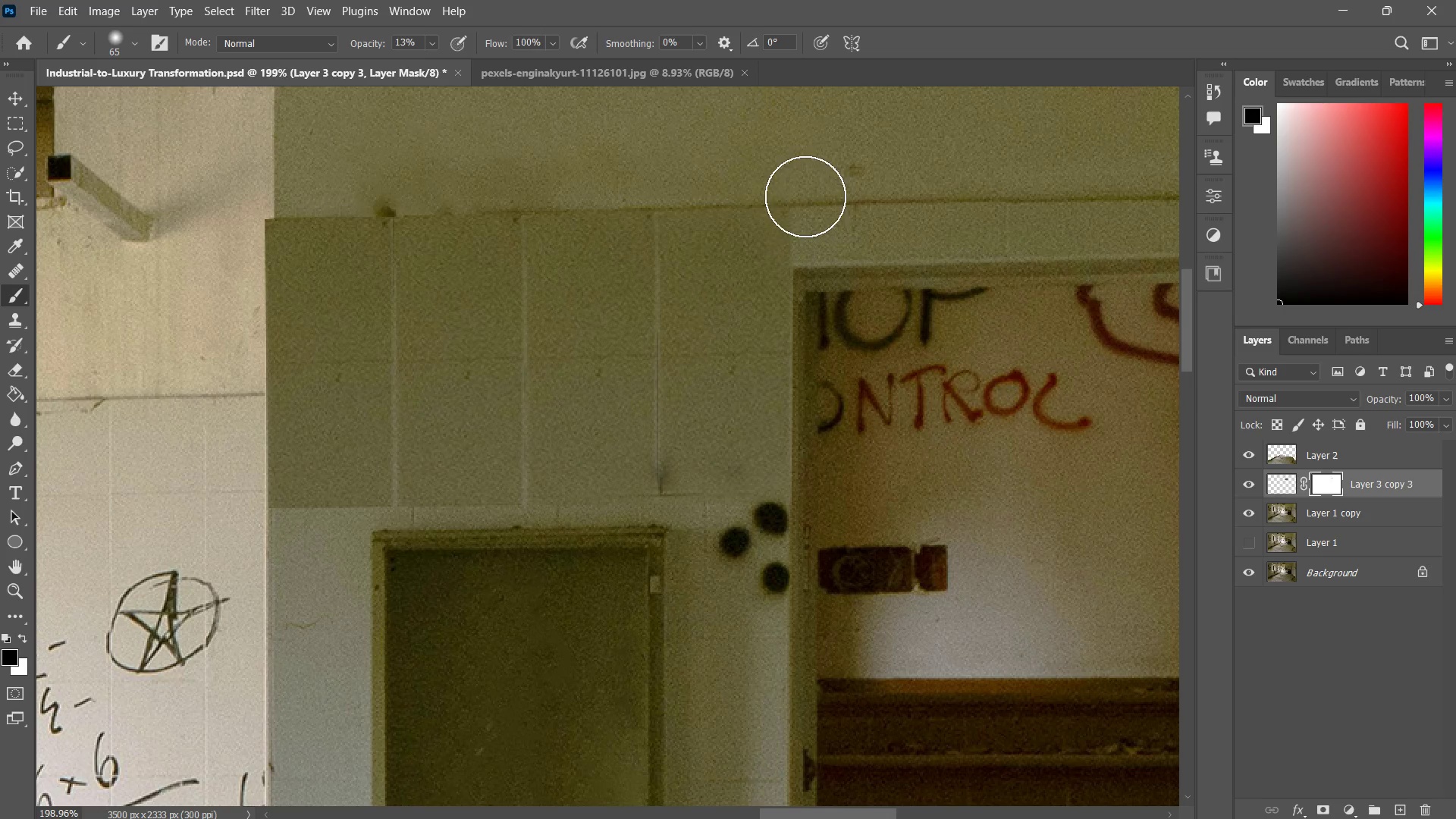 
left_click_drag(start_coordinate=[779, 187], to_coordinate=[806, 204])
 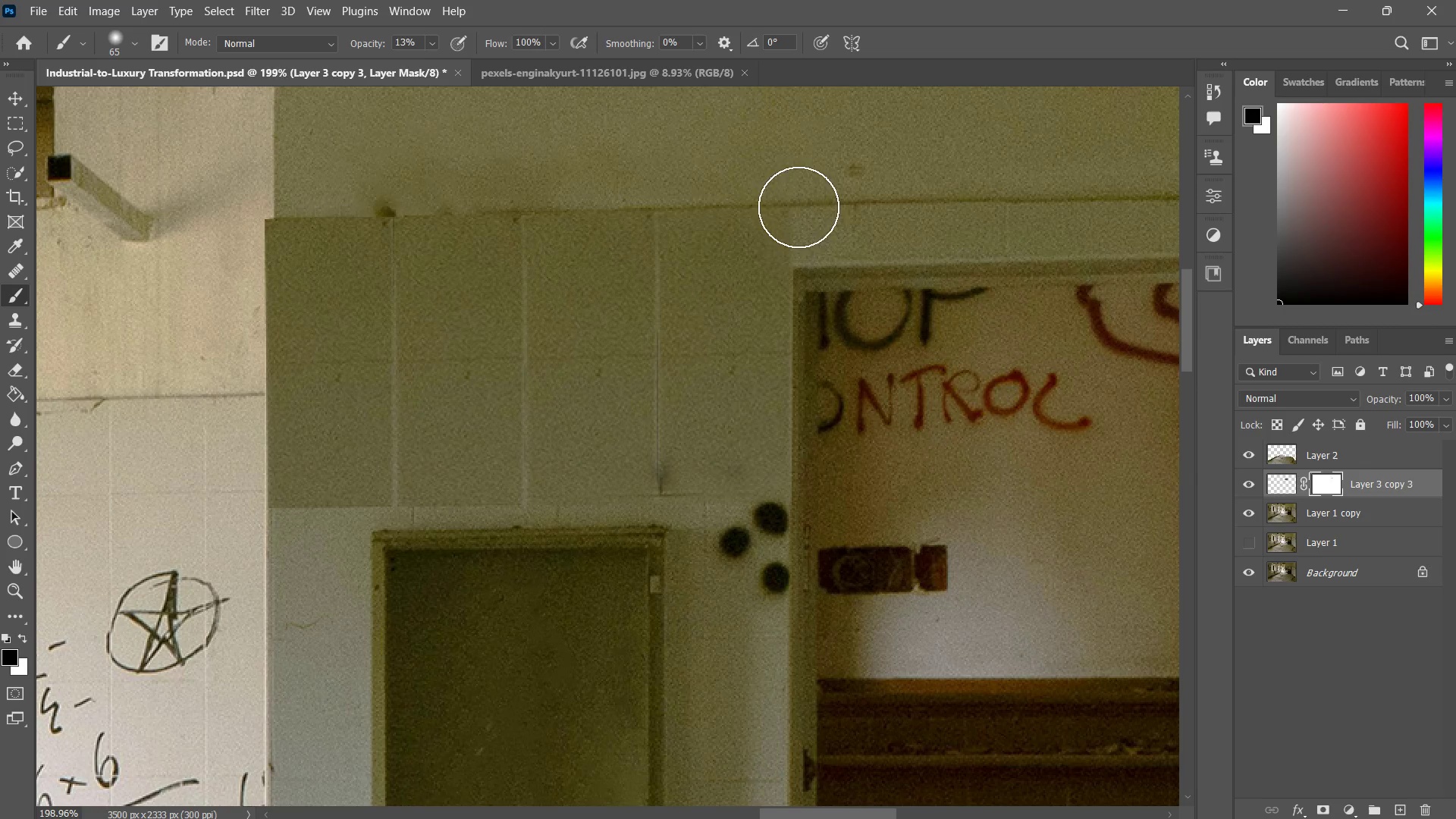 
left_click_drag(start_coordinate=[799, 203], to_coordinate=[808, 236])
 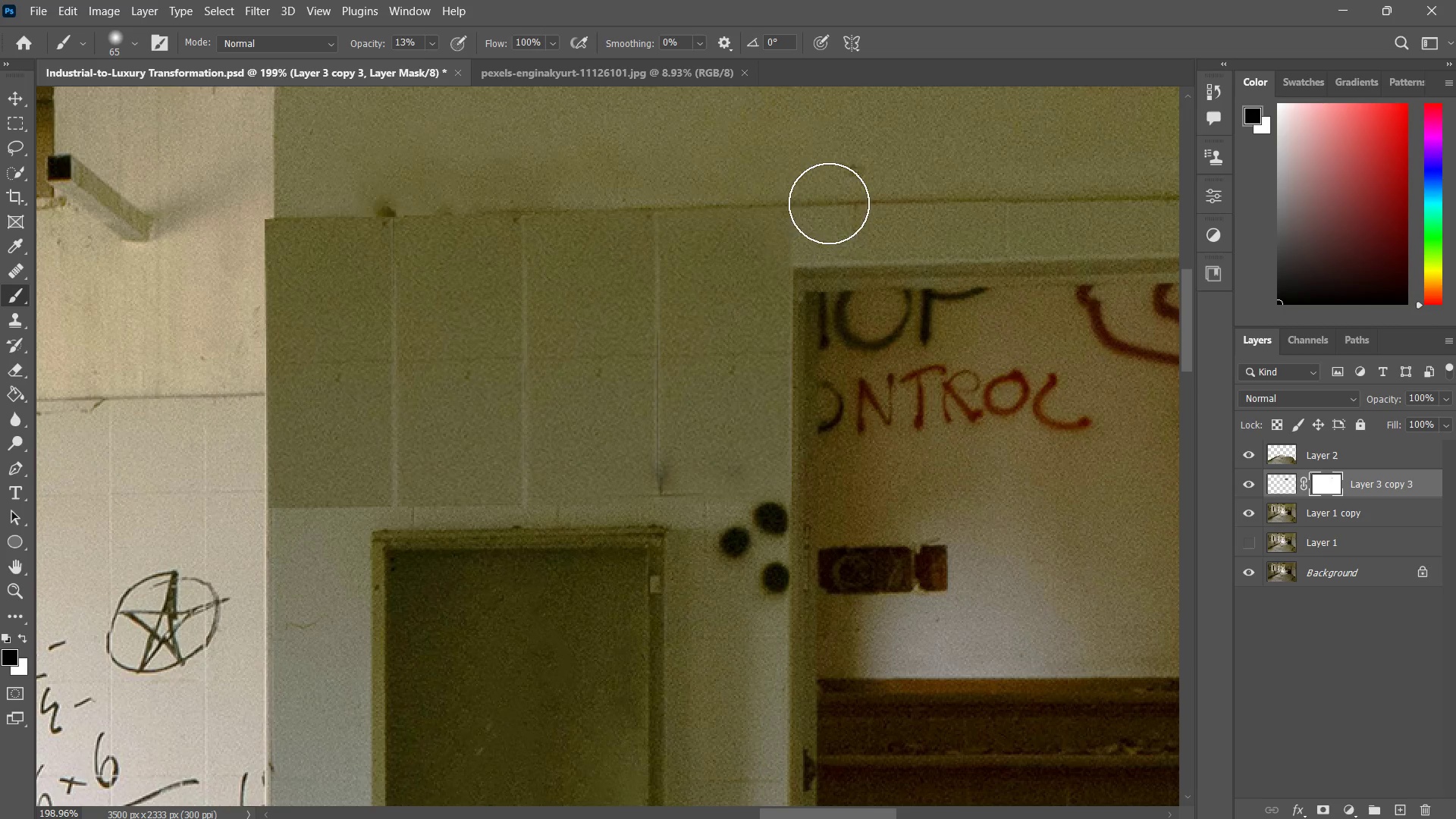 
left_click_drag(start_coordinate=[829, 202], to_coordinate=[829, 248])
 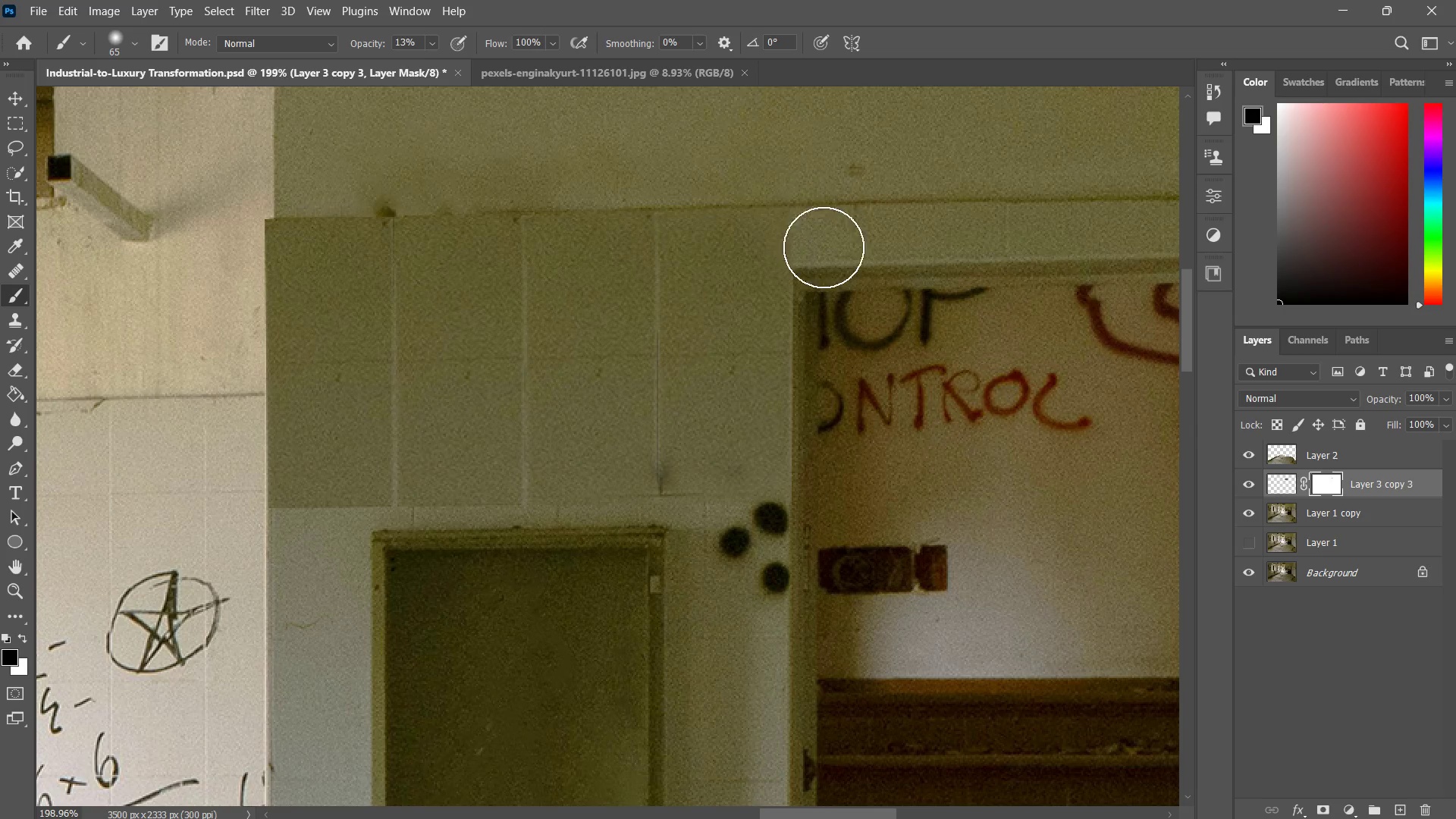 
left_click_drag(start_coordinate=[823, 207], to_coordinate=[824, 265])
 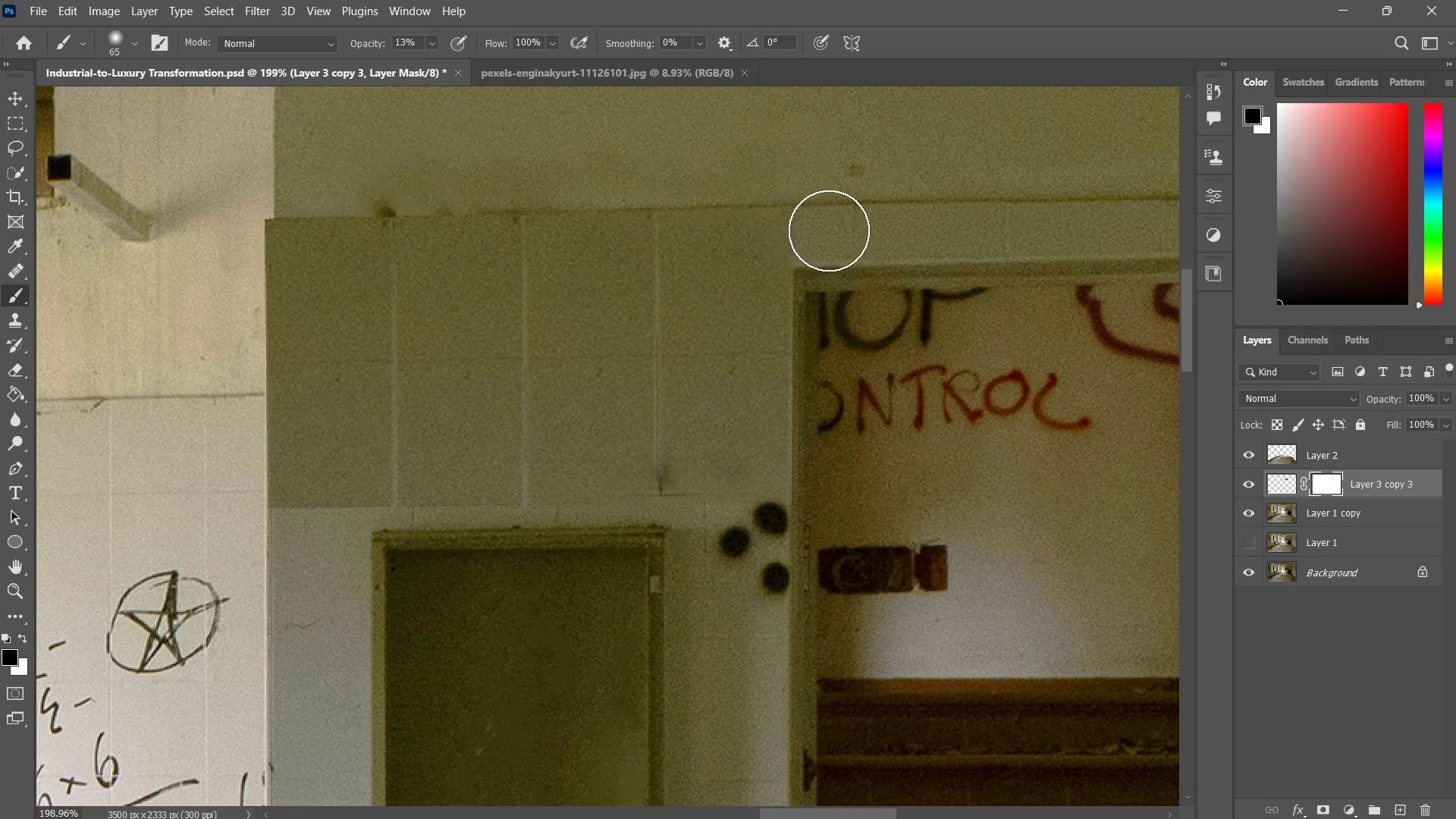 
left_click_drag(start_coordinate=[825, 215], to_coordinate=[842, 259])
 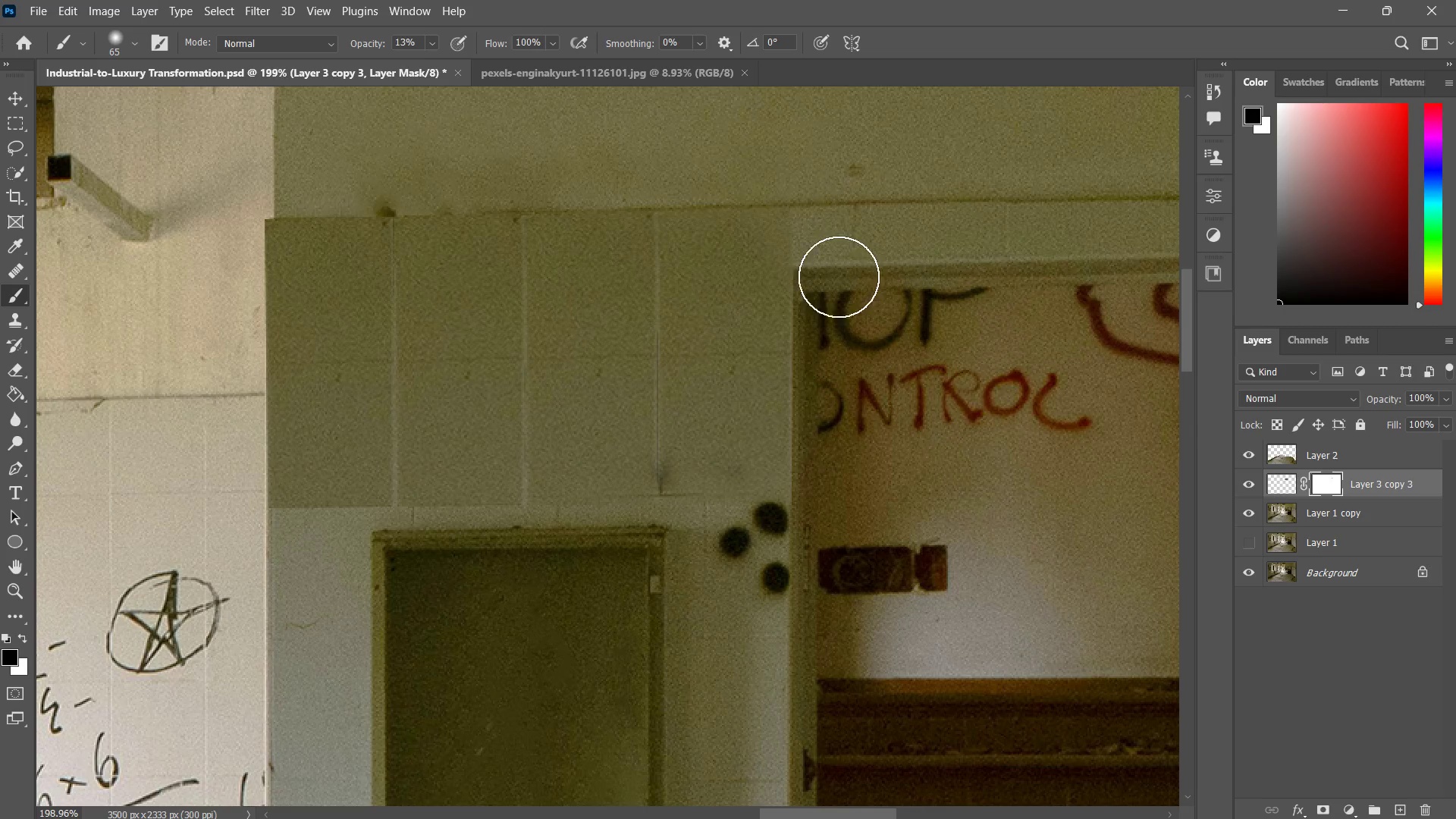 
left_click_drag(start_coordinate=[849, 211], to_coordinate=[829, 262])
 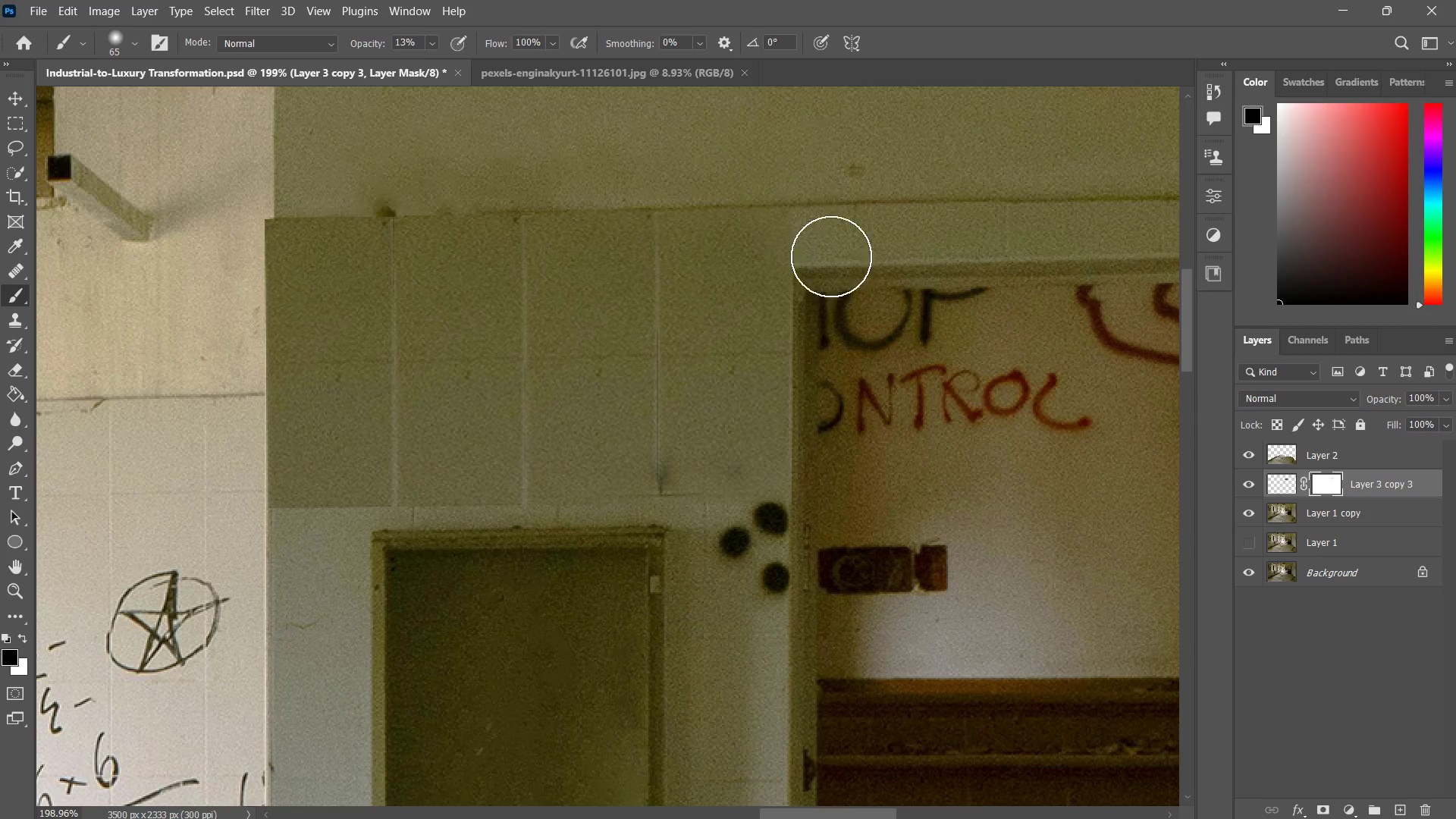 
left_click_drag(start_coordinate=[827, 234], to_coordinate=[833, 290])
 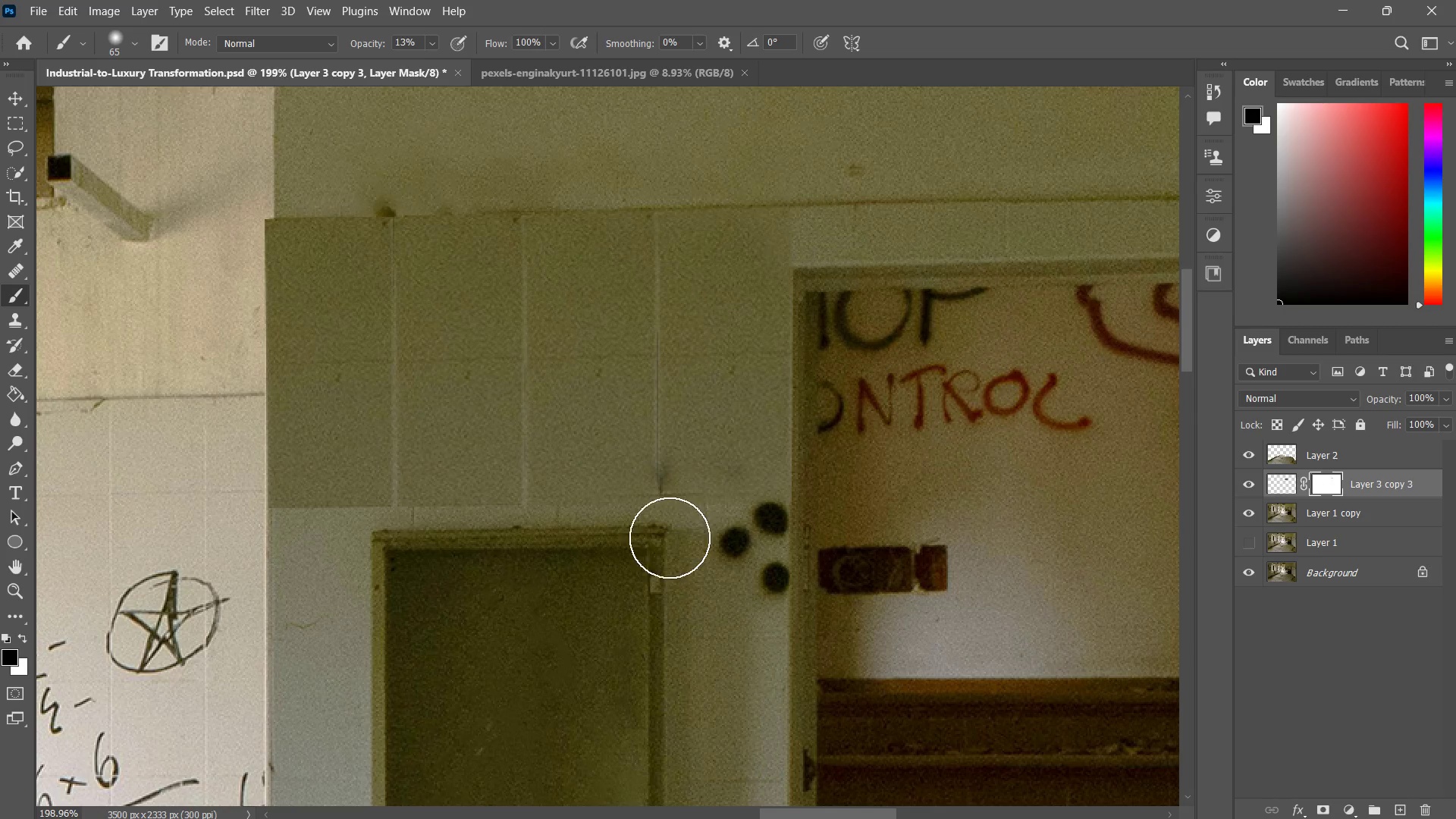 
left_click_drag(start_coordinate=[688, 519], to_coordinate=[587, 536])
 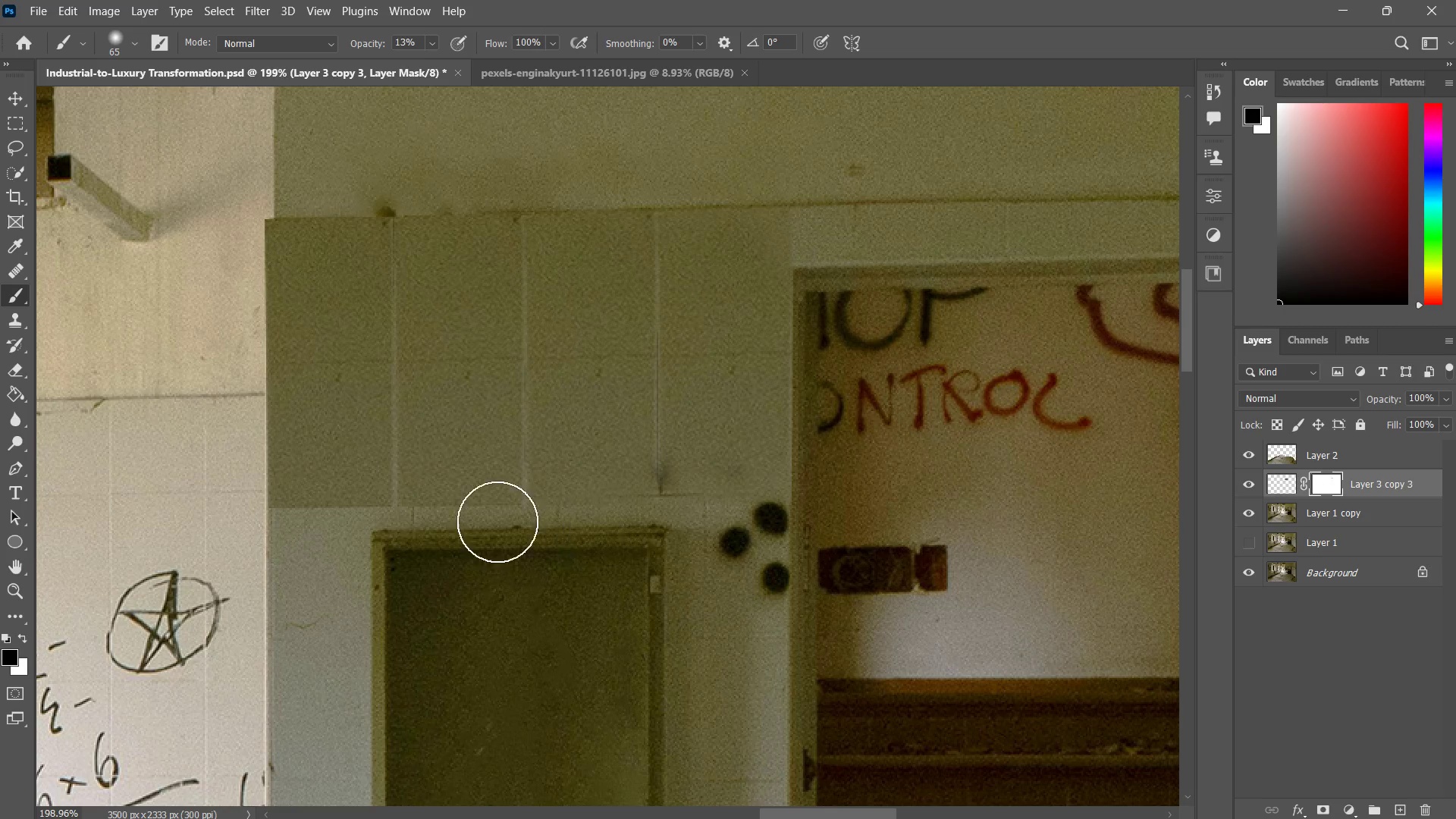 
left_click_drag(start_coordinate=[622, 535], to_coordinate=[485, 491])
 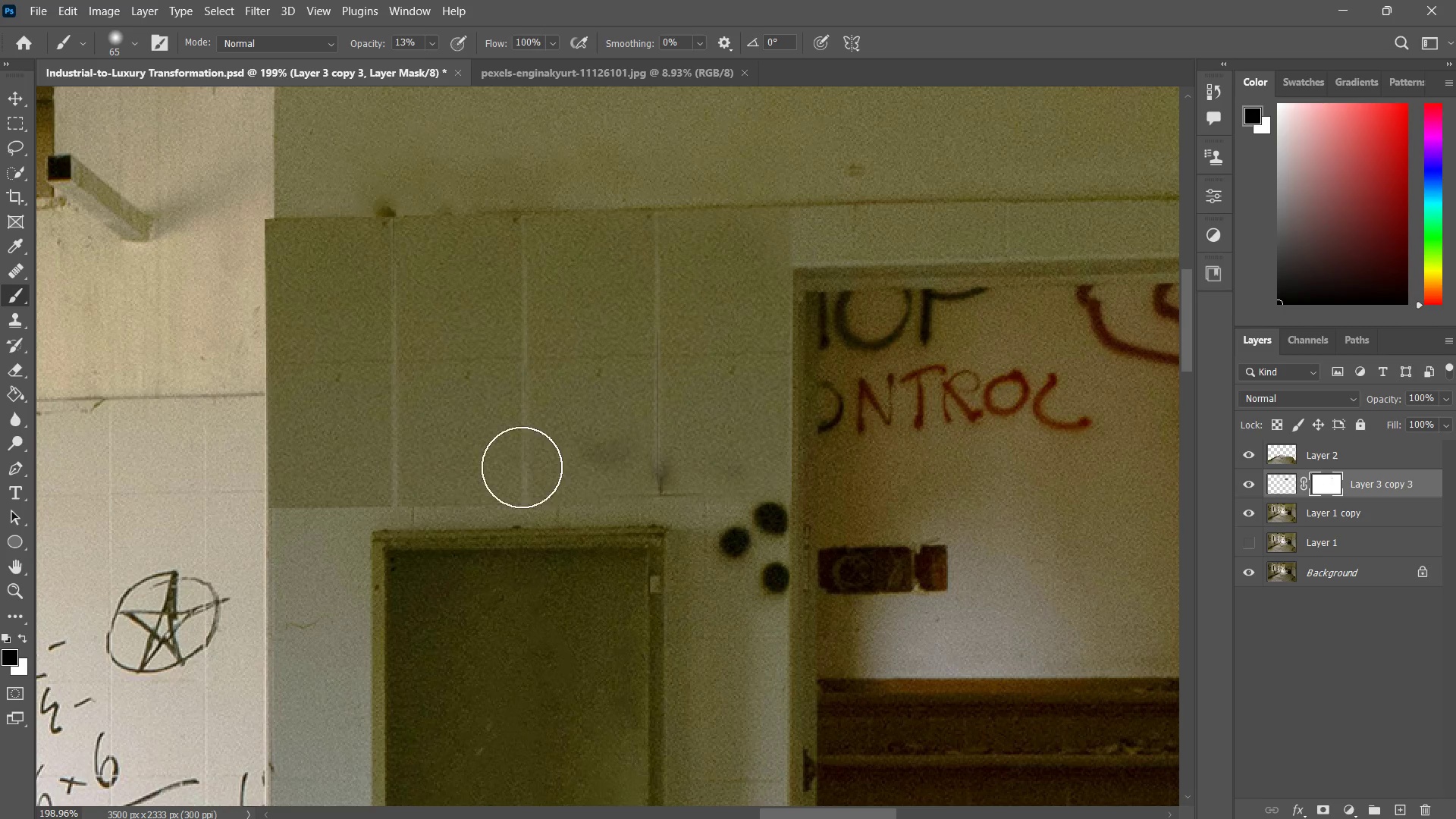 
left_click_drag(start_coordinate=[608, 462], to_coordinate=[471, 473])
 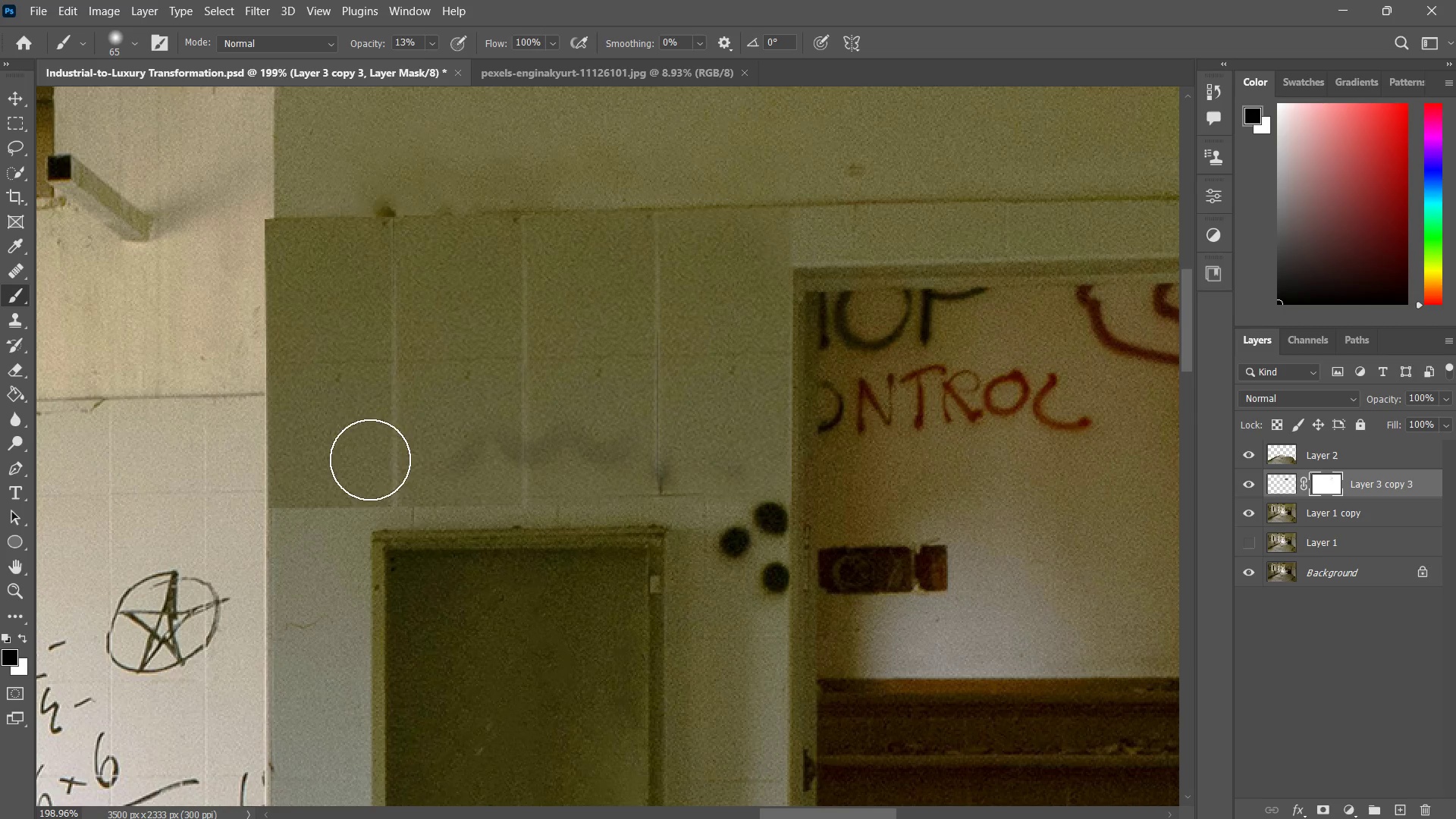 
key(Control+ControlLeft)
 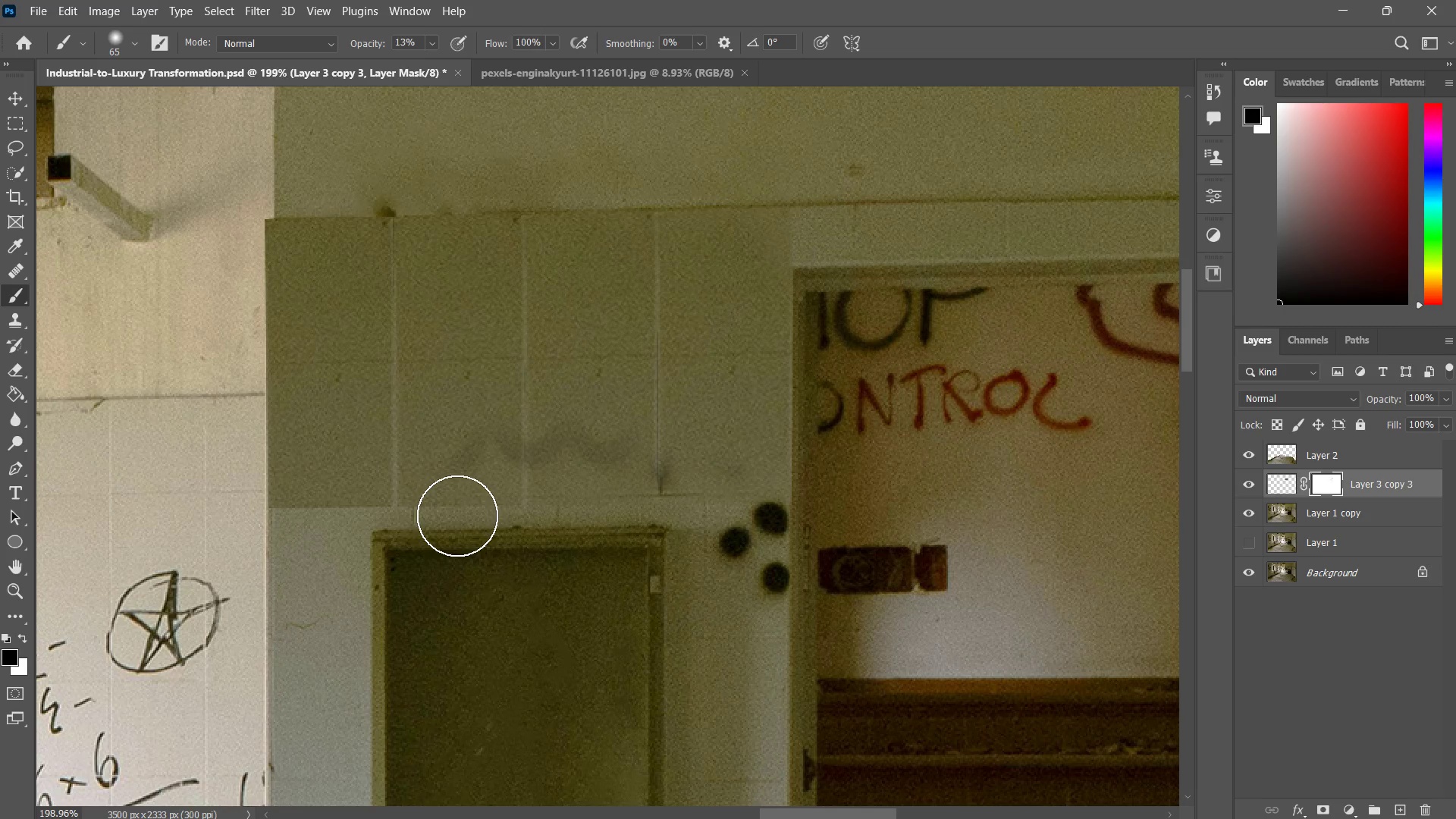 
key(Control+Z)
 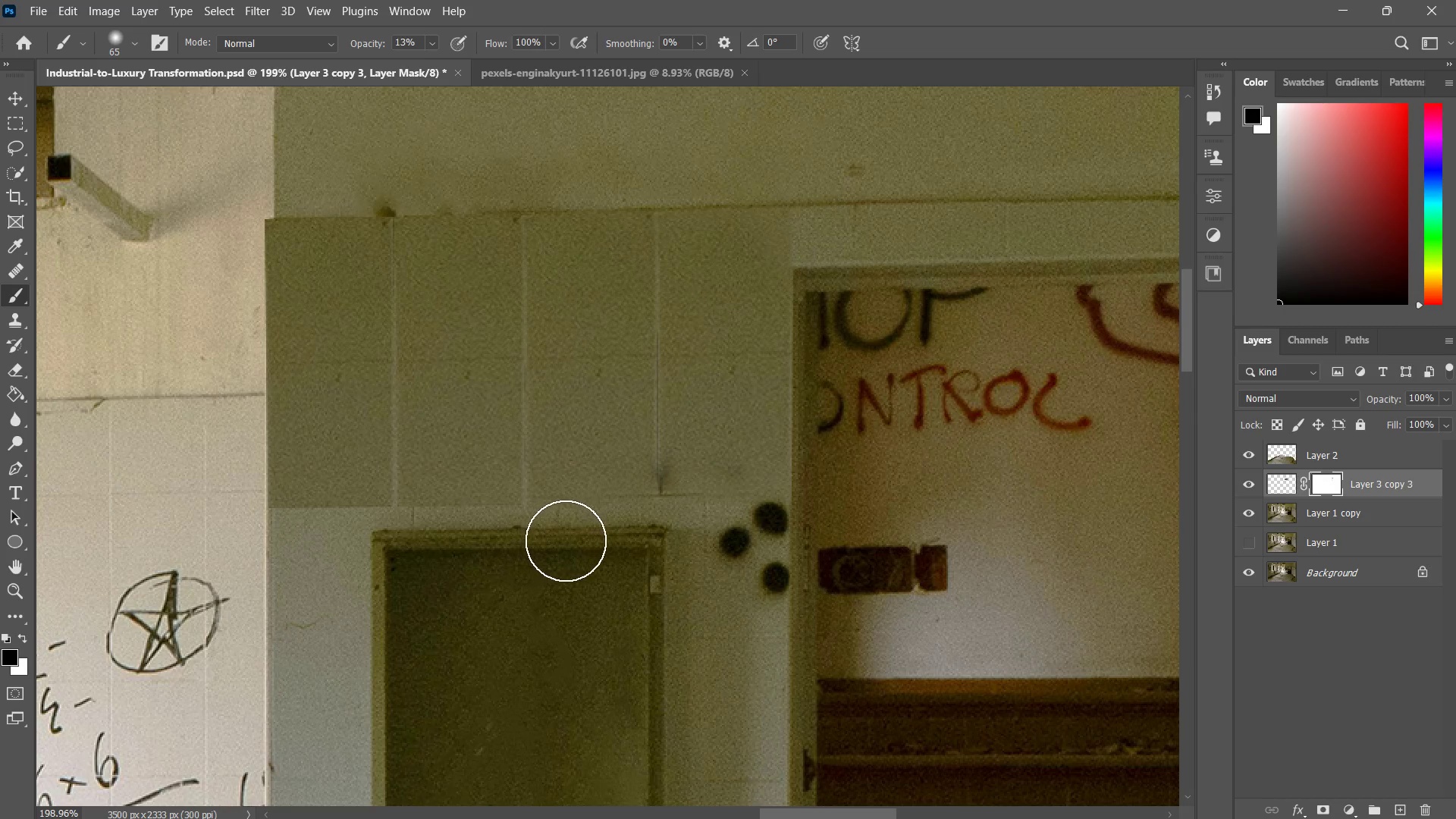 
left_click_drag(start_coordinate=[572, 535], to_coordinate=[457, 544])
 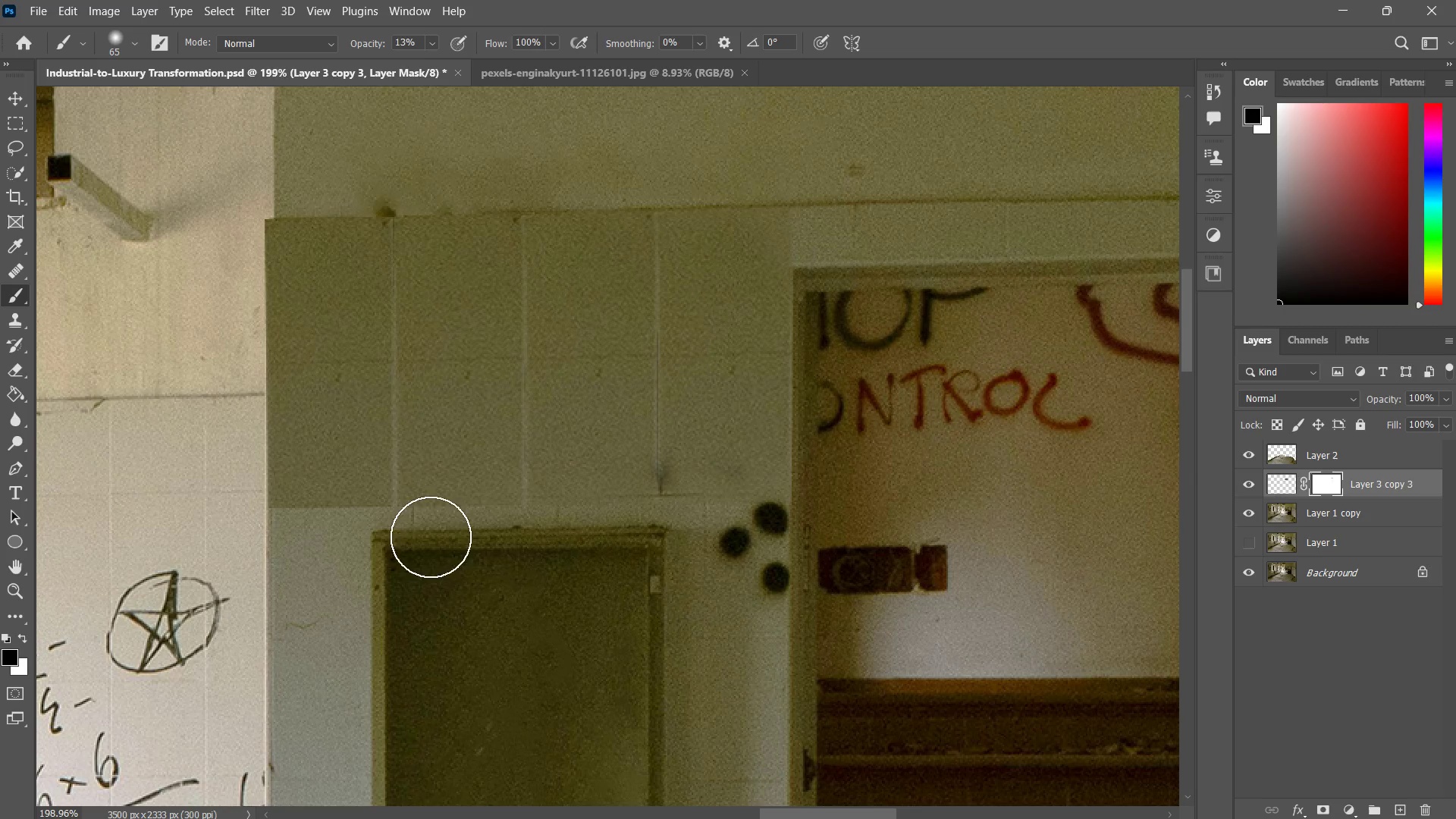 
left_click_drag(start_coordinate=[526, 524], to_coordinate=[431, 537])
 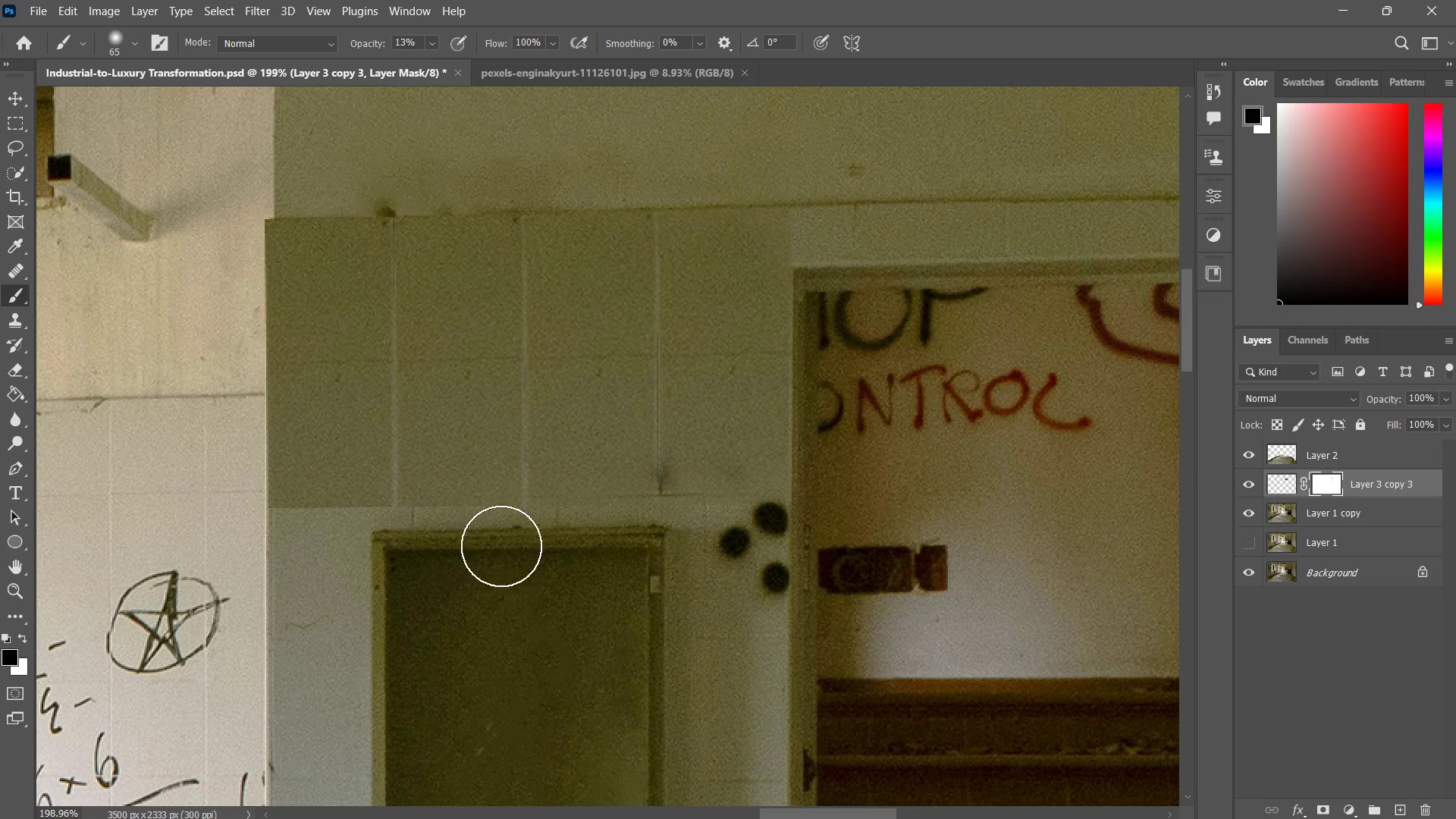 
left_click_drag(start_coordinate=[535, 534], to_coordinate=[407, 555])
 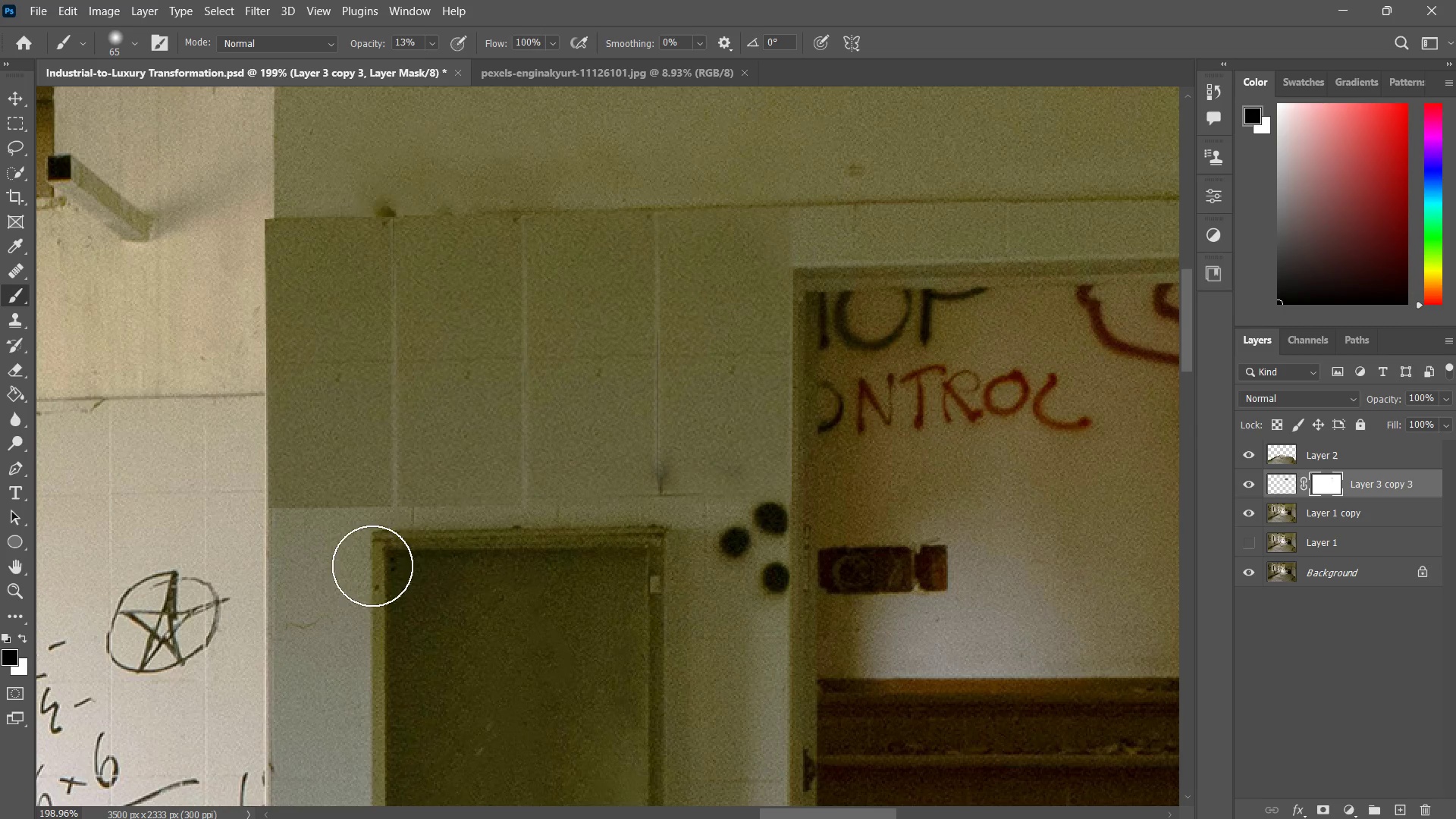 
left_click_drag(start_coordinate=[492, 548], to_coordinate=[374, 564])
 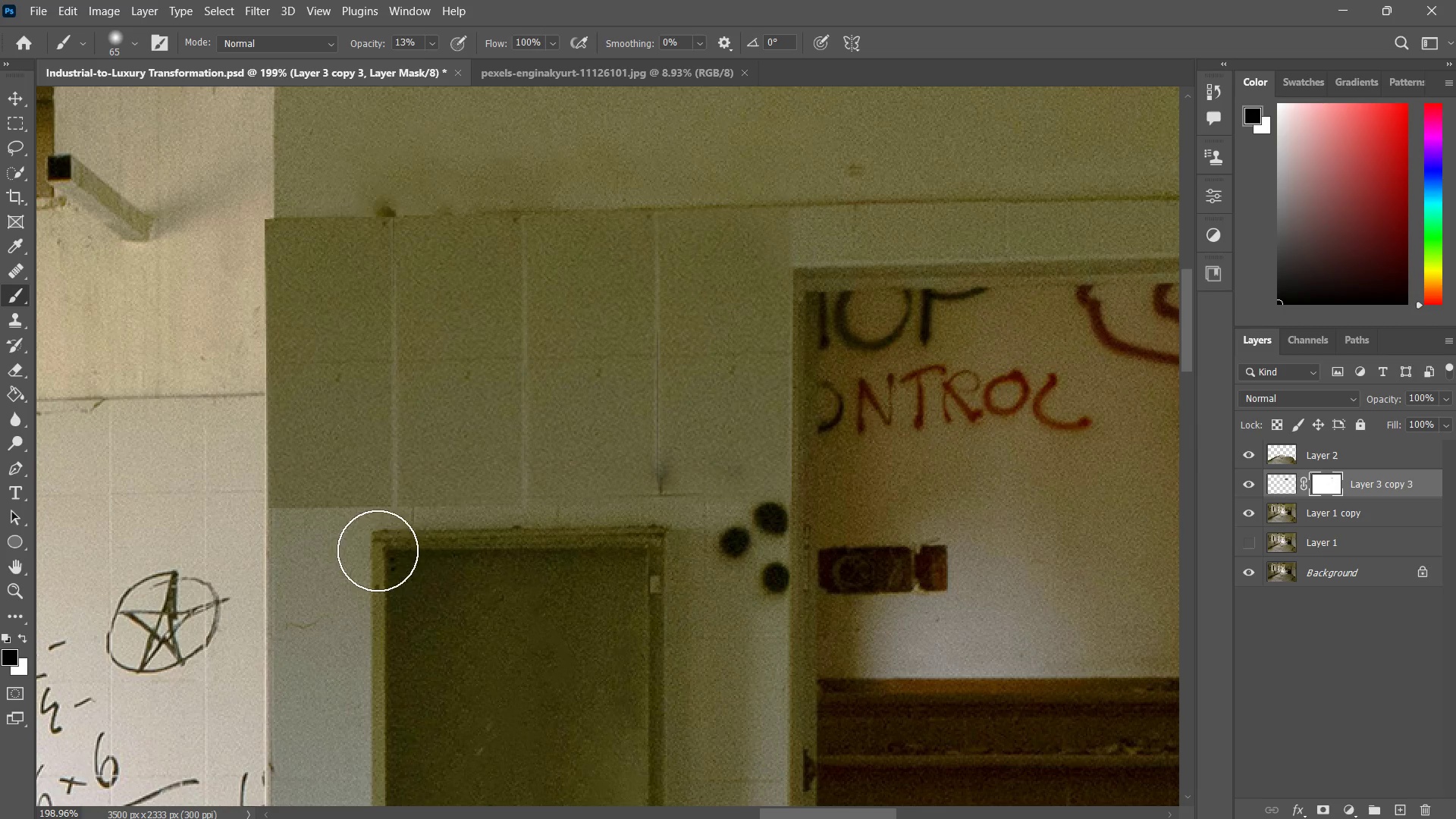 
left_click_drag(start_coordinate=[479, 539], to_coordinate=[383, 547])
 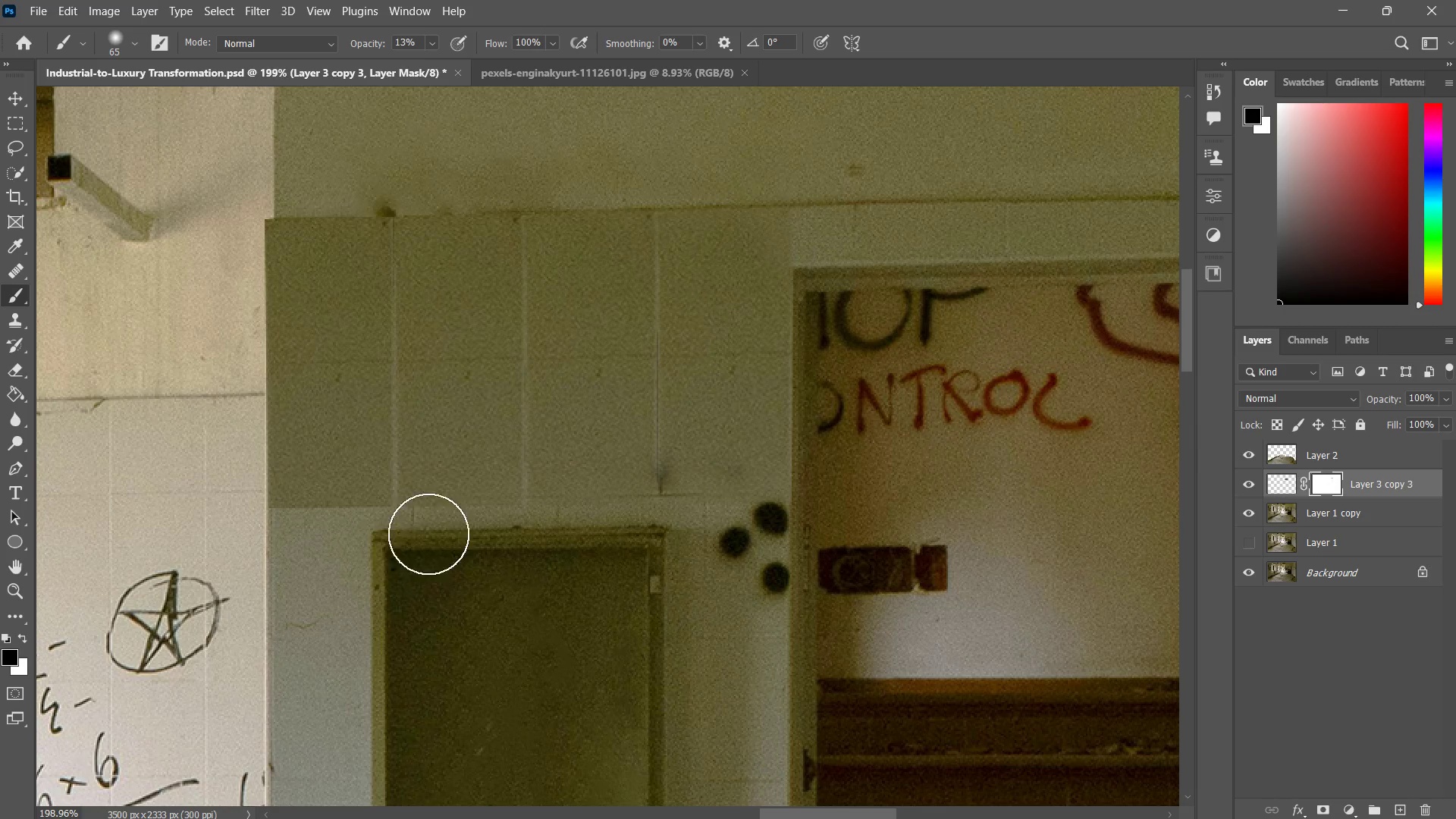 
left_click_drag(start_coordinate=[434, 534], to_coordinate=[349, 538])
 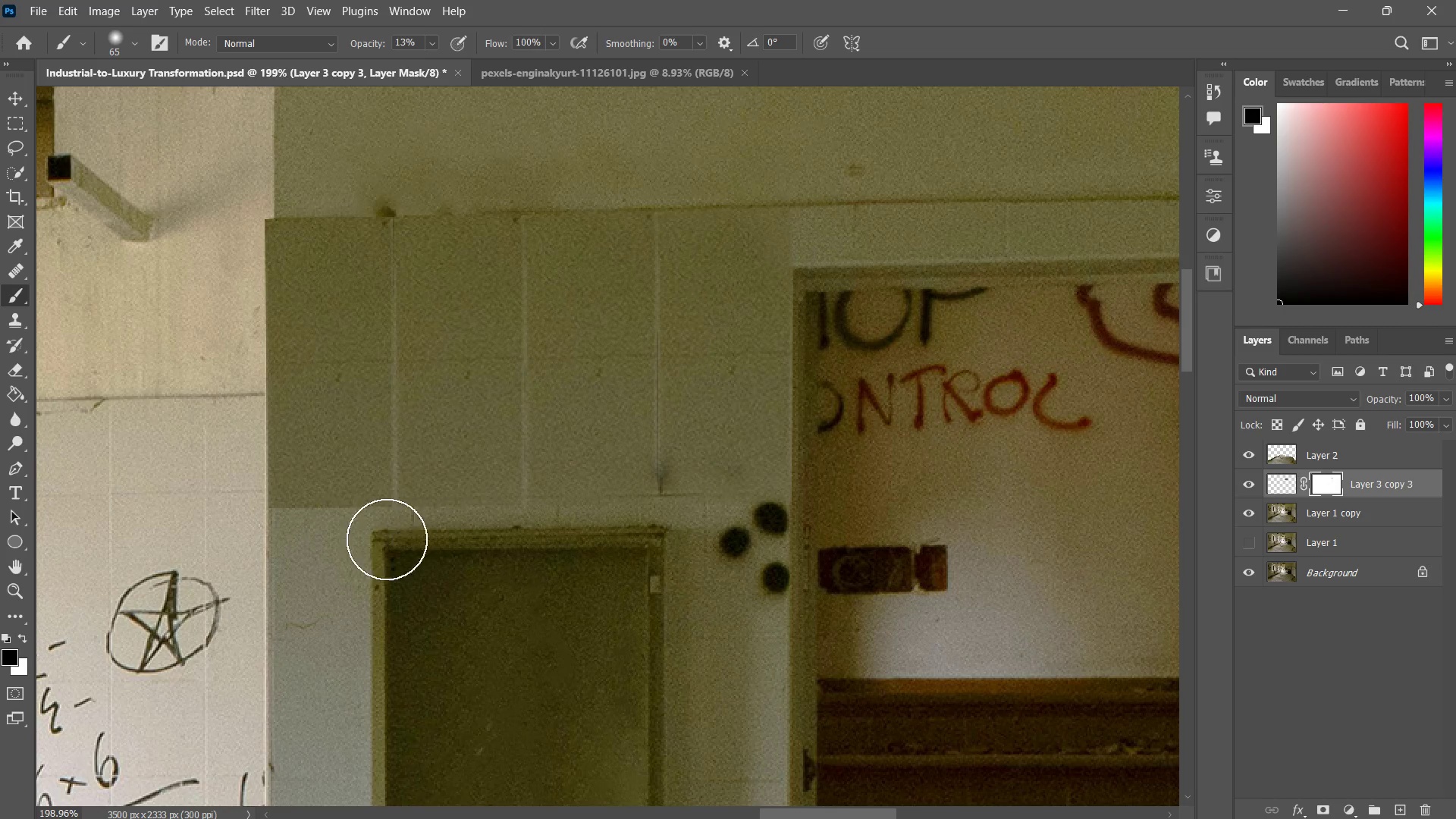 
left_click_drag(start_coordinate=[410, 532], to_coordinate=[330, 547])
 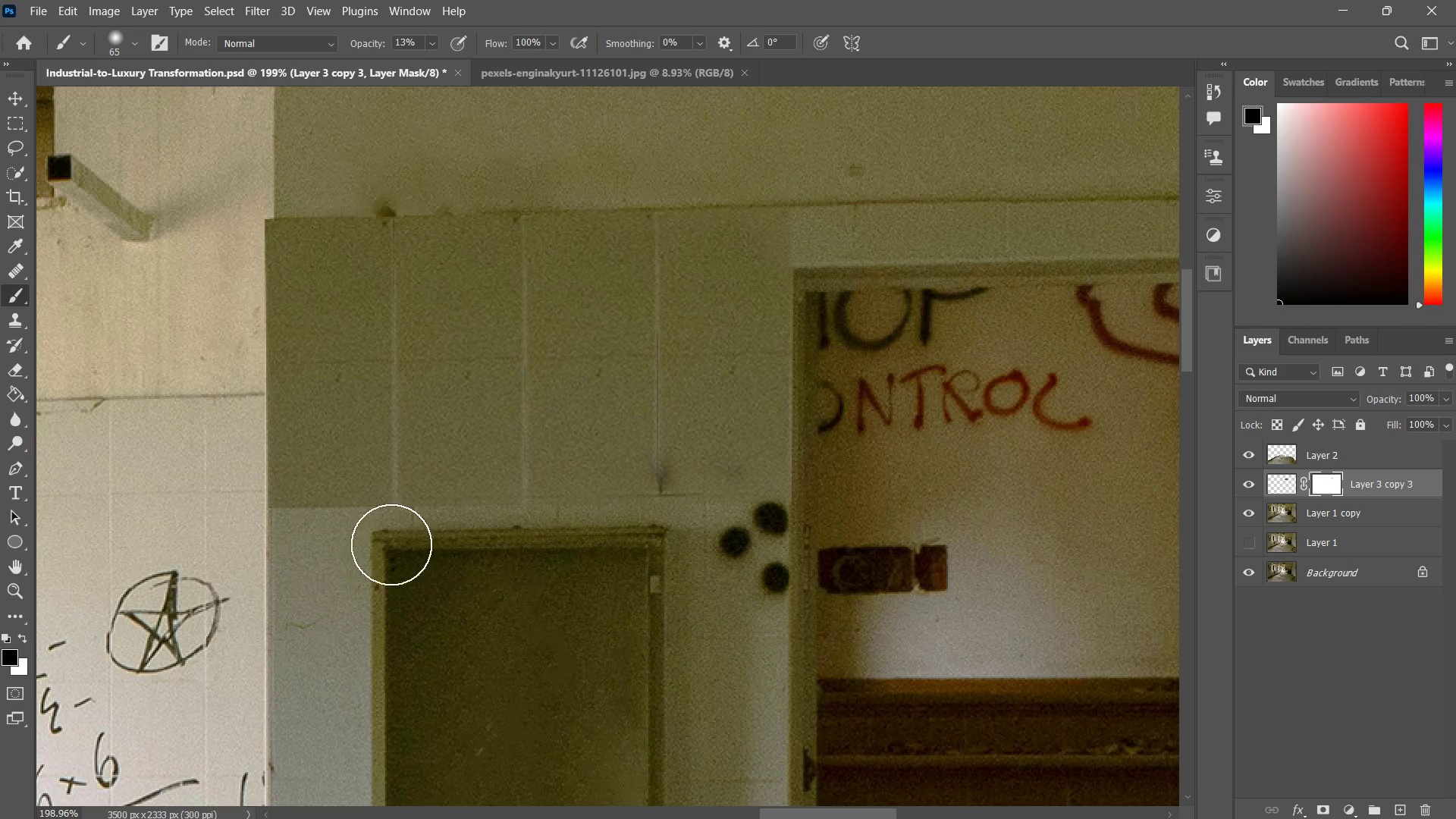 
left_click_drag(start_coordinate=[394, 544], to_coordinate=[312, 549])
 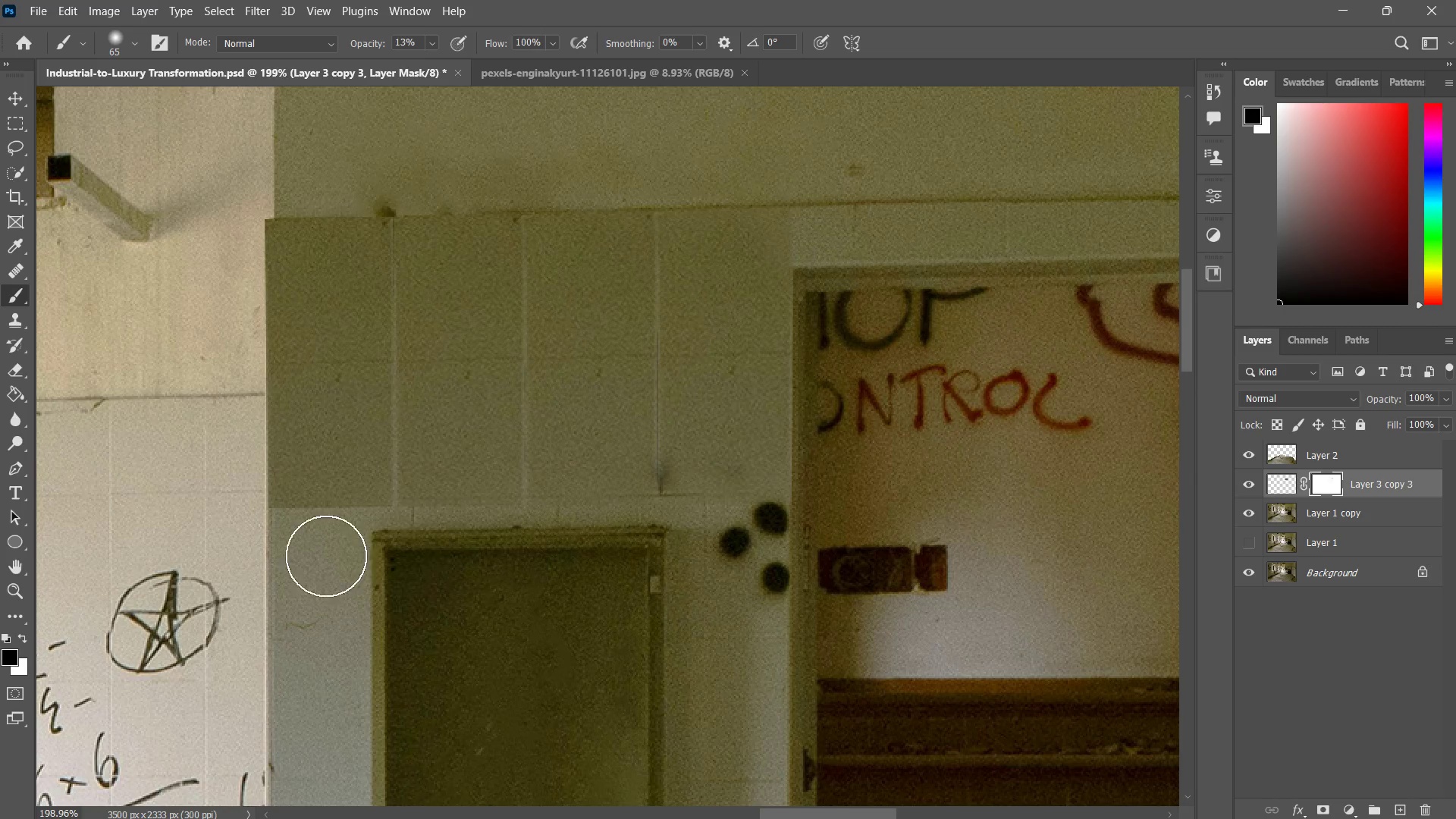 
left_click_drag(start_coordinate=[403, 545], to_coordinate=[322, 551])
 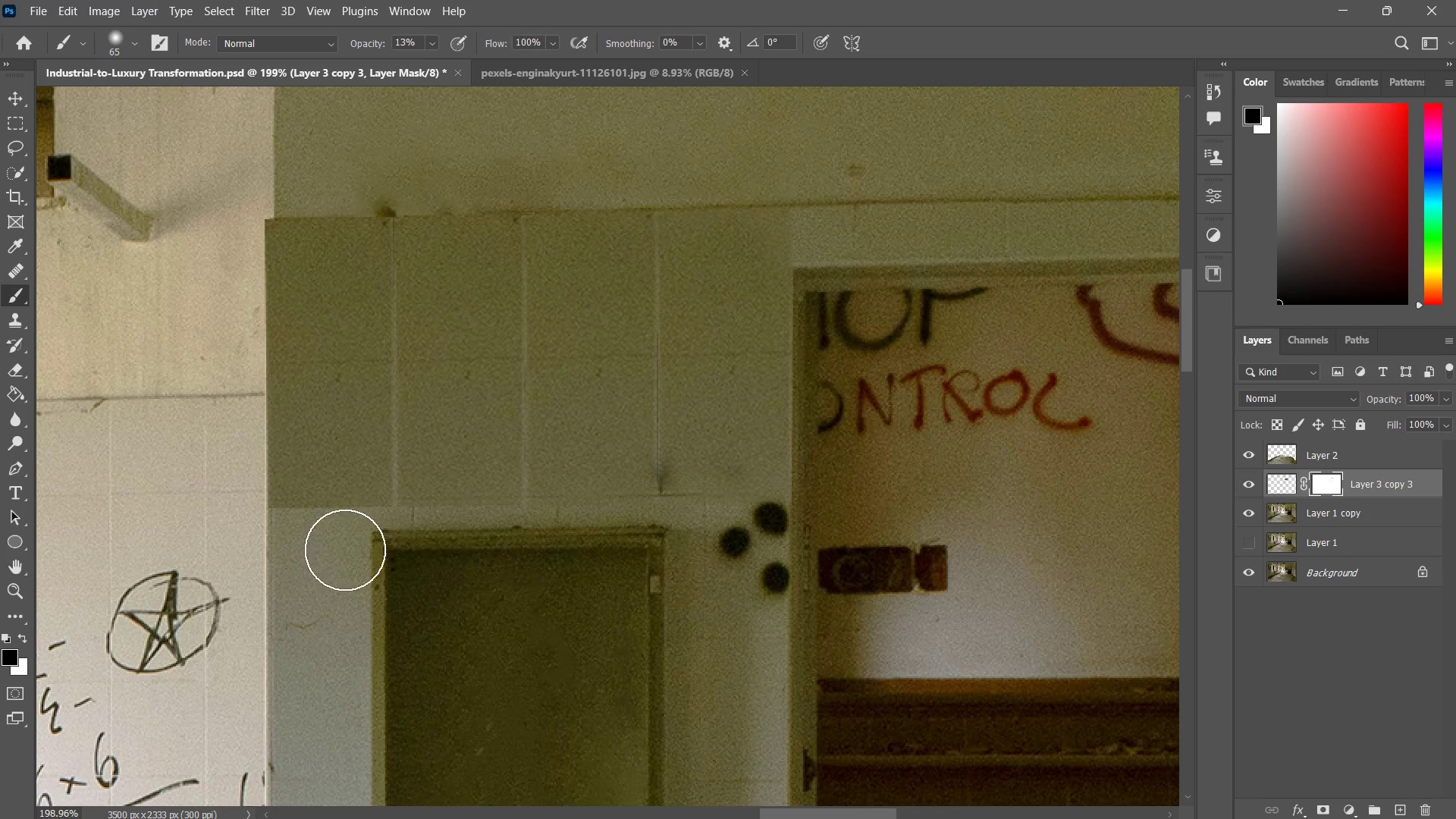 
left_click_drag(start_coordinate=[429, 541], to_coordinate=[306, 549])
 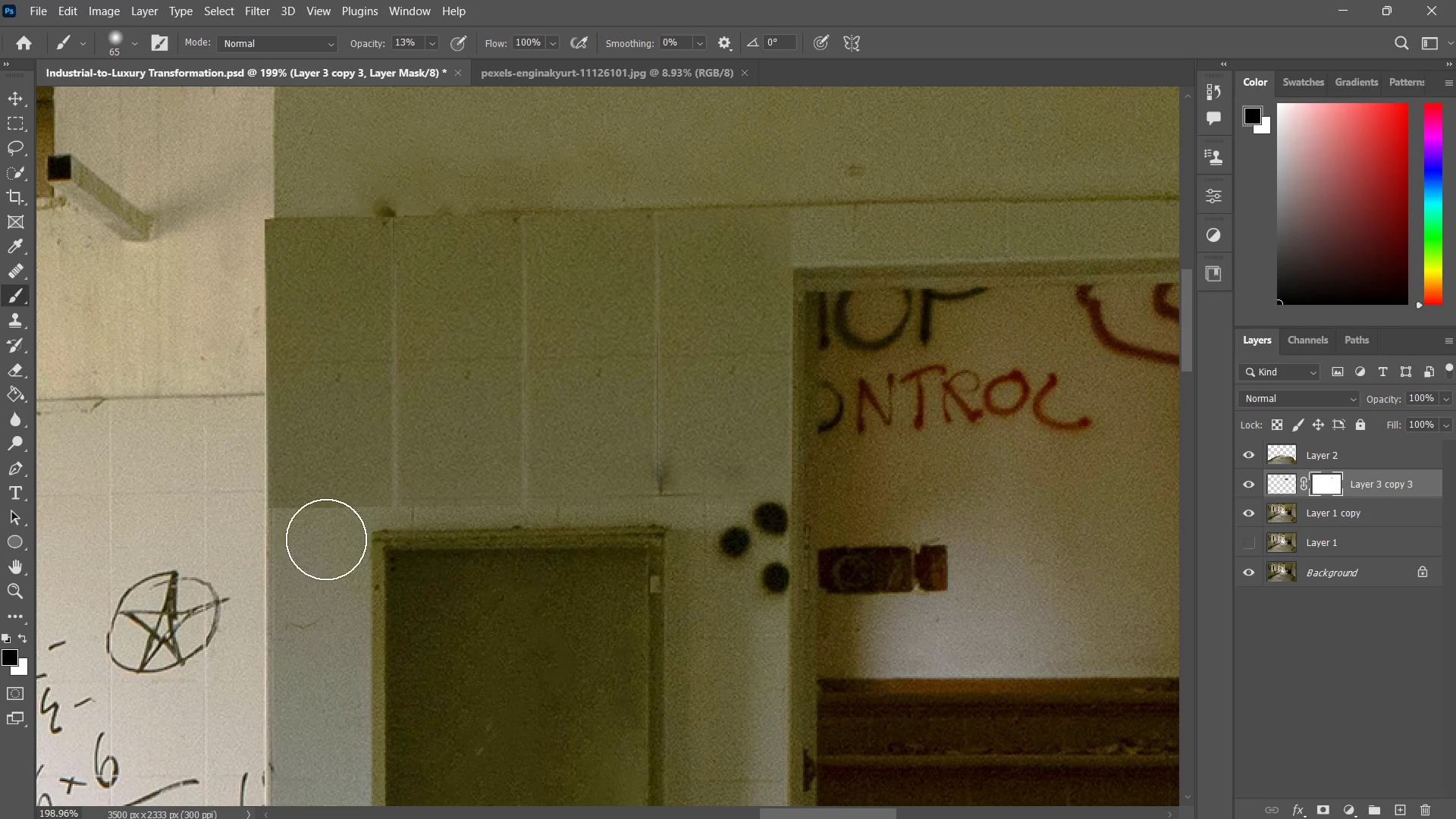 
left_click_drag(start_coordinate=[403, 528], to_coordinate=[303, 539])
 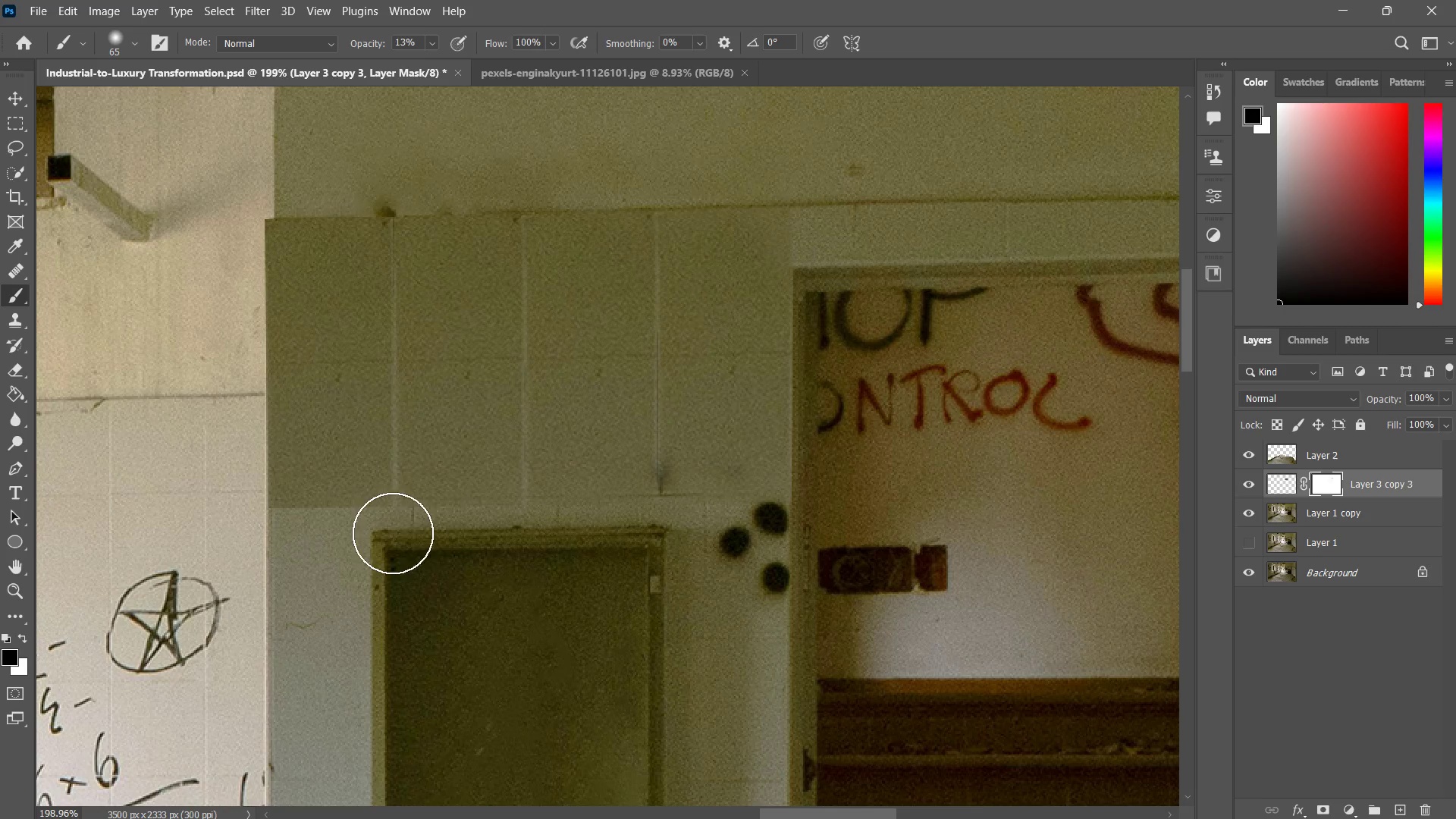 
left_click_drag(start_coordinate=[389, 533], to_coordinate=[277, 546])
 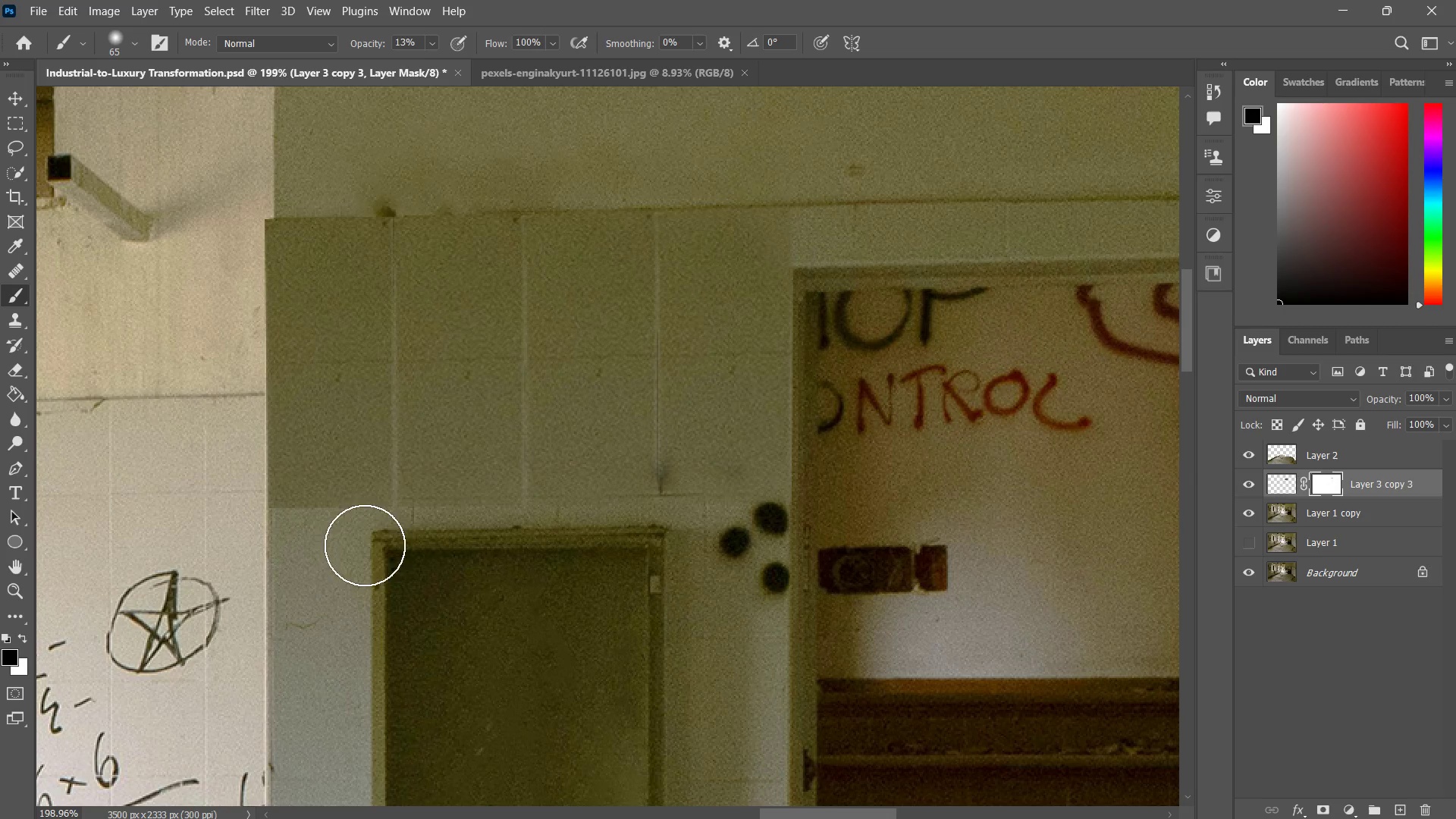 
left_click_drag(start_coordinate=[366, 545], to_coordinate=[302, 553])
 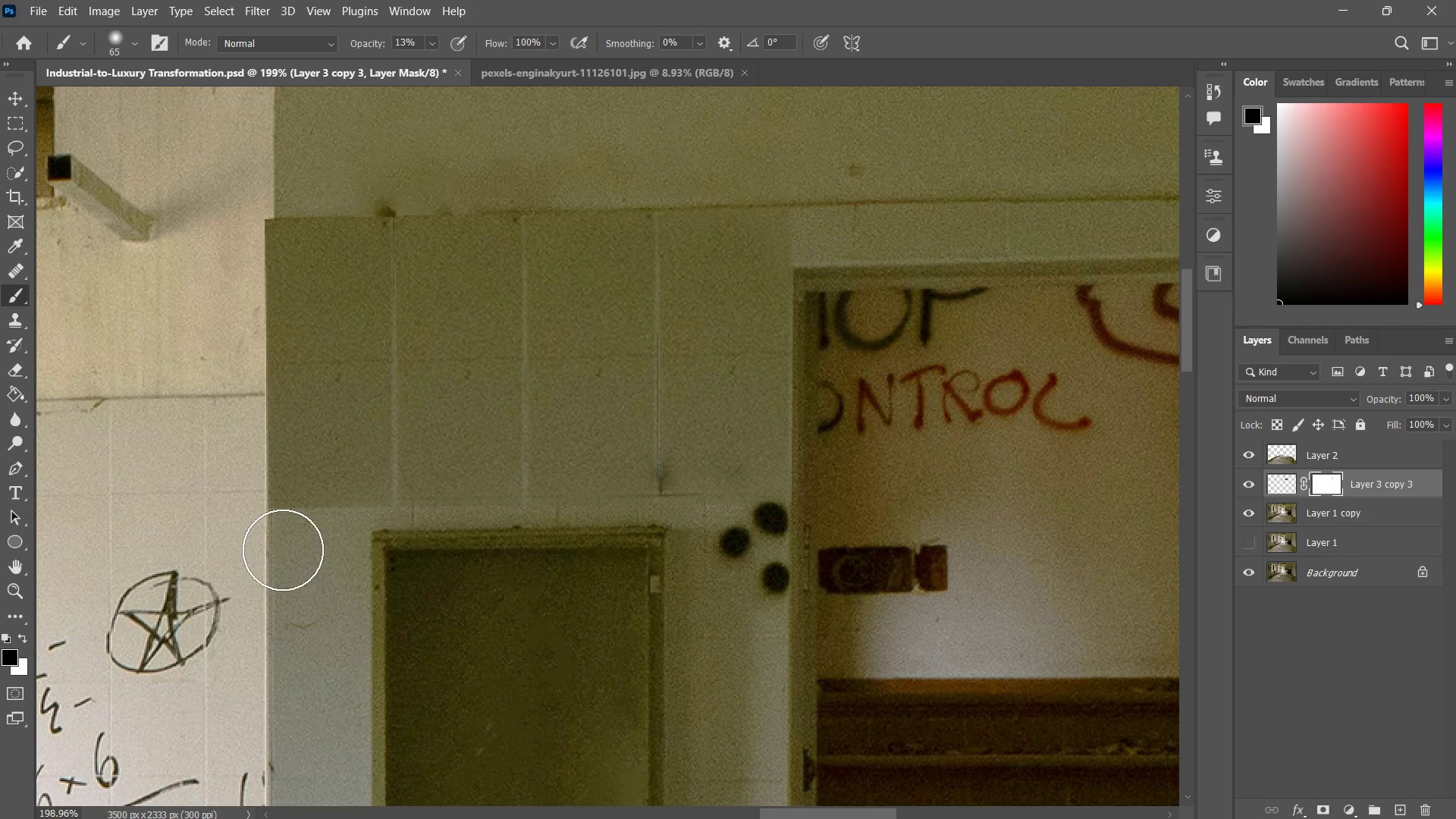 
left_click_drag(start_coordinate=[346, 551], to_coordinate=[304, 544])
 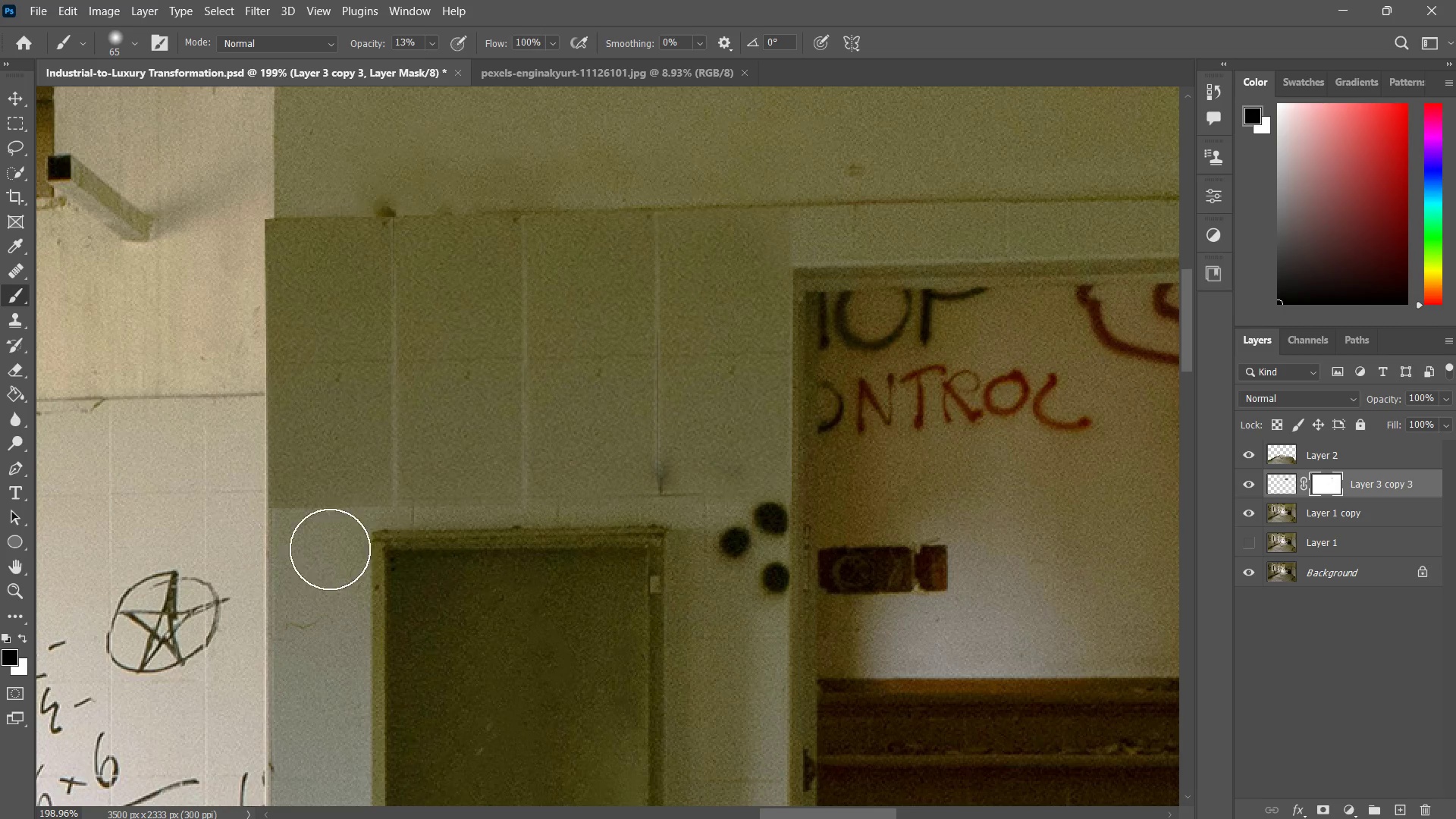 
left_click_drag(start_coordinate=[373, 544], to_coordinate=[273, 548])
 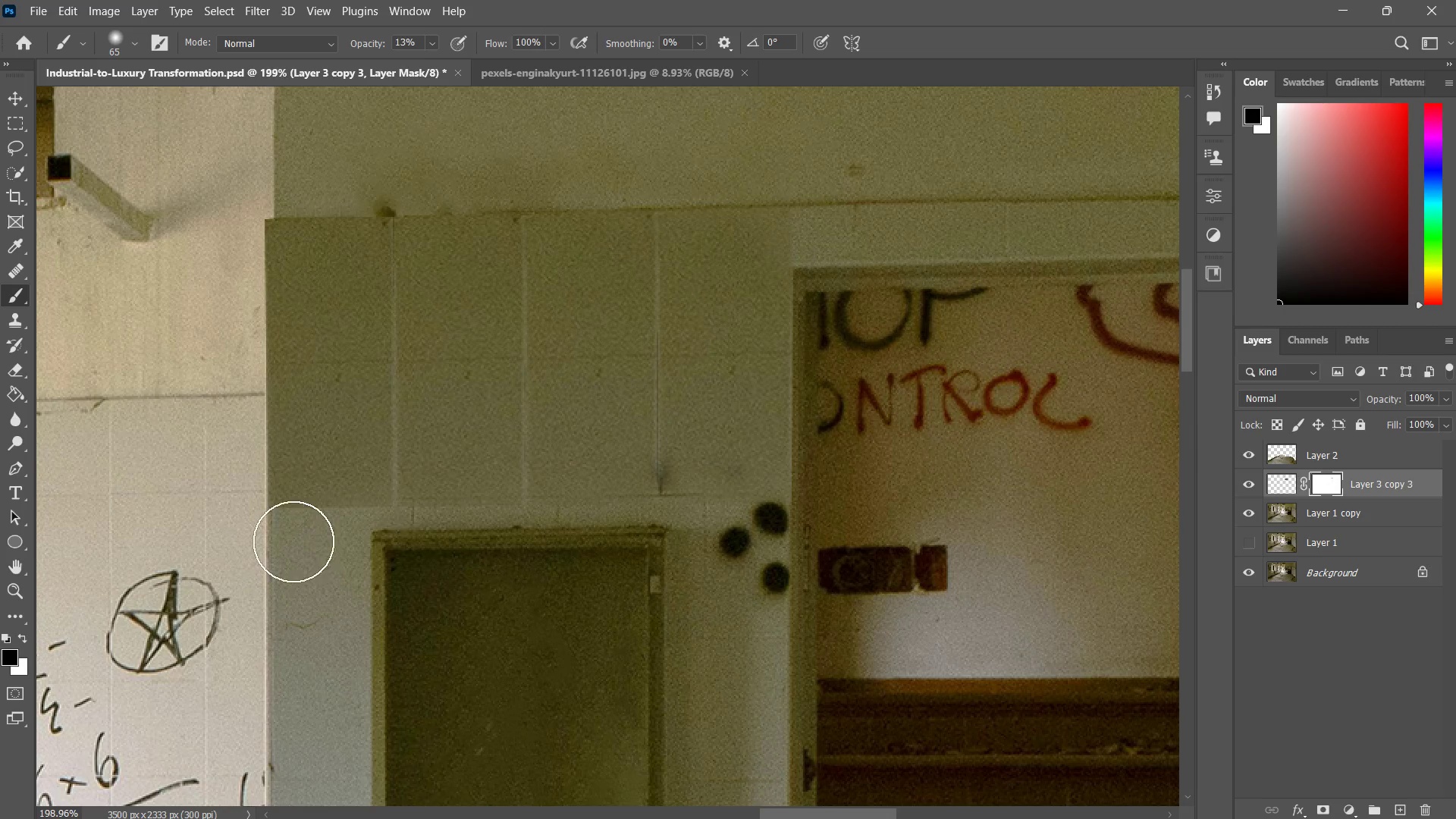 
left_click_drag(start_coordinate=[330, 541], to_coordinate=[269, 535])
 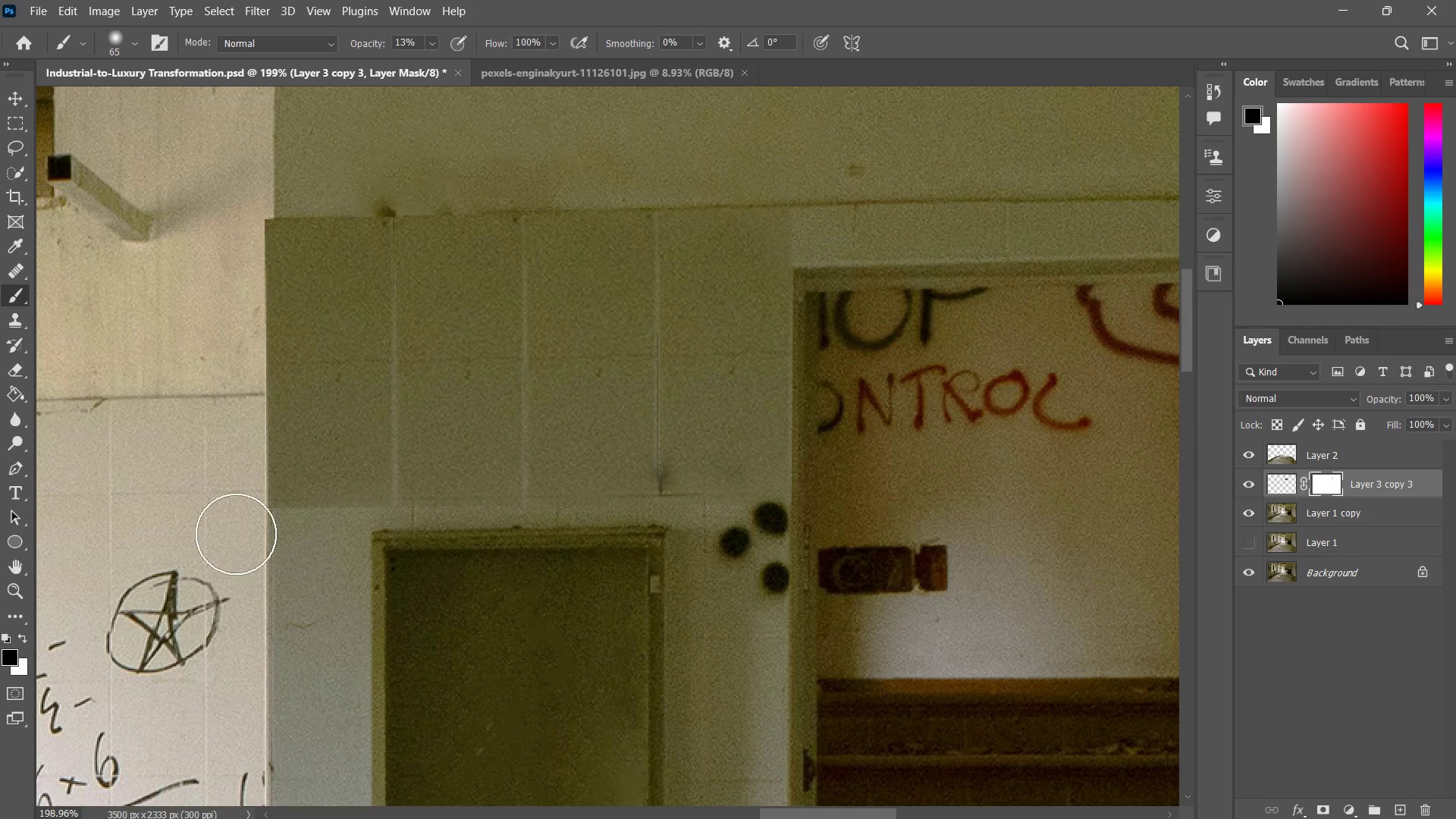 
left_click_drag(start_coordinate=[334, 534], to_coordinate=[243, 532])
 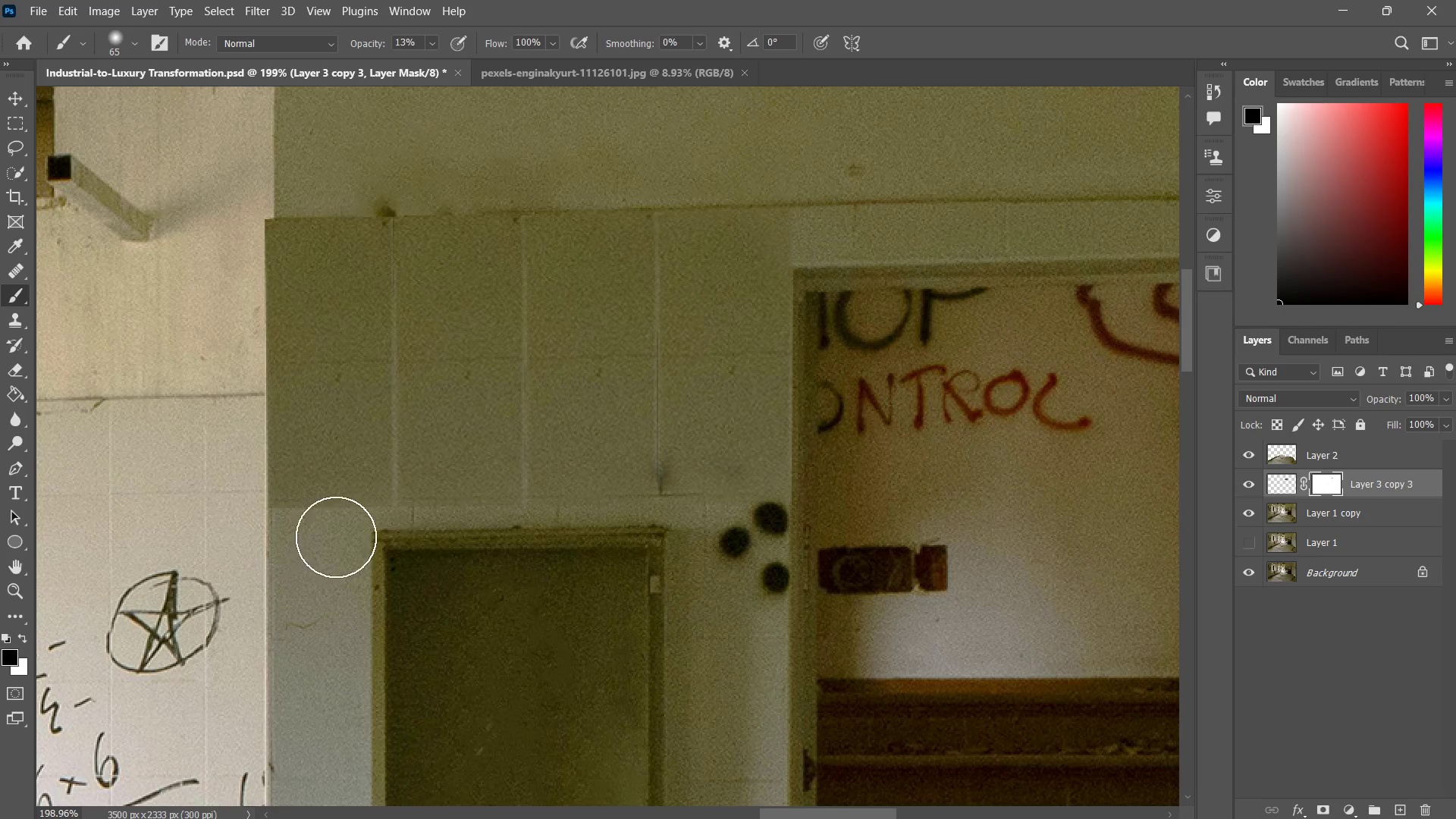 
left_click_drag(start_coordinate=[331, 538], to_coordinate=[267, 539])
 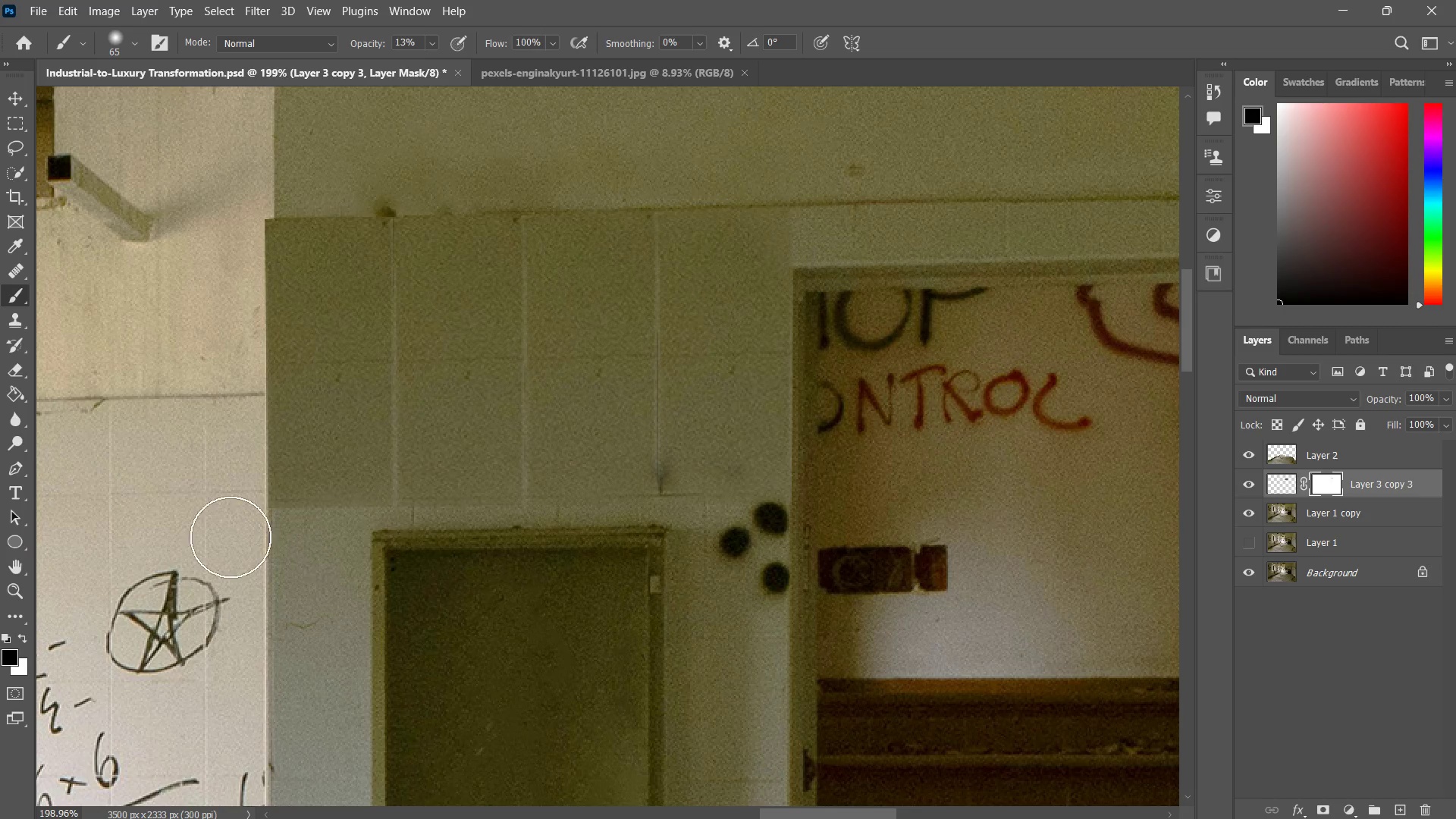 
left_click_drag(start_coordinate=[342, 538], to_coordinate=[271, 534])
 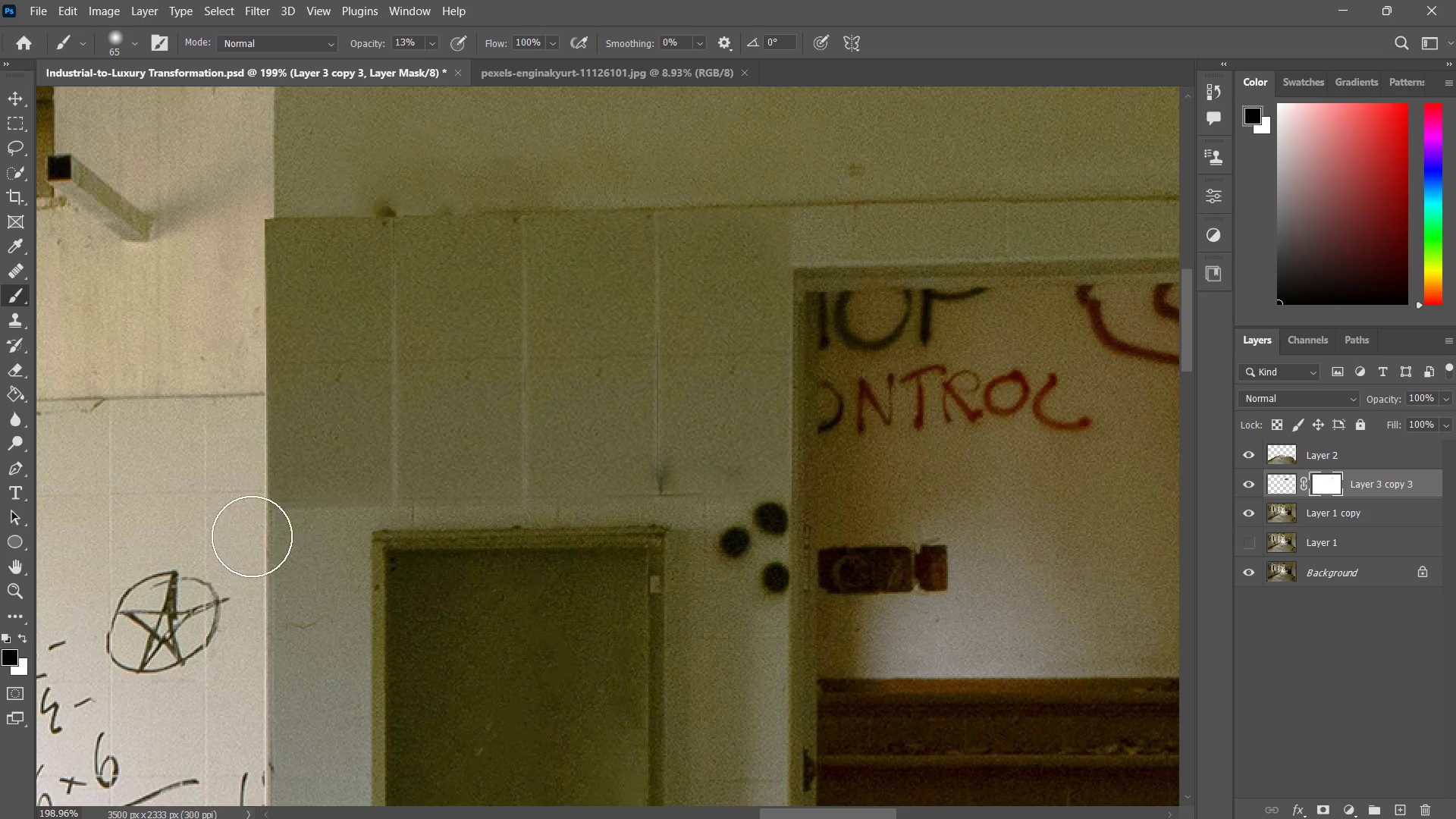 
left_click_drag(start_coordinate=[325, 534], to_coordinate=[274, 536])
 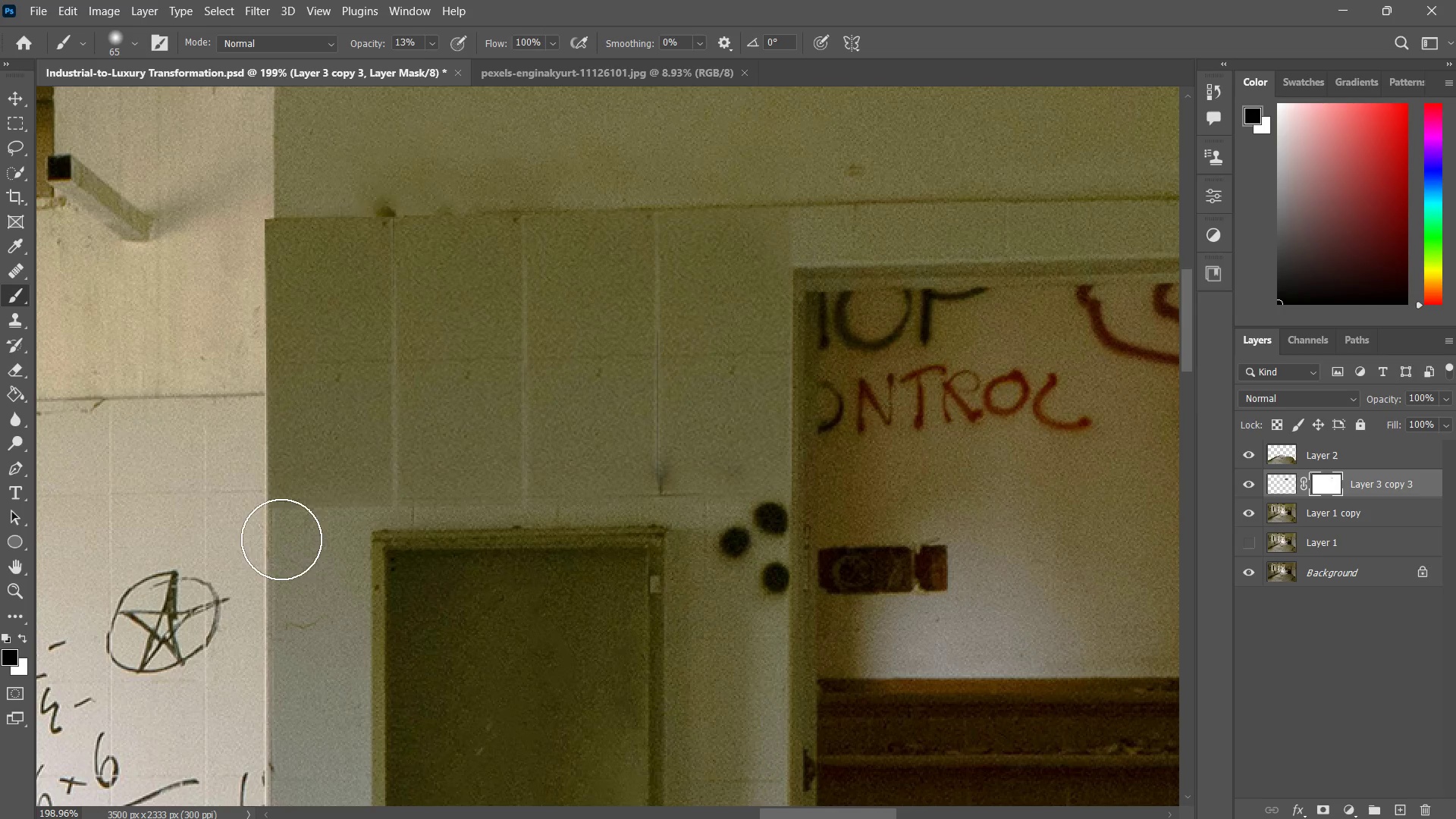 
left_click_drag(start_coordinate=[319, 539], to_coordinate=[293, 537])
 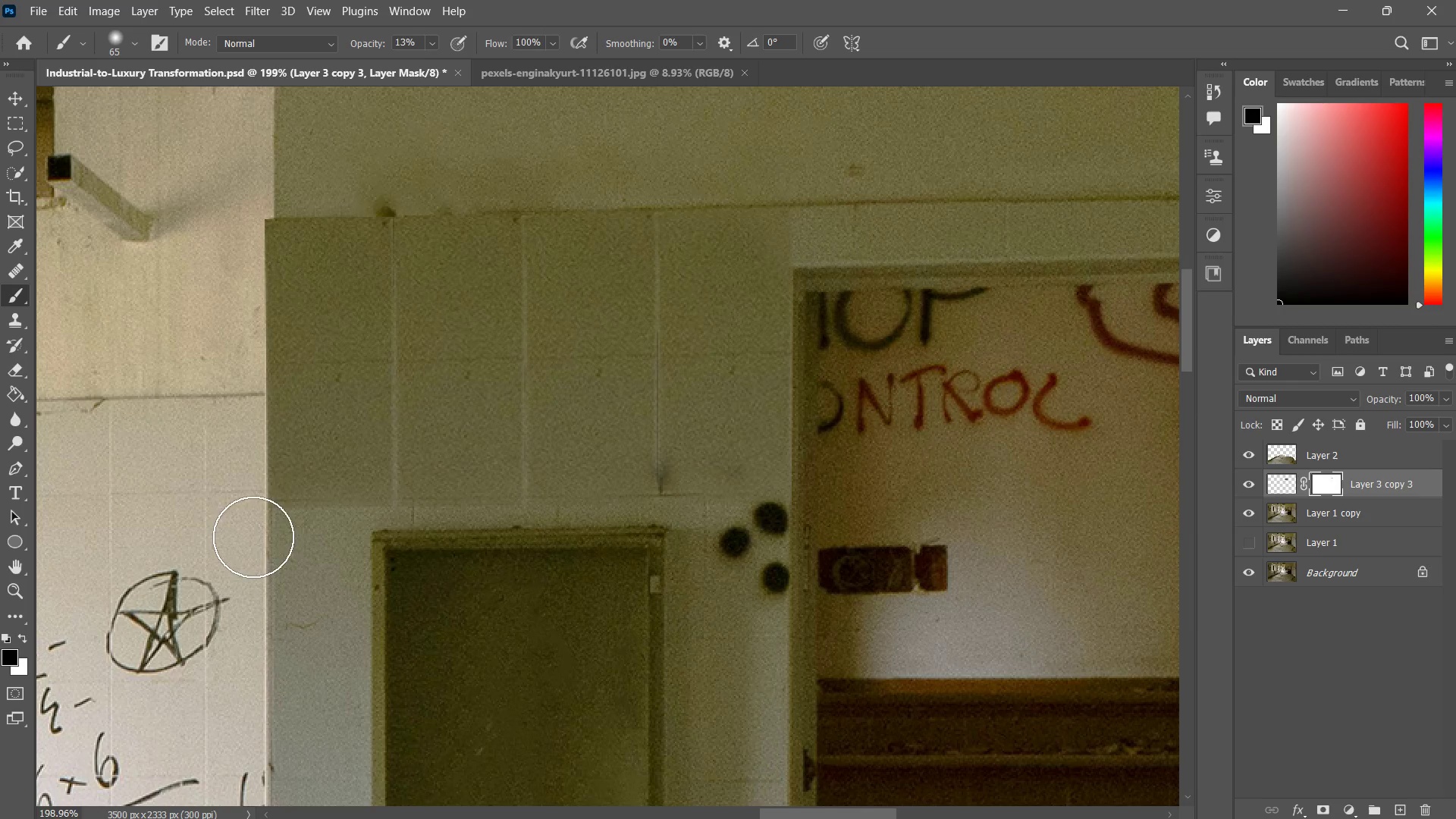 
left_click_drag(start_coordinate=[342, 537], to_coordinate=[284, 531])
 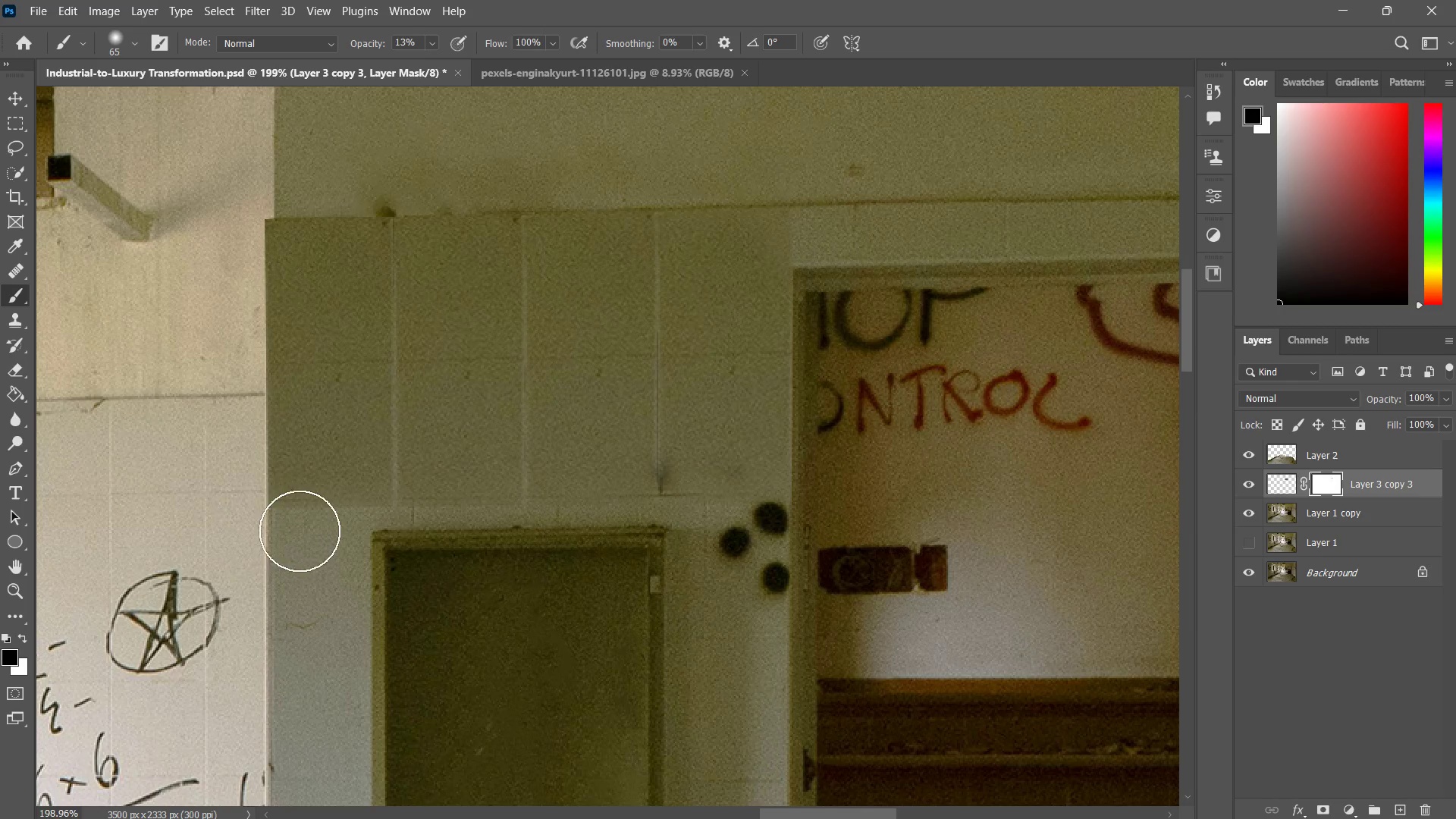 
left_click_drag(start_coordinate=[293, 531], to_coordinate=[261, 529])
 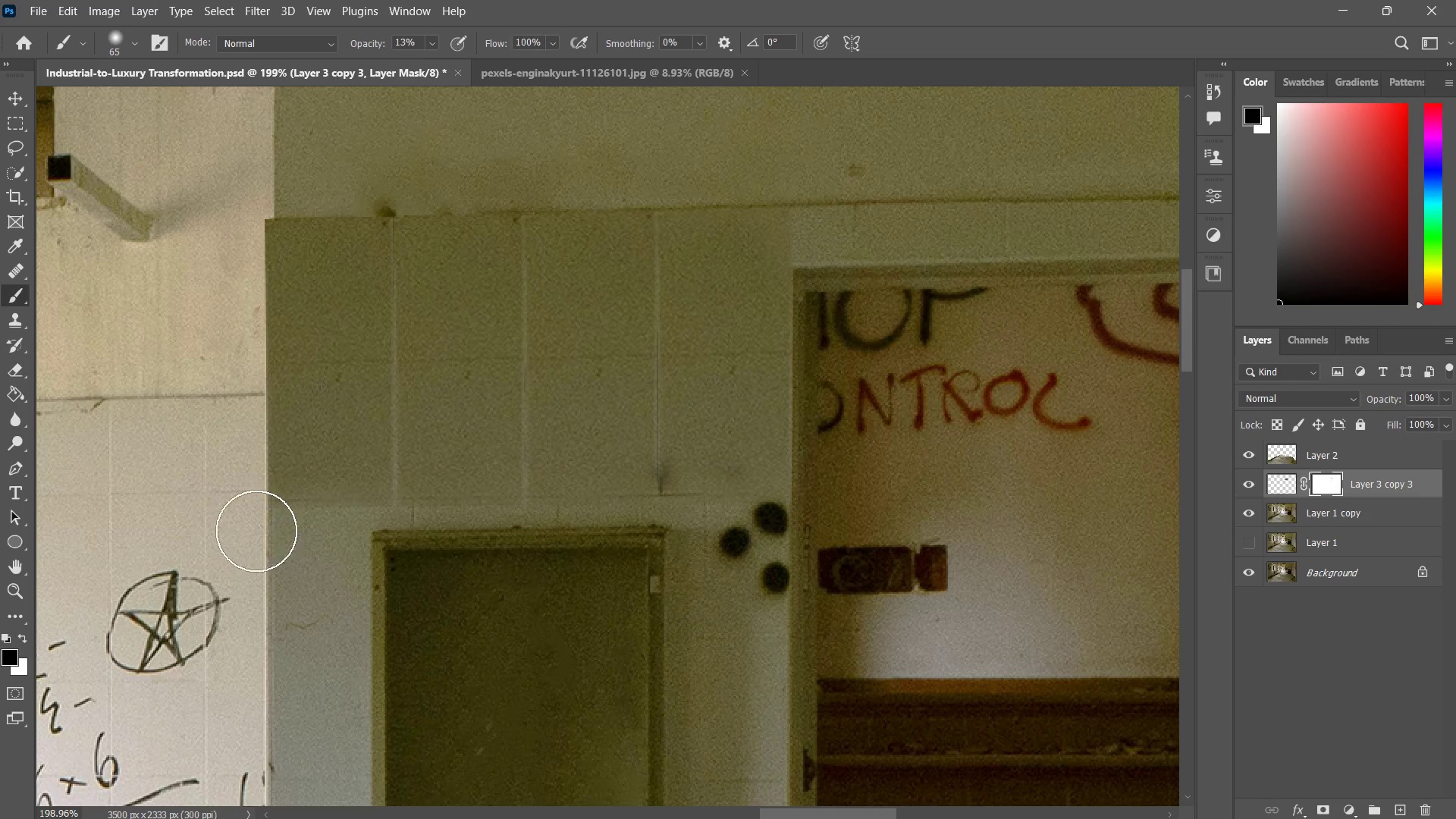 
left_click_drag(start_coordinate=[321, 529], to_coordinate=[269, 531])
 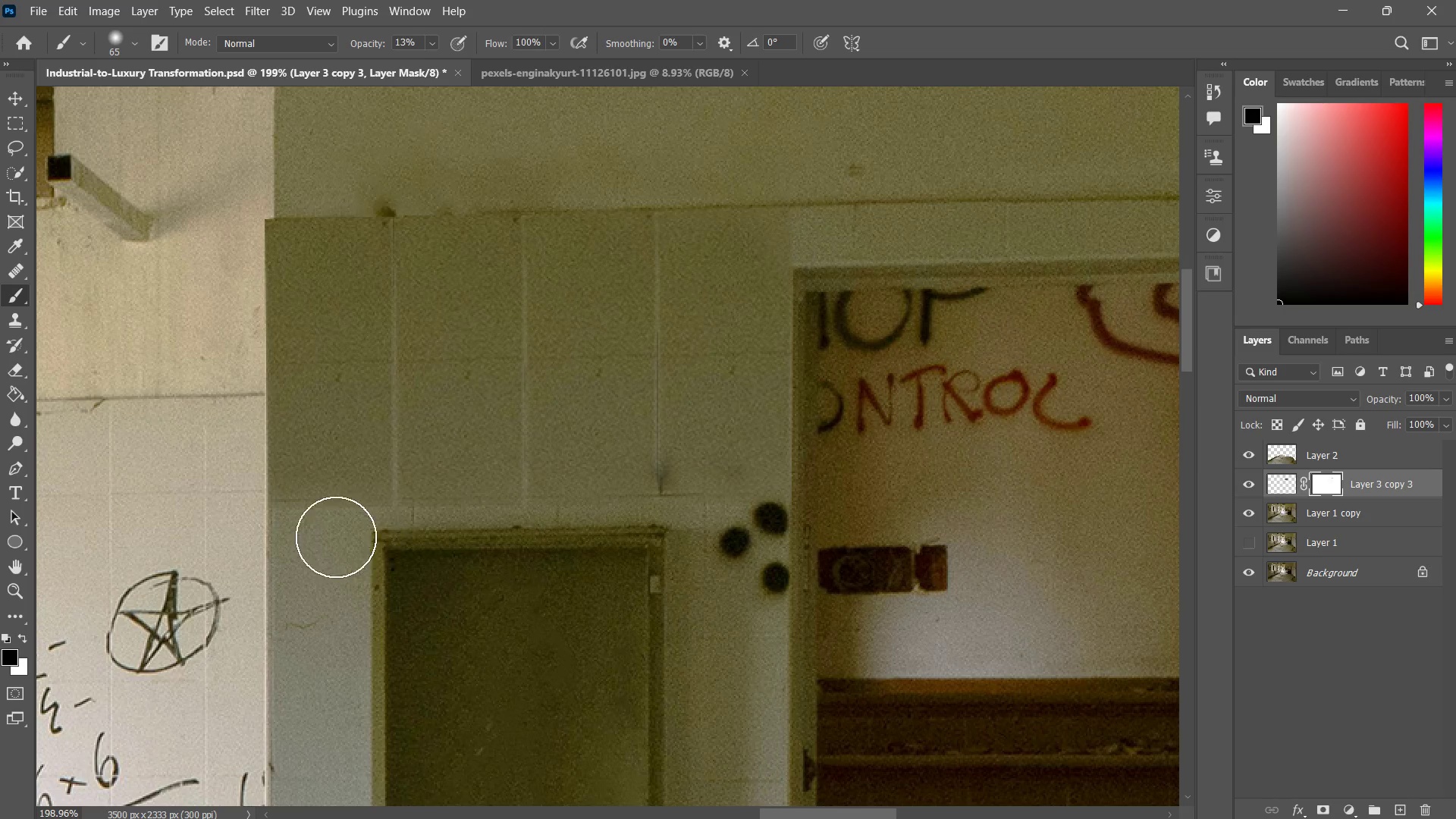 
left_click_drag(start_coordinate=[362, 531], to_coordinate=[341, 538])
 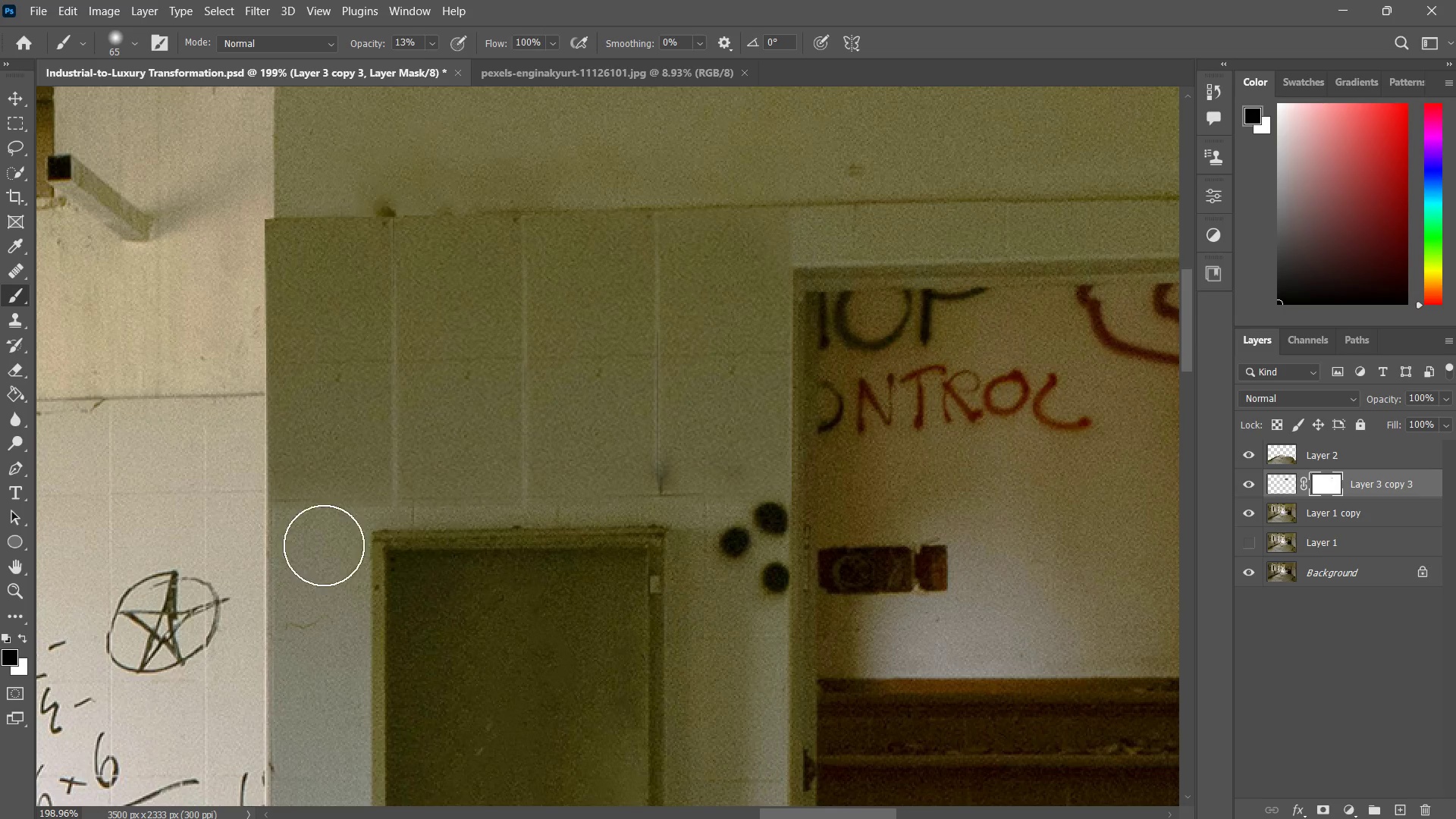 
left_click_drag(start_coordinate=[406, 534], to_coordinate=[325, 546])
 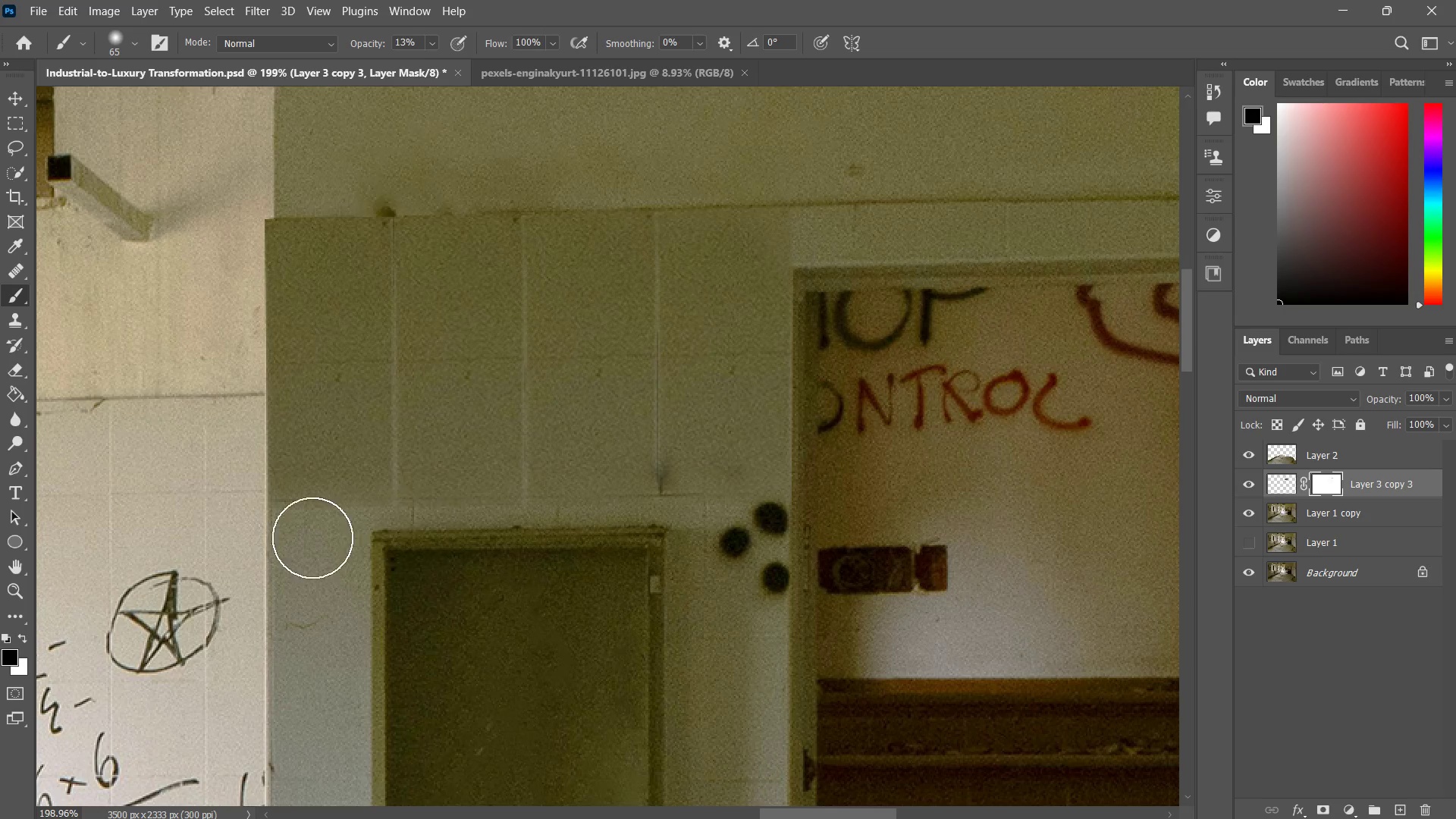 
left_click_drag(start_coordinate=[415, 532], to_coordinate=[324, 535])
 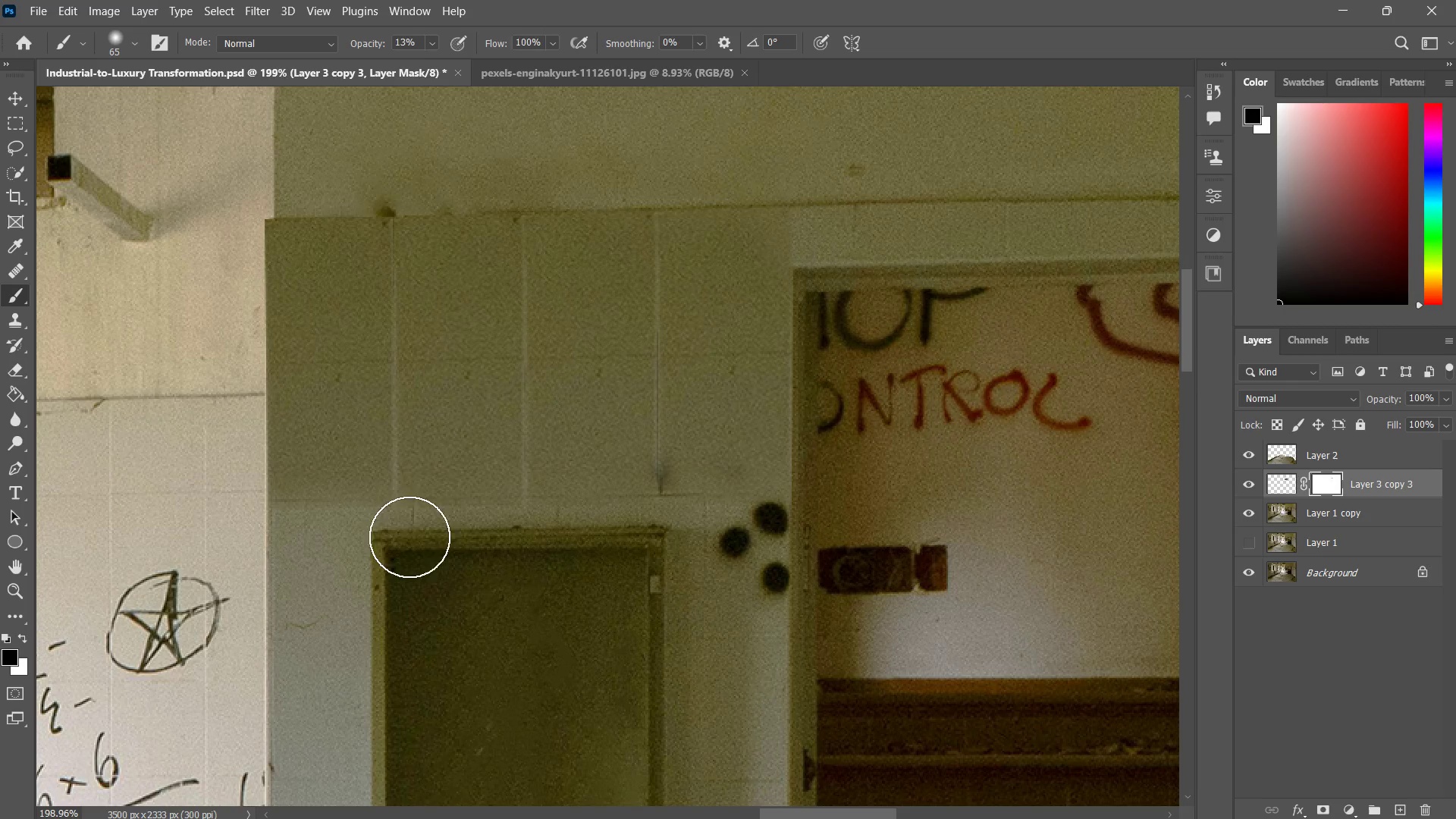 
left_click_drag(start_coordinate=[431, 533], to_coordinate=[346, 533])
 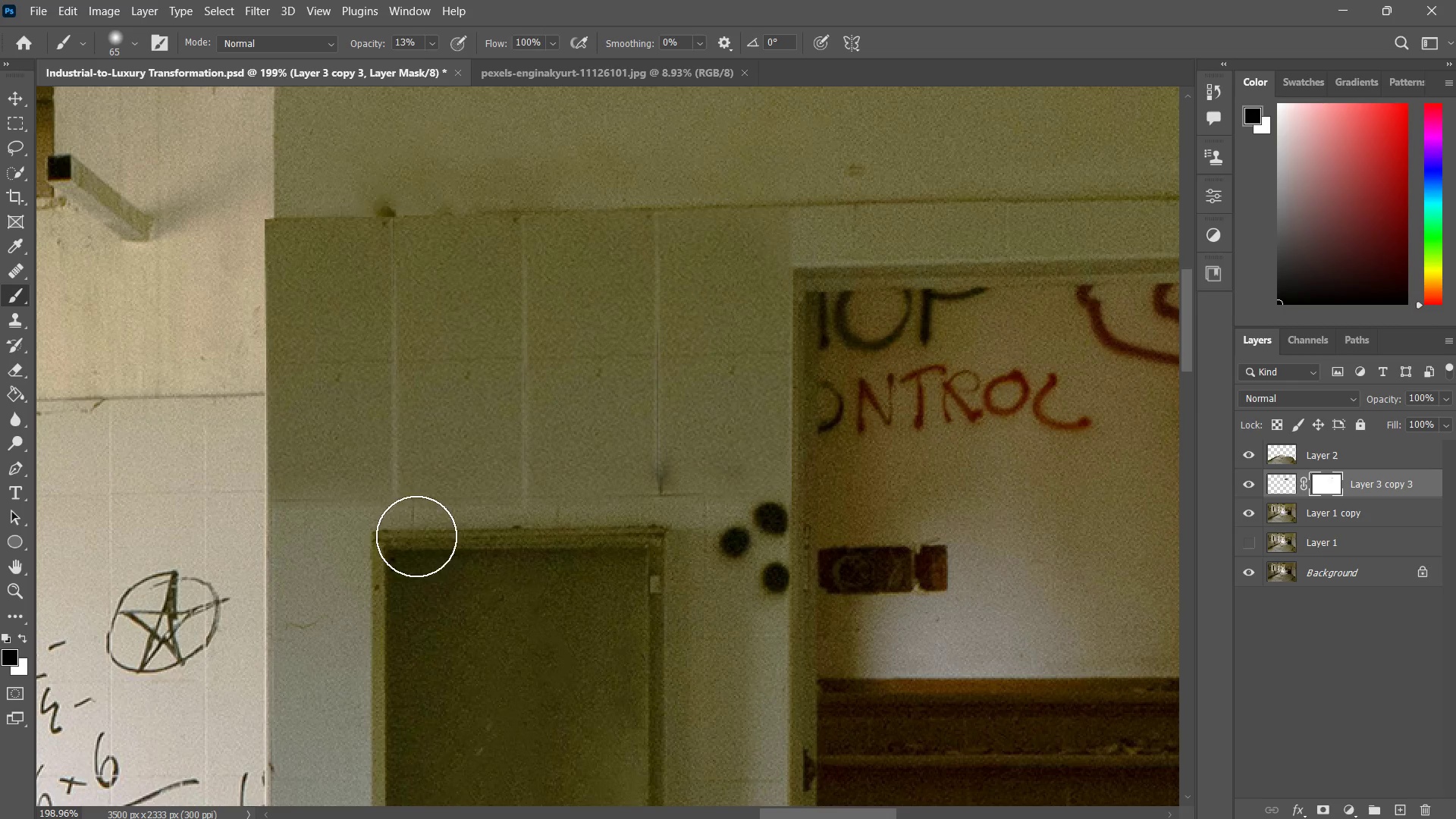 
left_click_drag(start_coordinate=[425, 535], to_coordinate=[372, 534])
 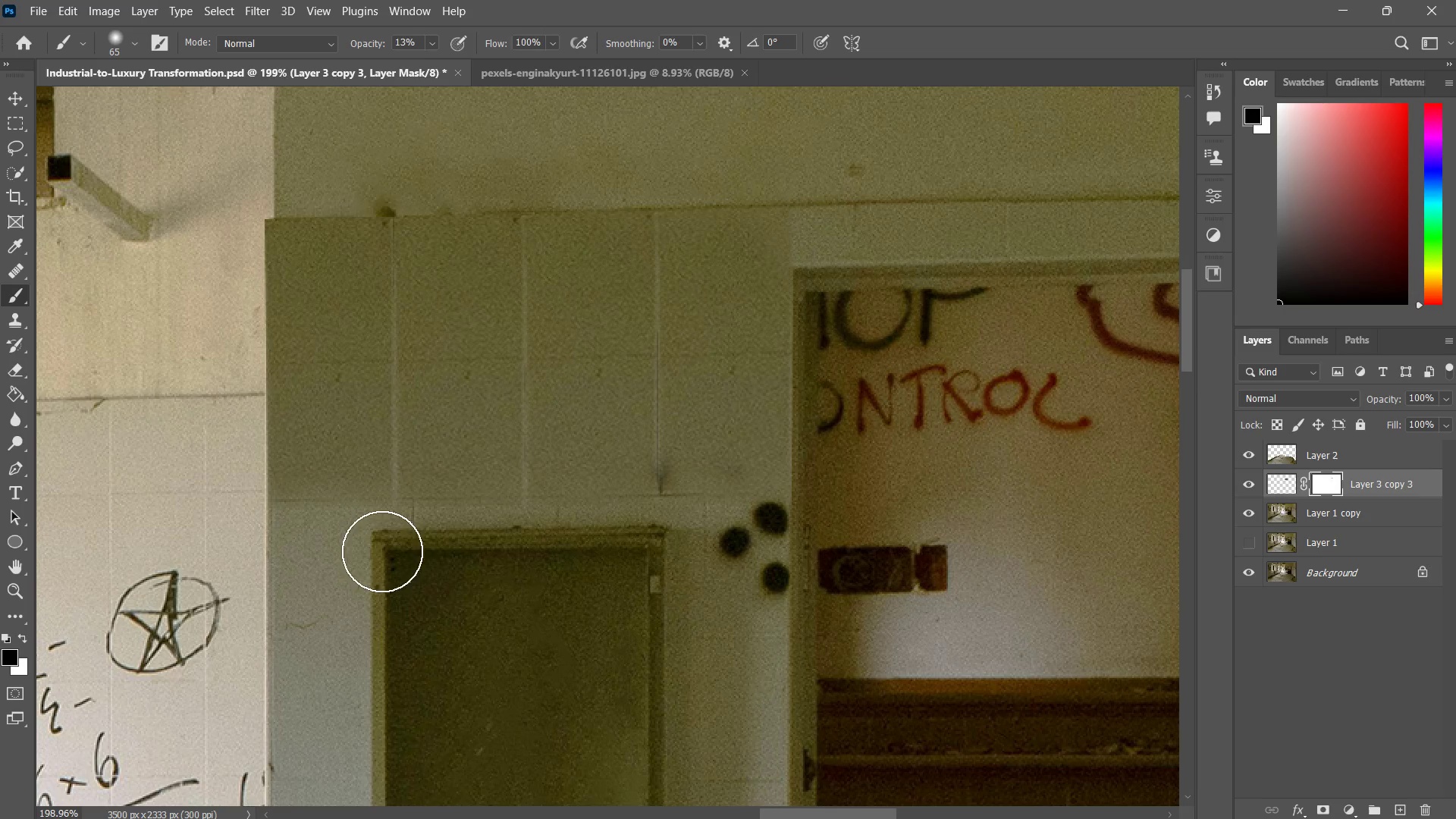 
left_click_drag(start_coordinate=[478, 536], to_coordinate=[403, 551])
 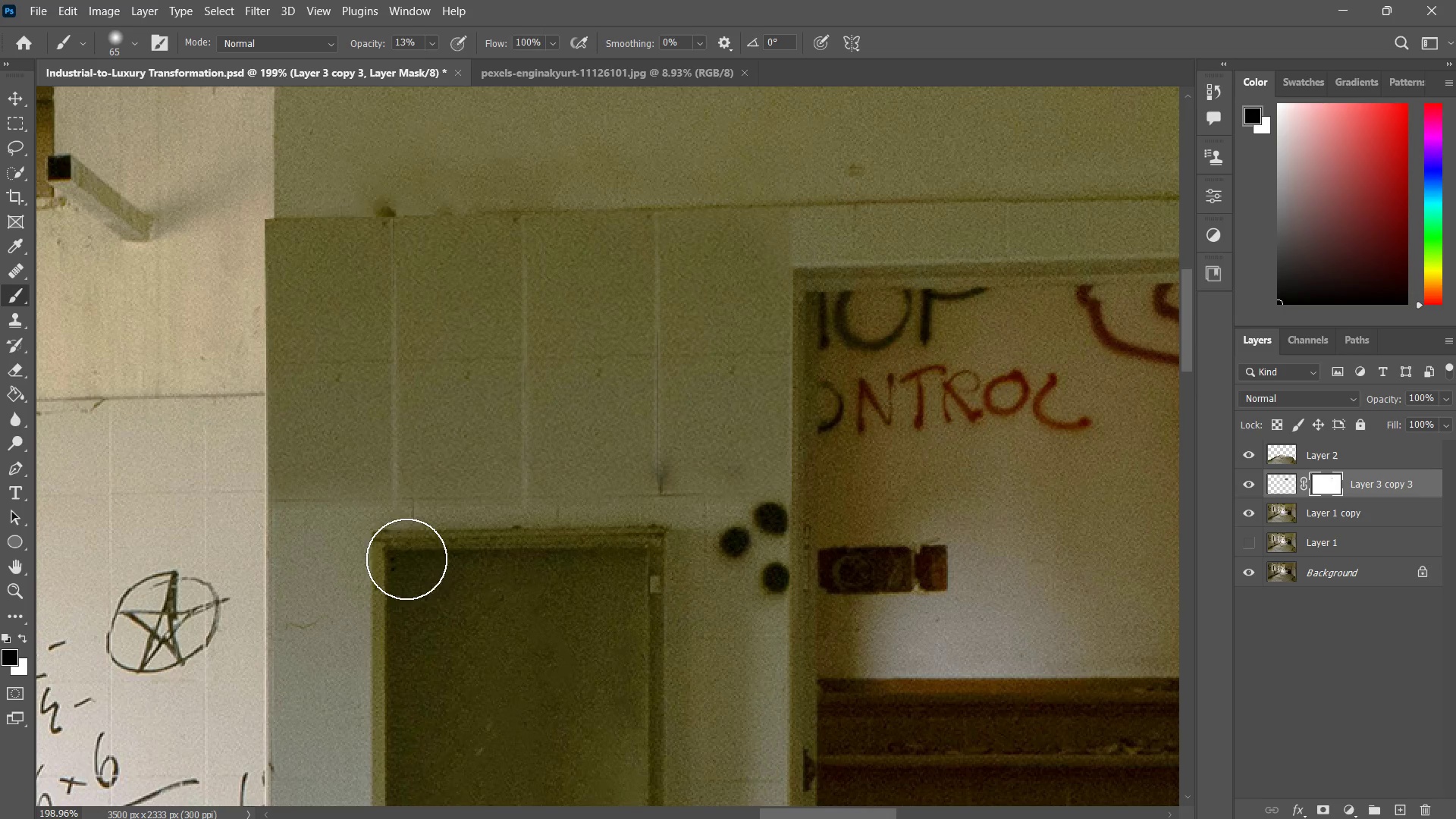 
left_click_drag(start_coordinate=[476, 560], to_coordinate=[438, 553])
 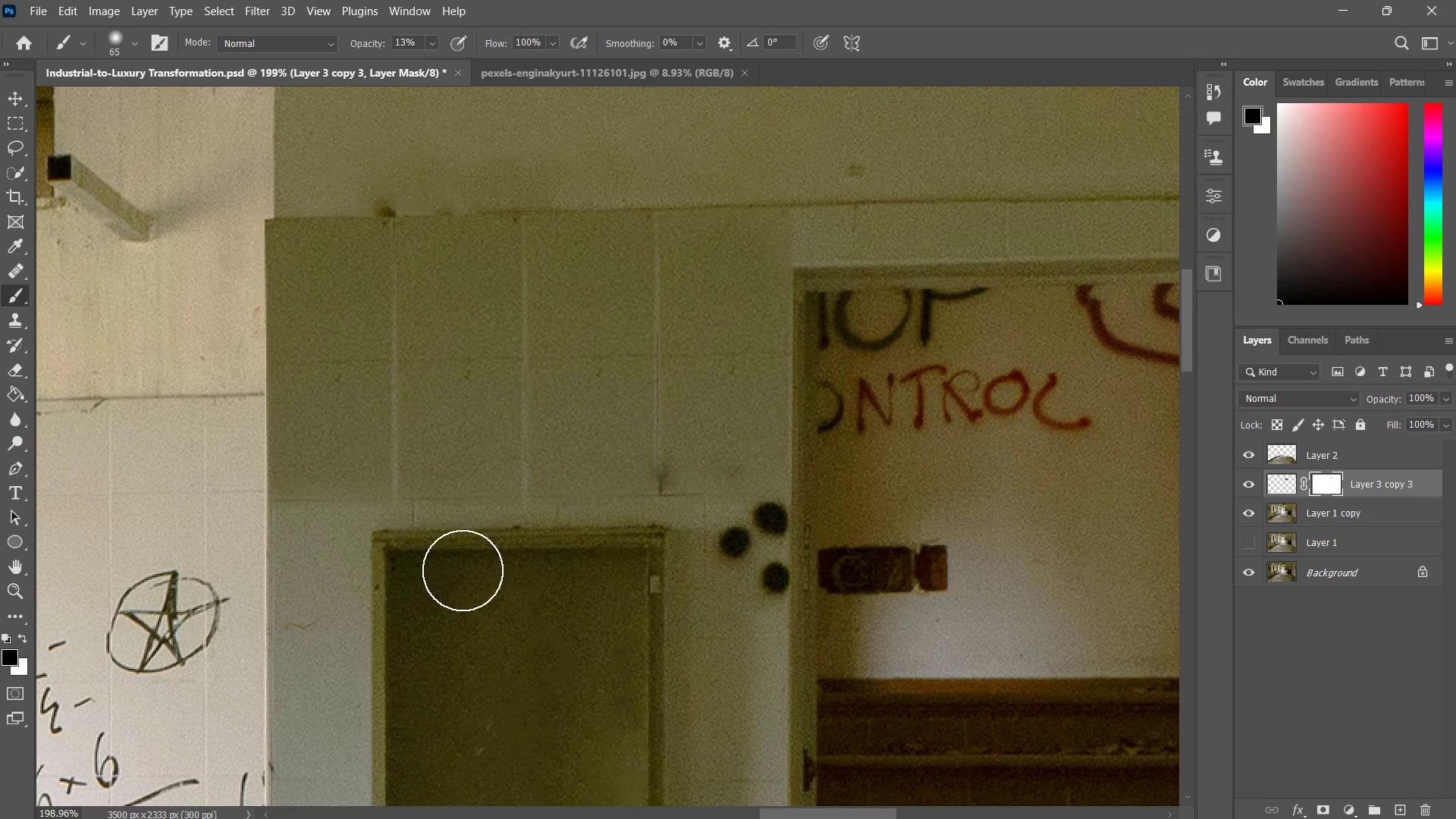 
left_click_drag(start_coordinate=[547, 557], to_coordinate=[438, 573])
 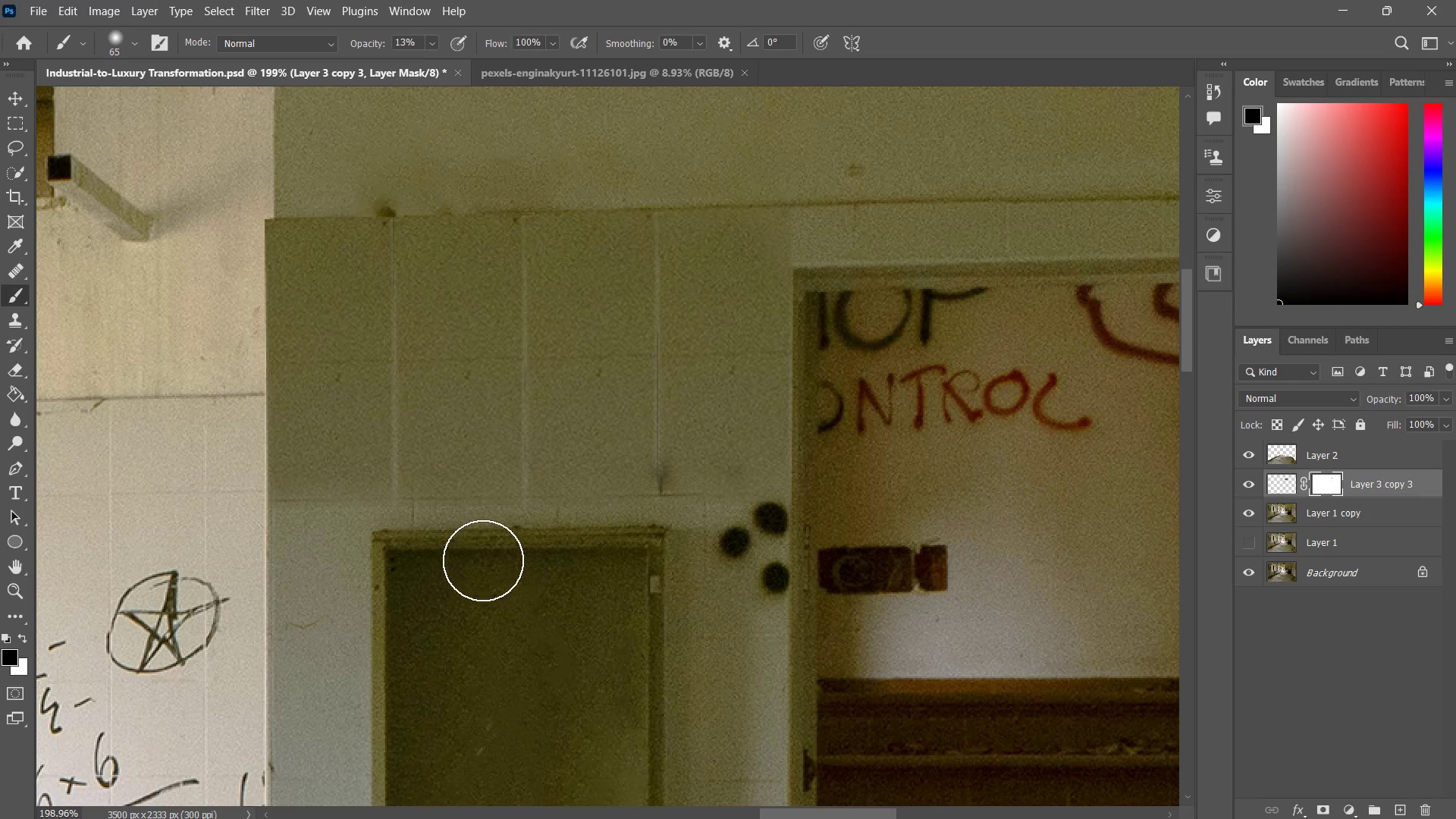 
type(zzb)
 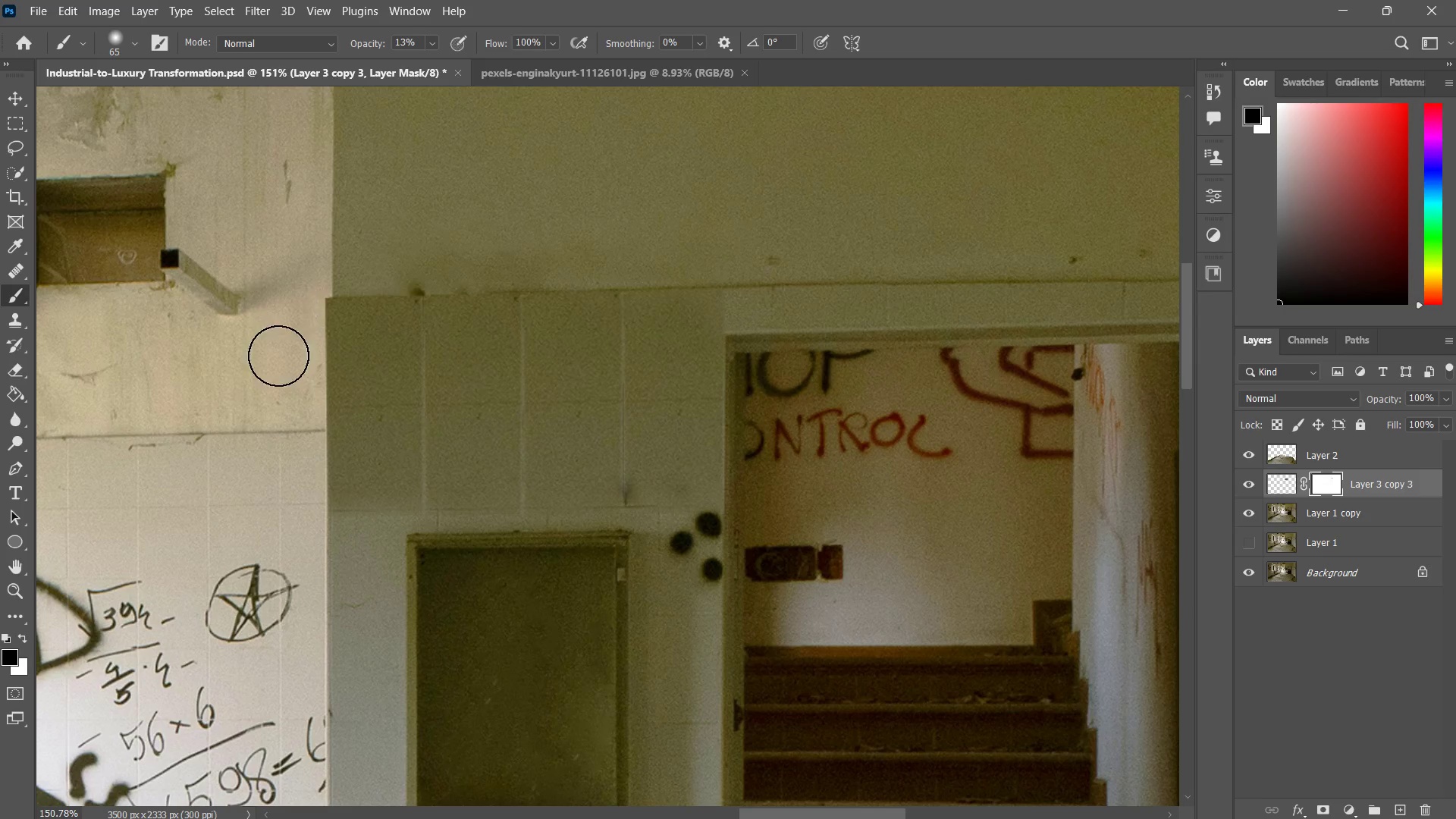 
left_click_drag(start_coordinate=[516, 543], to_coordinate=[489, 560])
 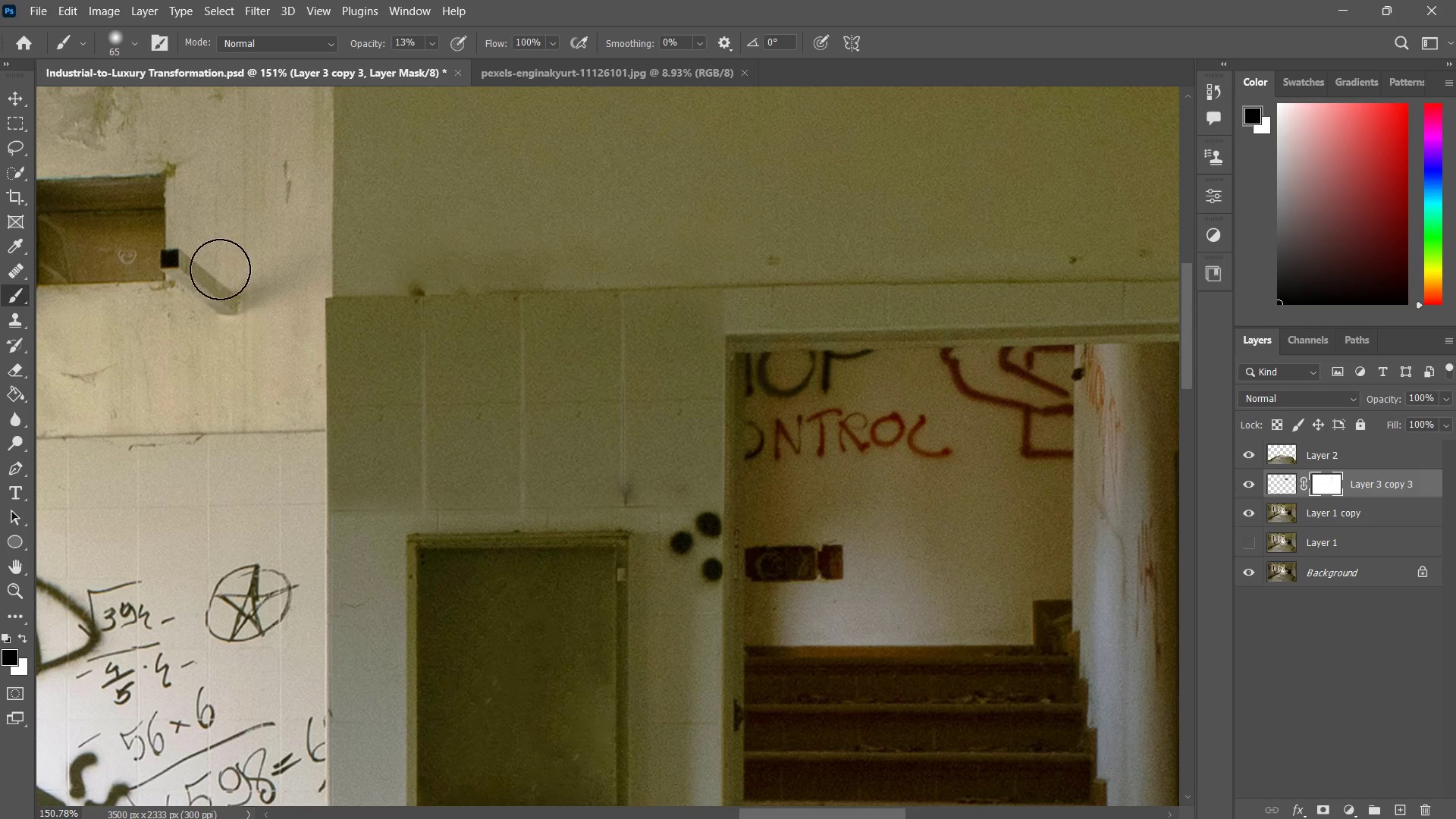 
left_click_drag(start_coordinate=[287, 281], to_coordinate=[284, 348])
 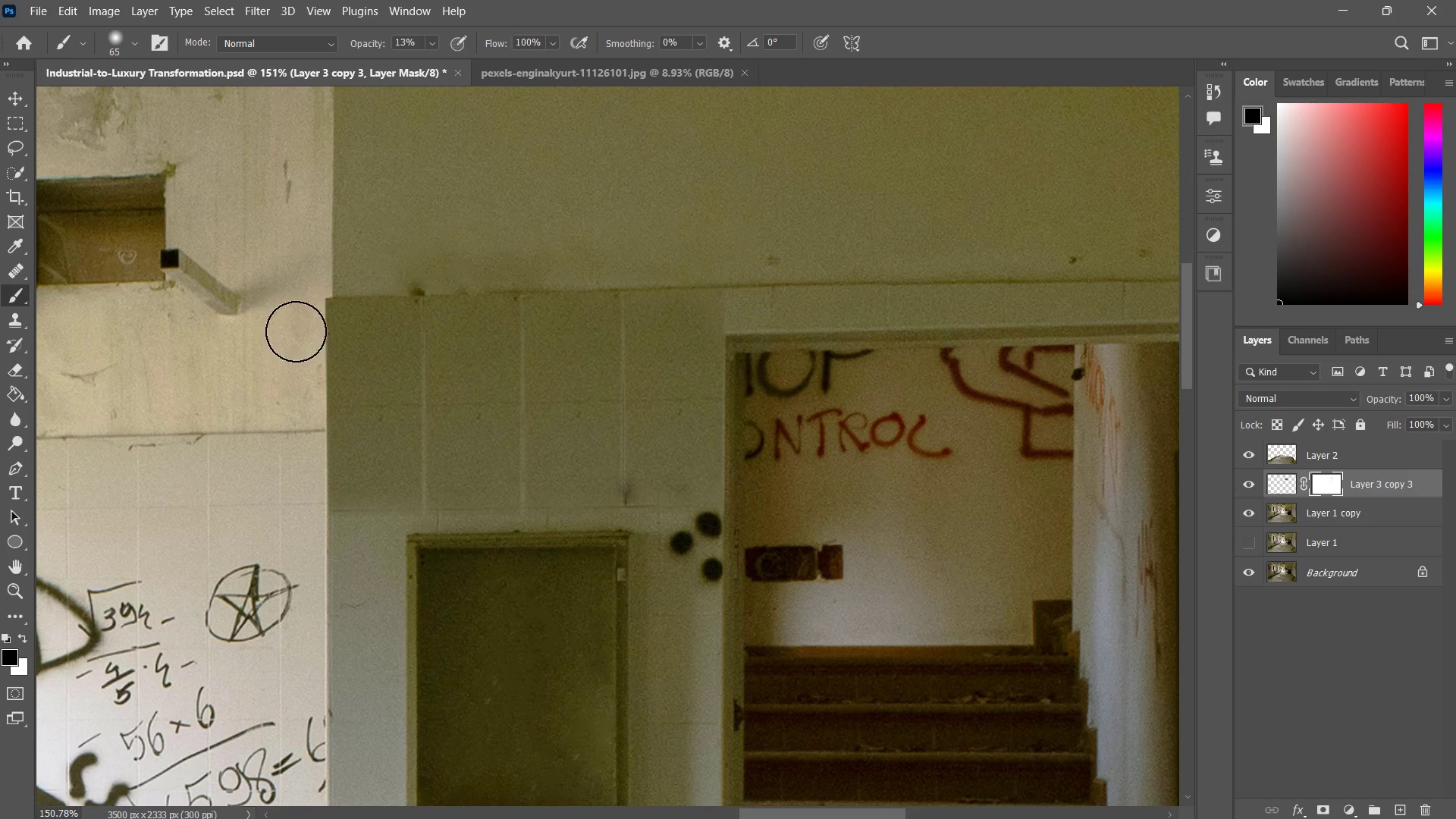 
left_click_drag(start_coordinate=[294, 292], to_coordinate=[300, 343])
 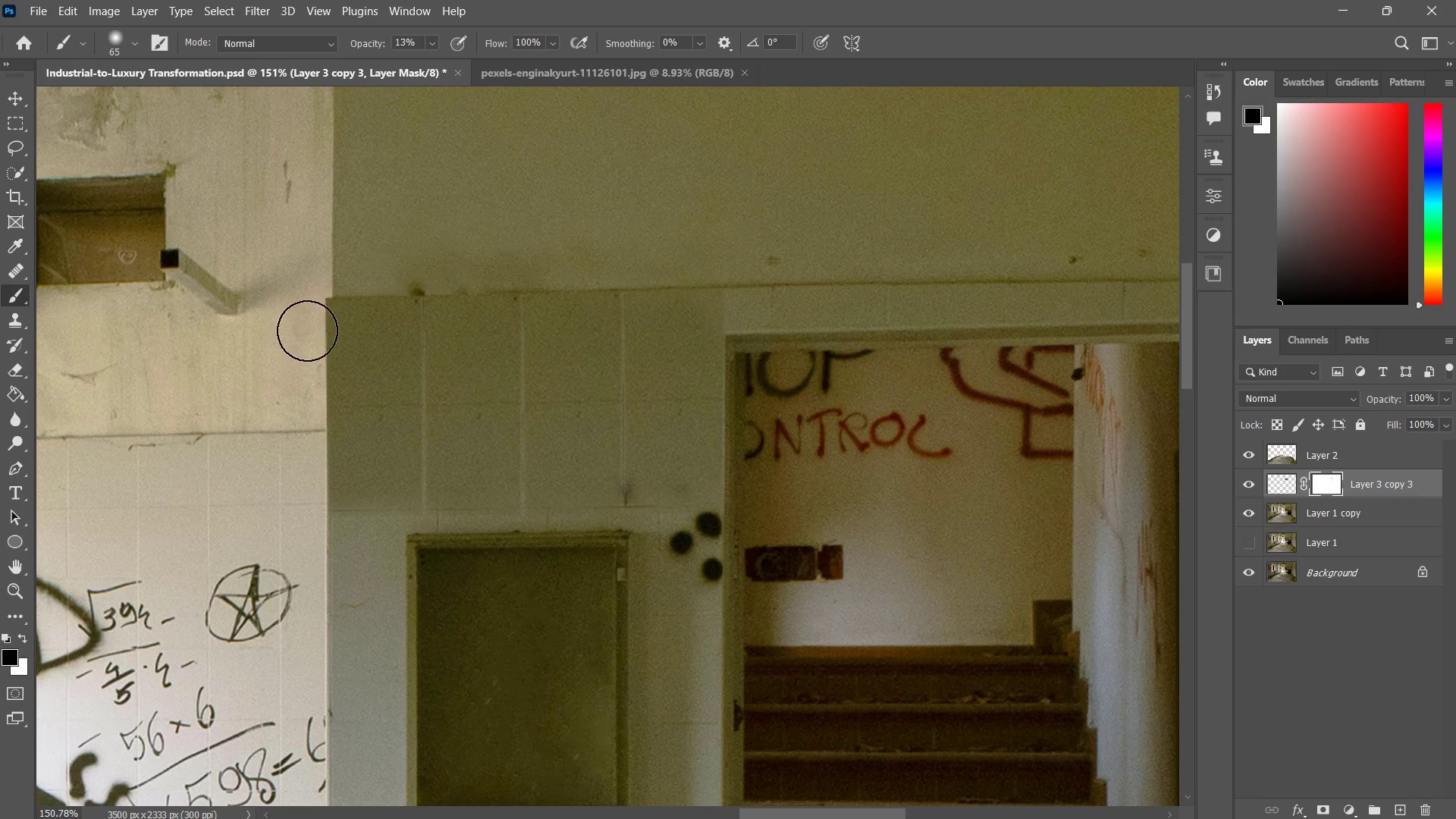 
left_click_drag(start_coordinate=[306, 300], to_coordinate=[307, 345])
 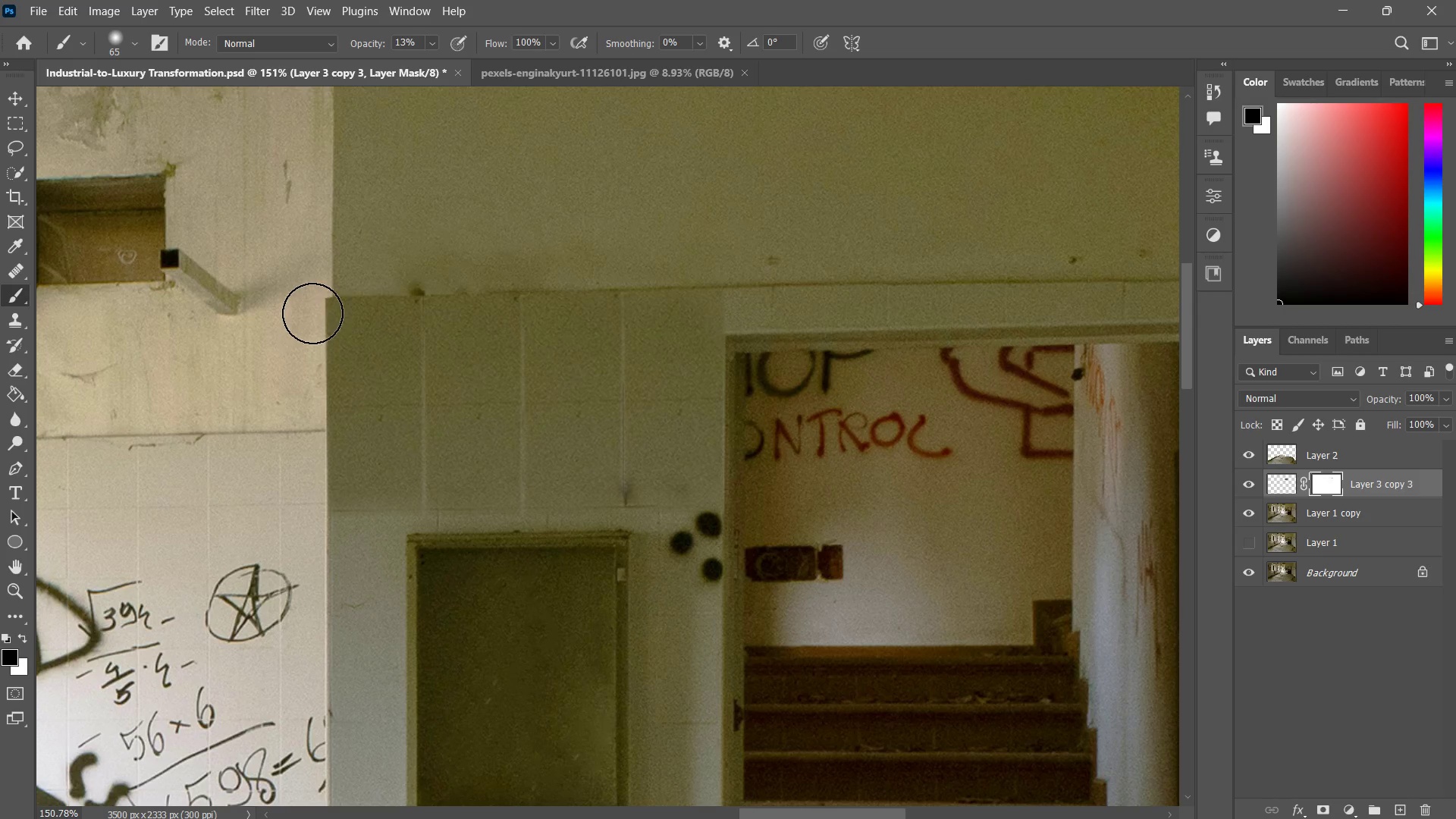 
left_click_drag(start_coordinate=[312, 310], to_coordinate=[306, 350])
 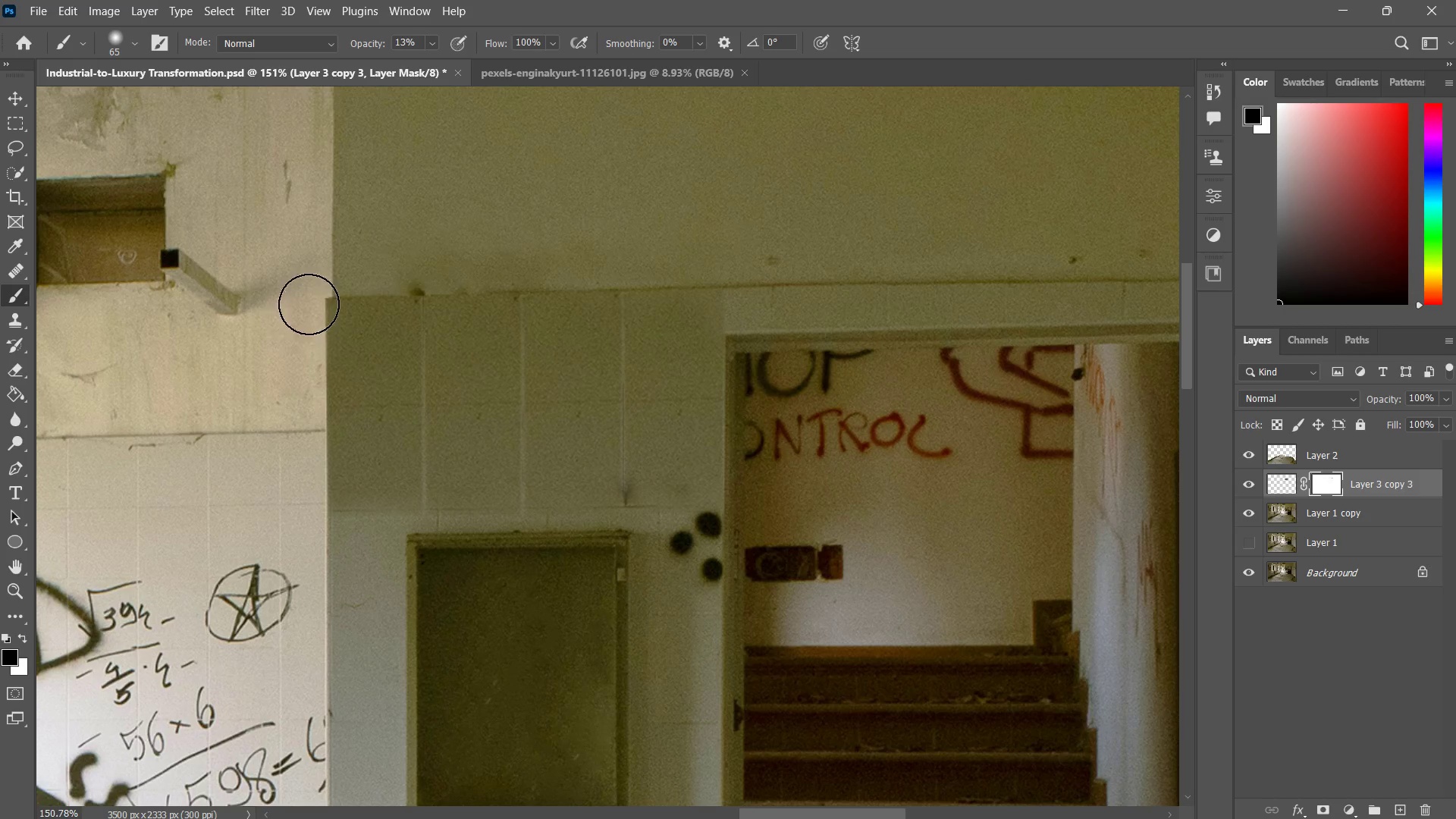 
left_click_drag(start_coordinate=[309, 302], to_coordinate=[309, 335])
 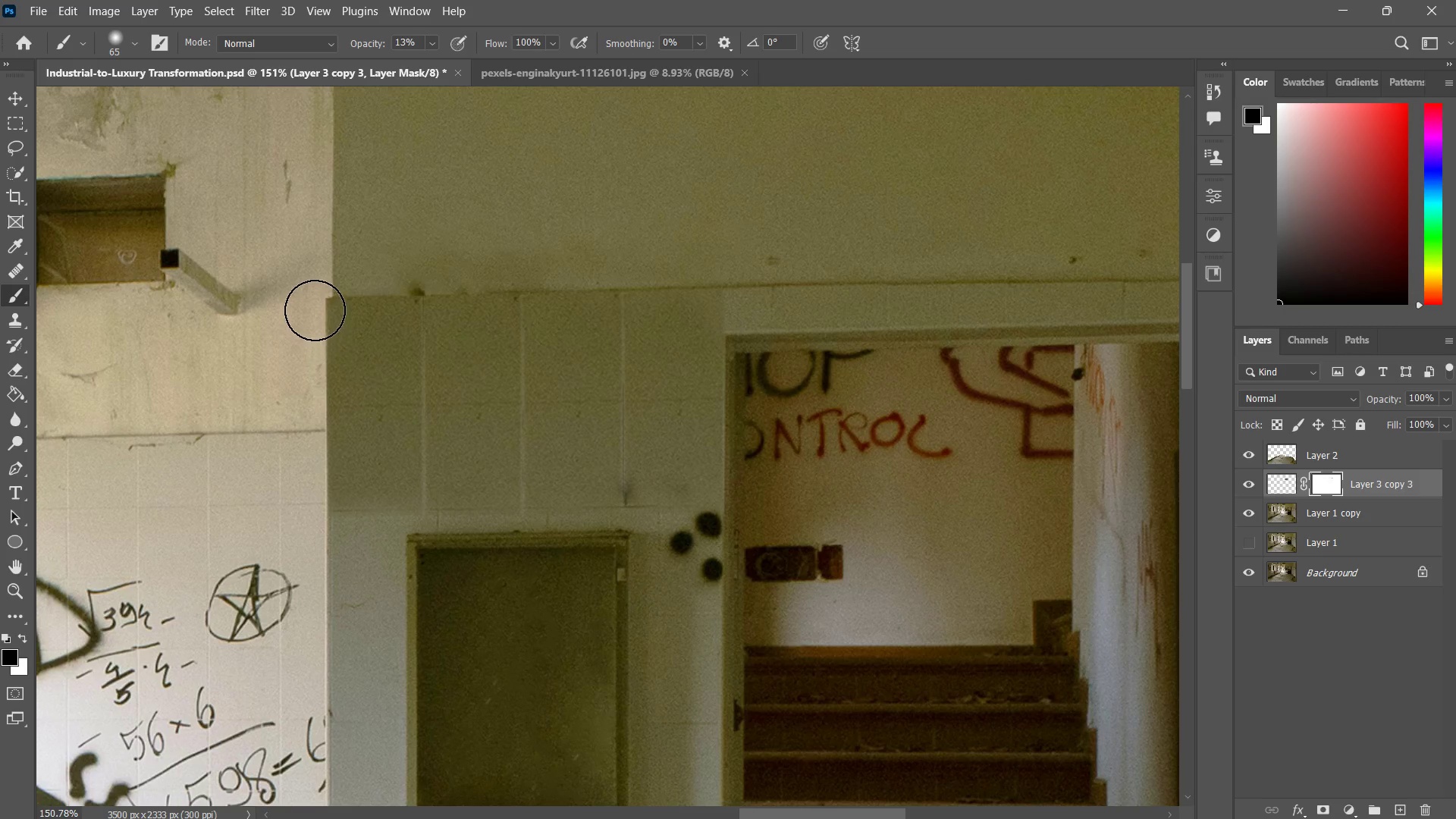 
left_click_drag(start_coordinate=[315, 309], to_coordinate=[307, 334])
 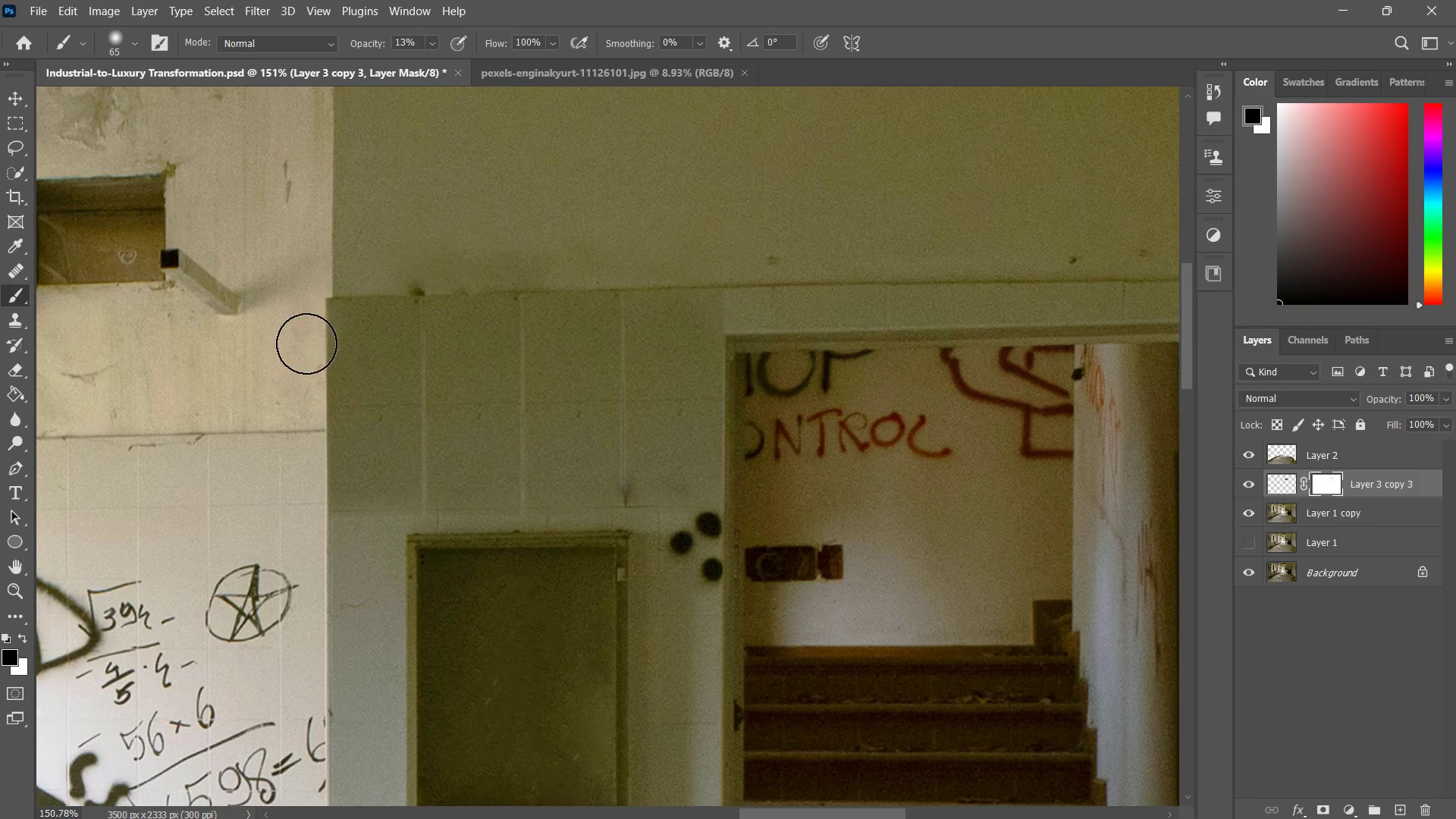 
left_click_drag(start_coordinate=[306, 305], to_coordinate=[306, 362])
 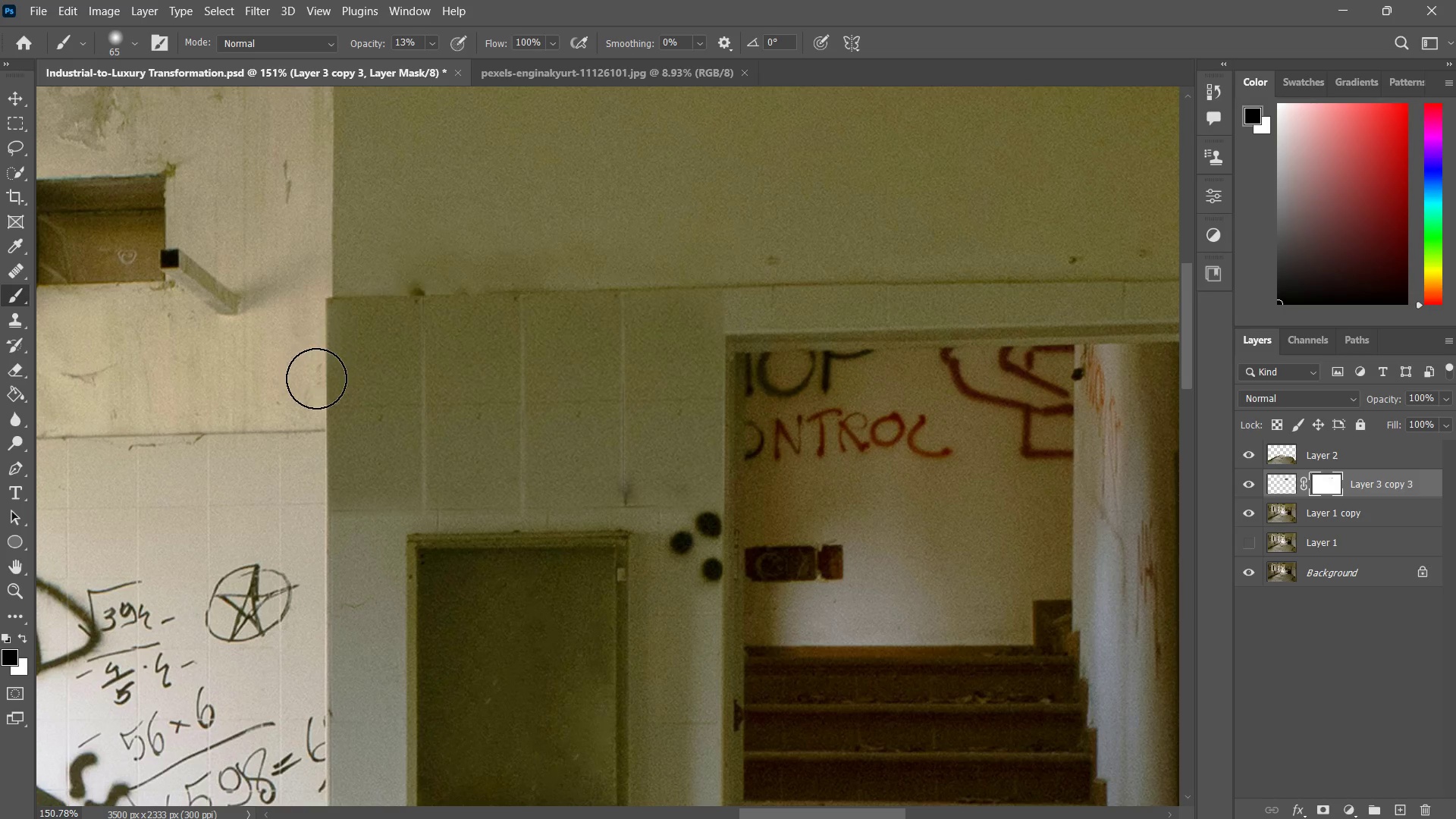 
left_click_drag(start_coordinate=[316, 304], to_coordinate=[313, 353])
 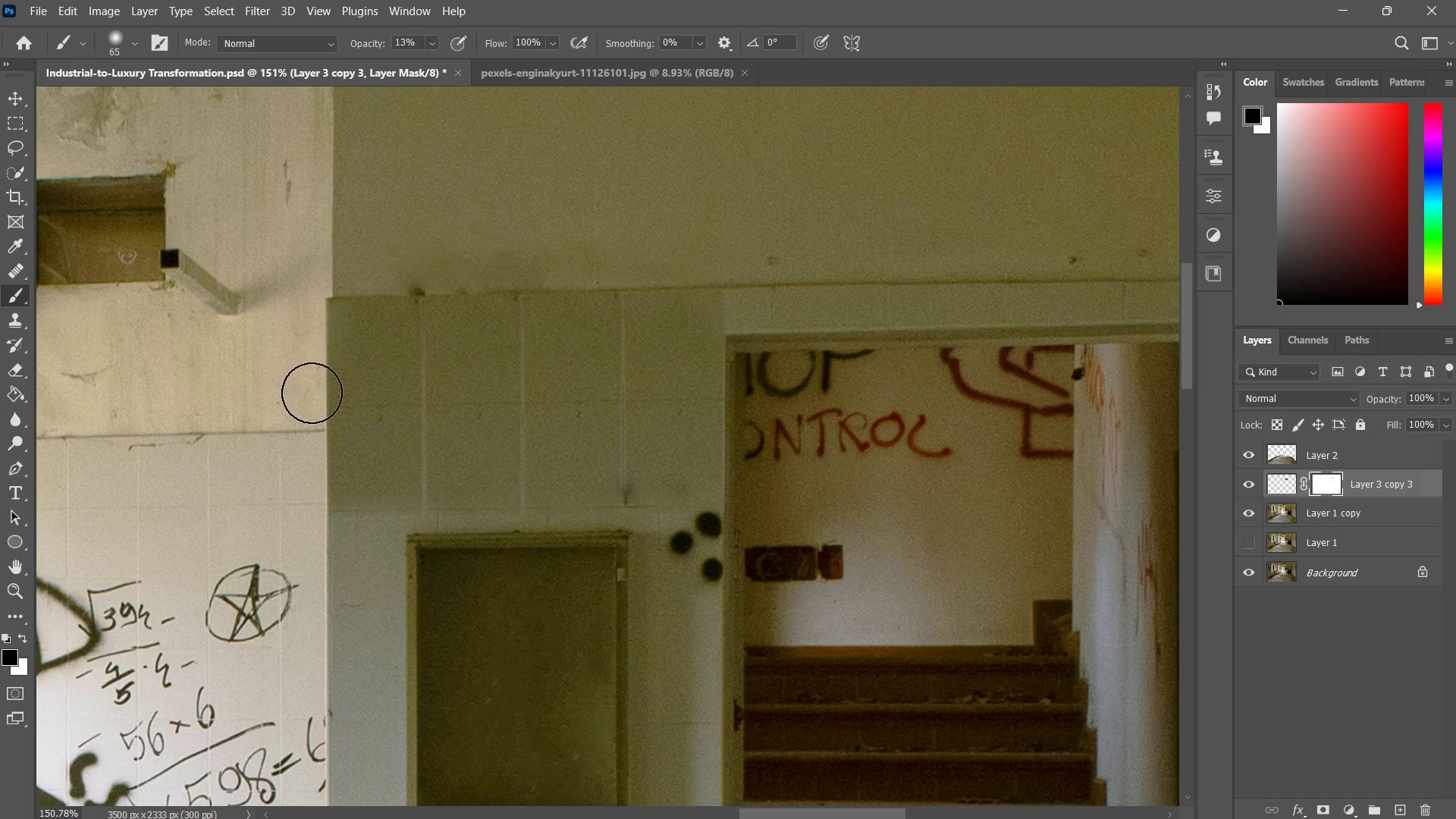 
left_click_drag(start_coordinate=[313, 303], to_coordinate=[312, 375])
 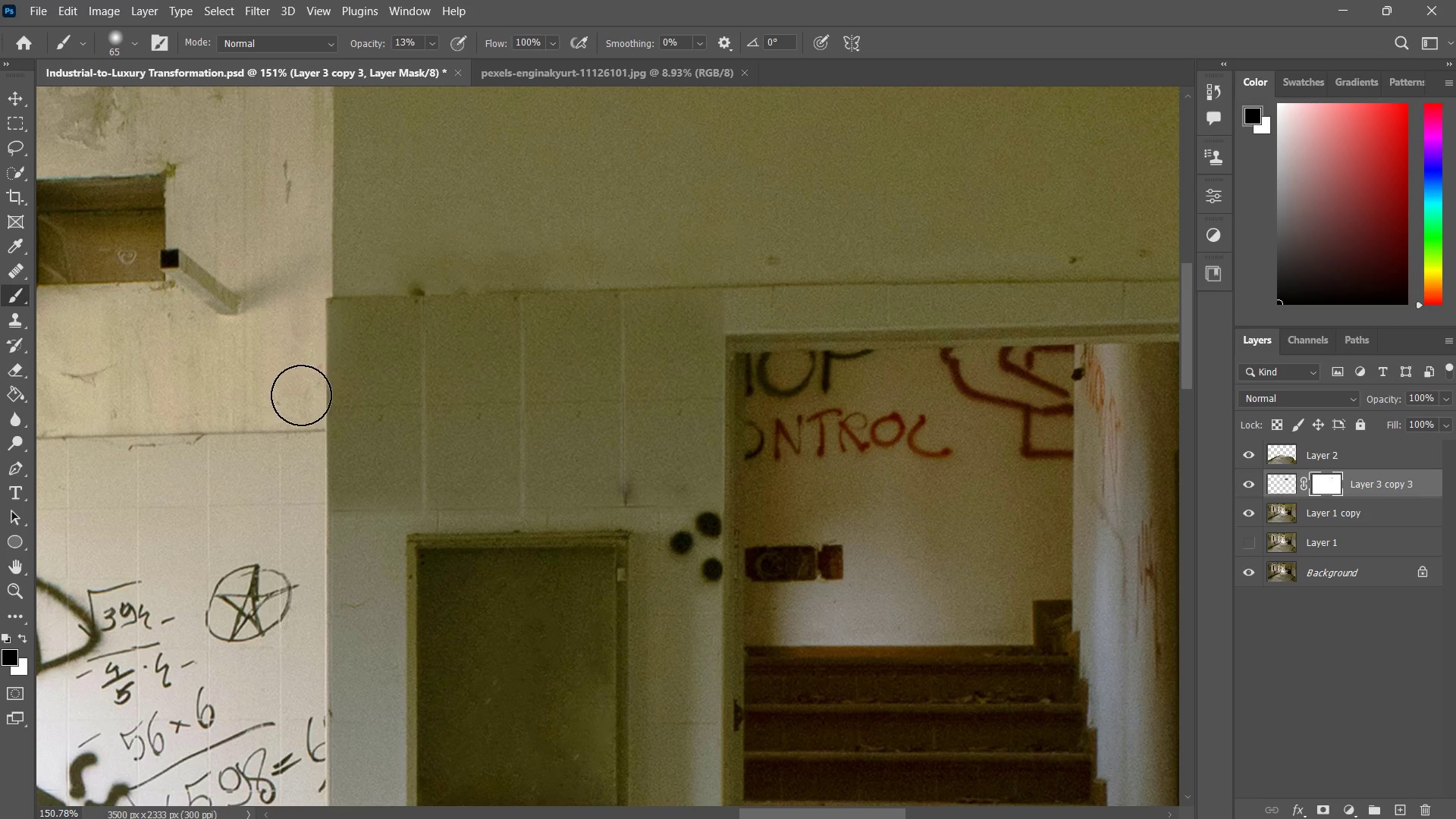 
left_click_drag(start_coordinate=[317, 316], to_coordinate=[297, 375])
 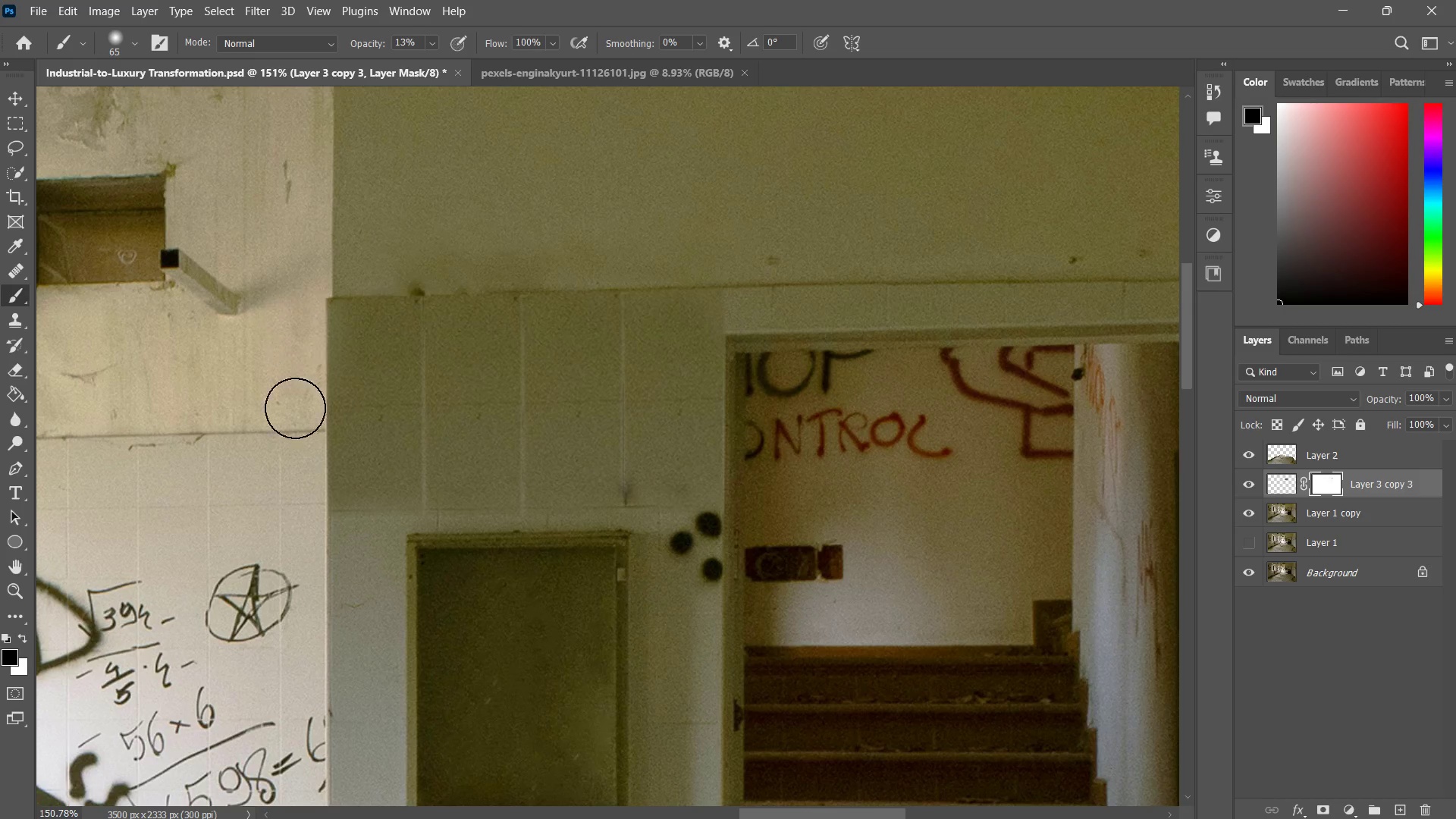 
left_click_drag(start_coordinate=[296, 318], to_coordinate=[292, 395])
 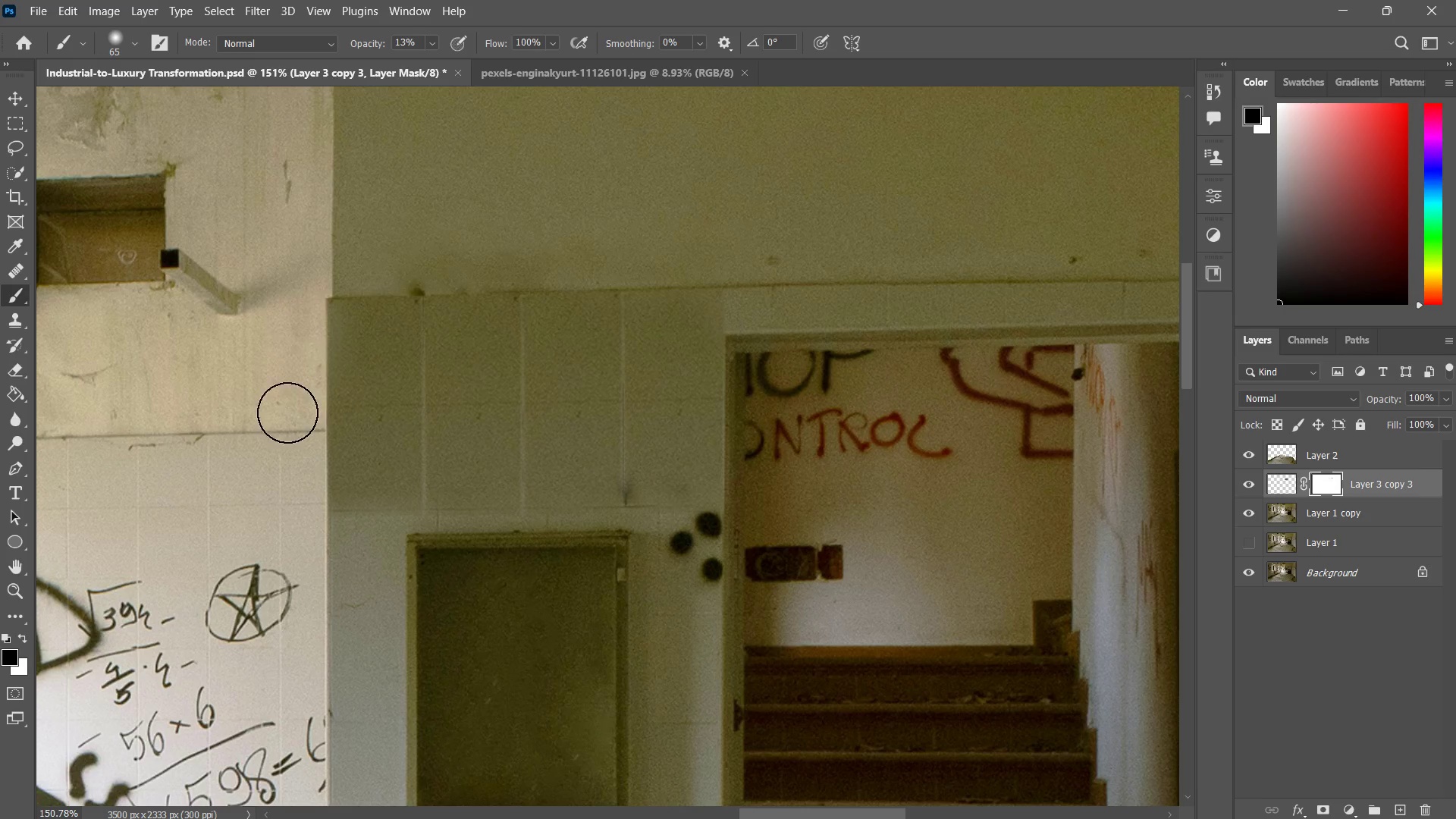 
left_click_drag(start_coordinate=[302, 328], to_coordinate=[284, 391])
 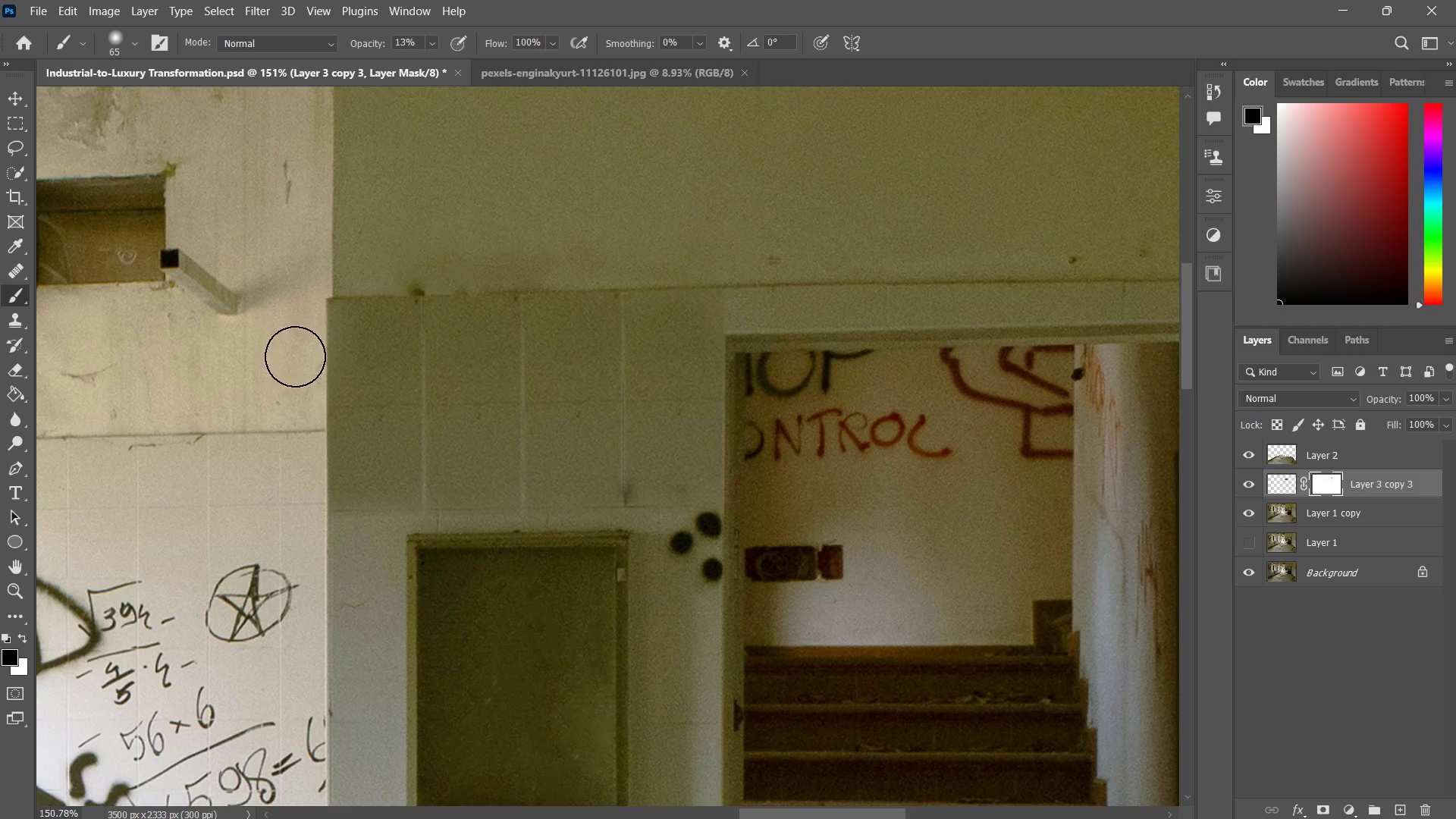 
left_click_drag(start_coordinate=[295, 334], to_coordinate=[295, 383])
 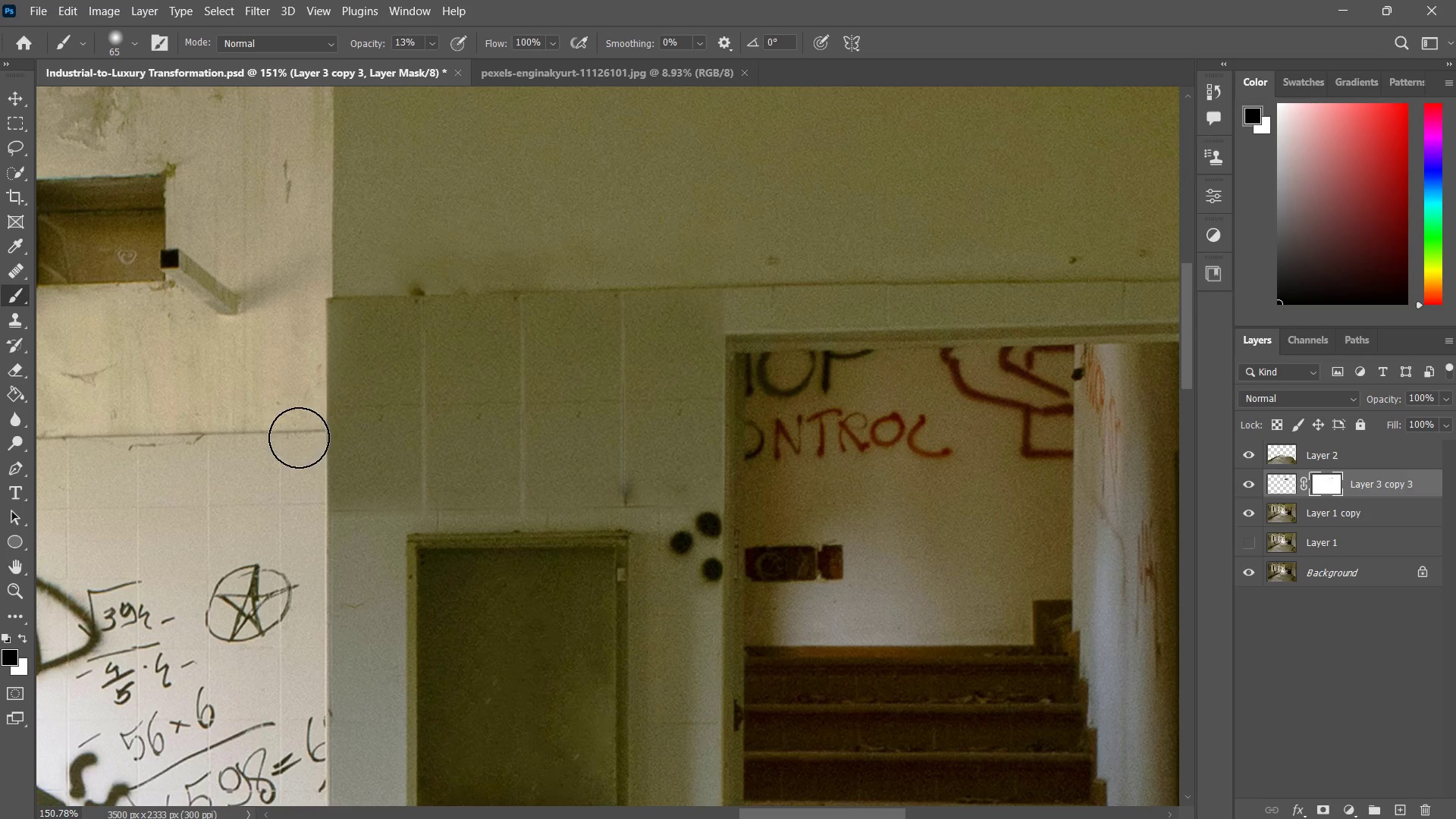 
left_click_drag(start_coordinate=[295, 351], to_coordinate=[300, 430])
 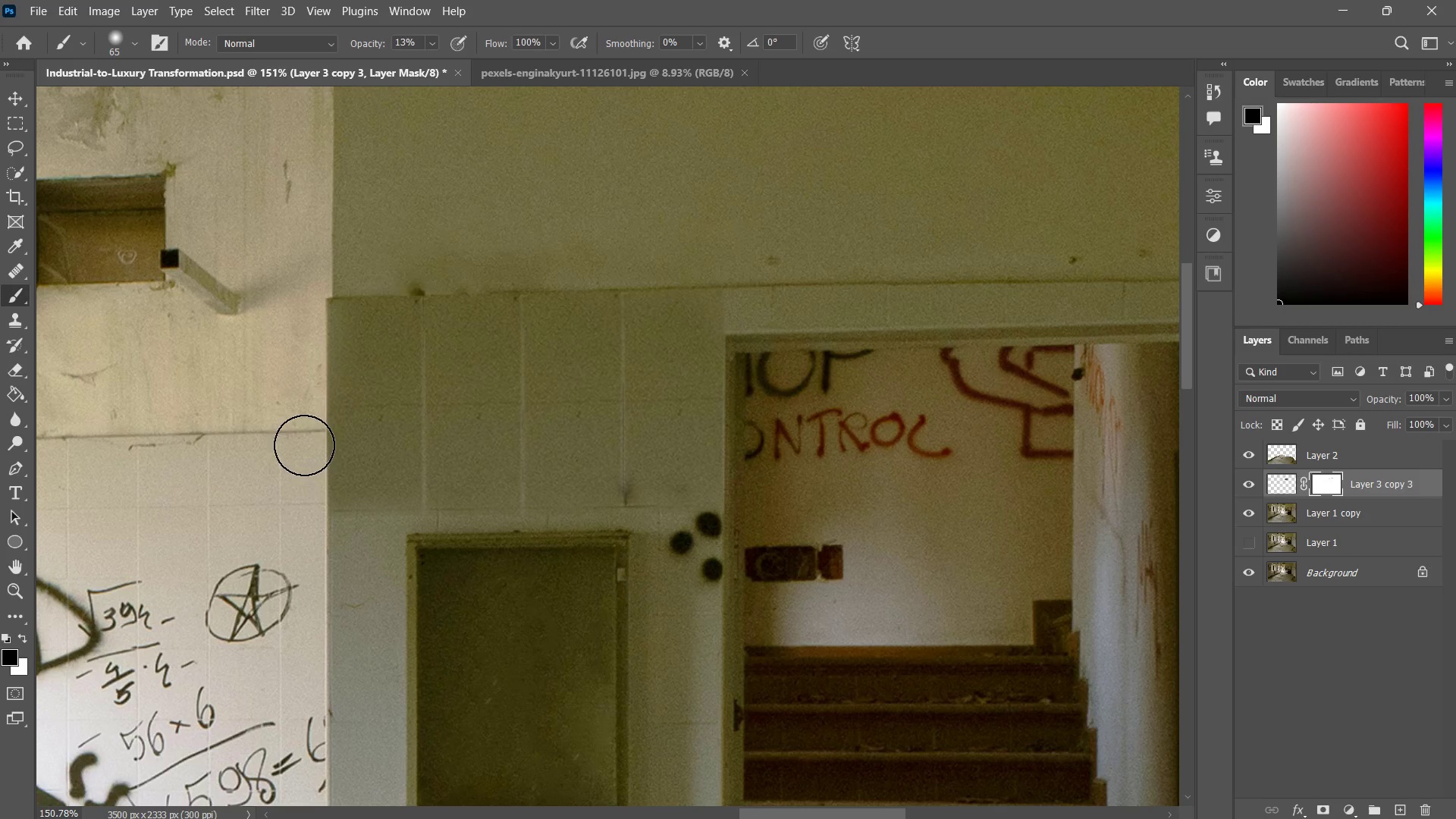 
left_click_drag(start_coordinate=[303, 371], to_coordinate=[304, 442])
 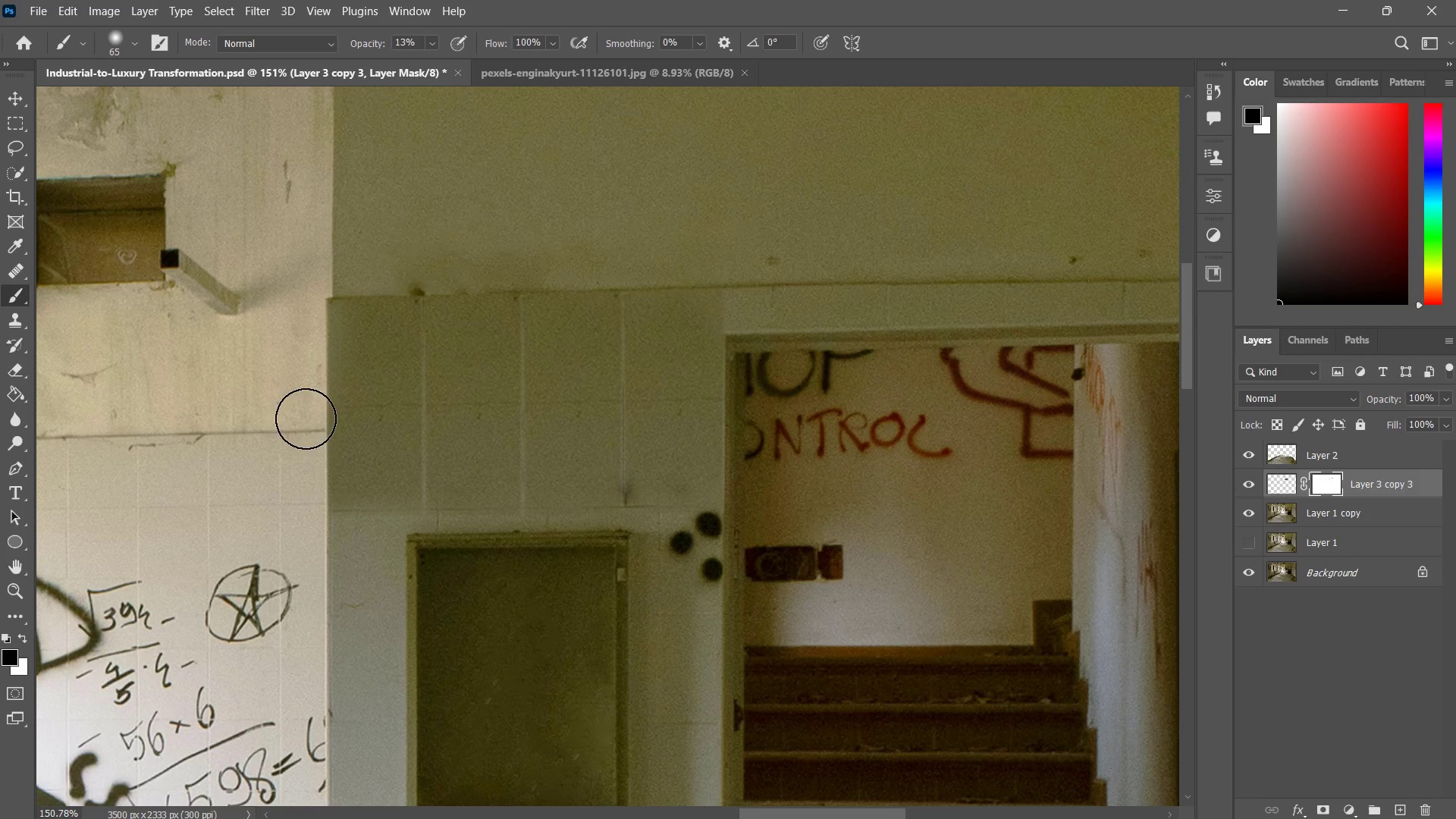 
left_click_drag(start_coordinate=[304, 394], to_coordinate=[309, 448])
 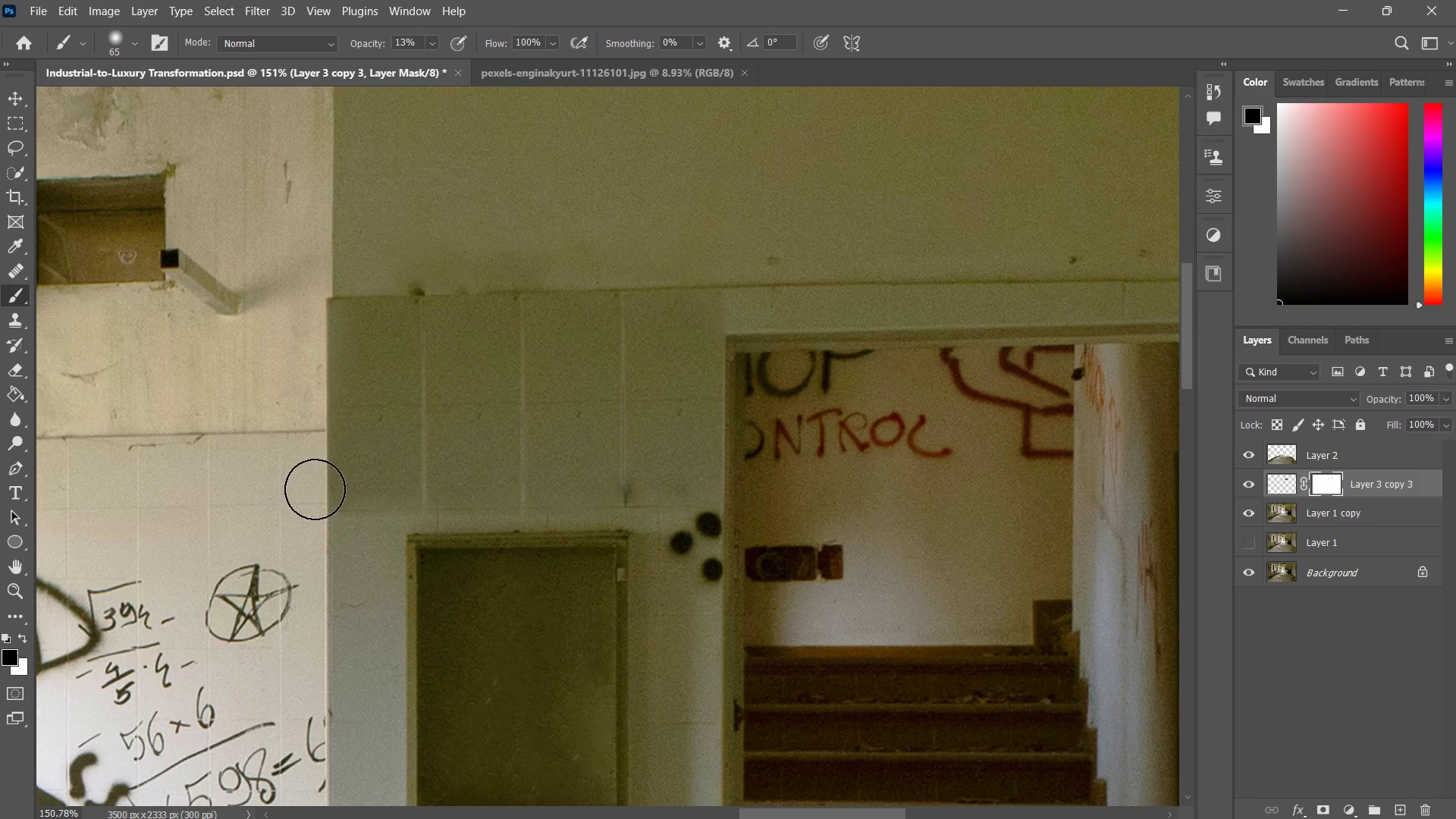 
left_click_drag(start_coordinate=[312, 406], to_coordinate=[310, 469])
 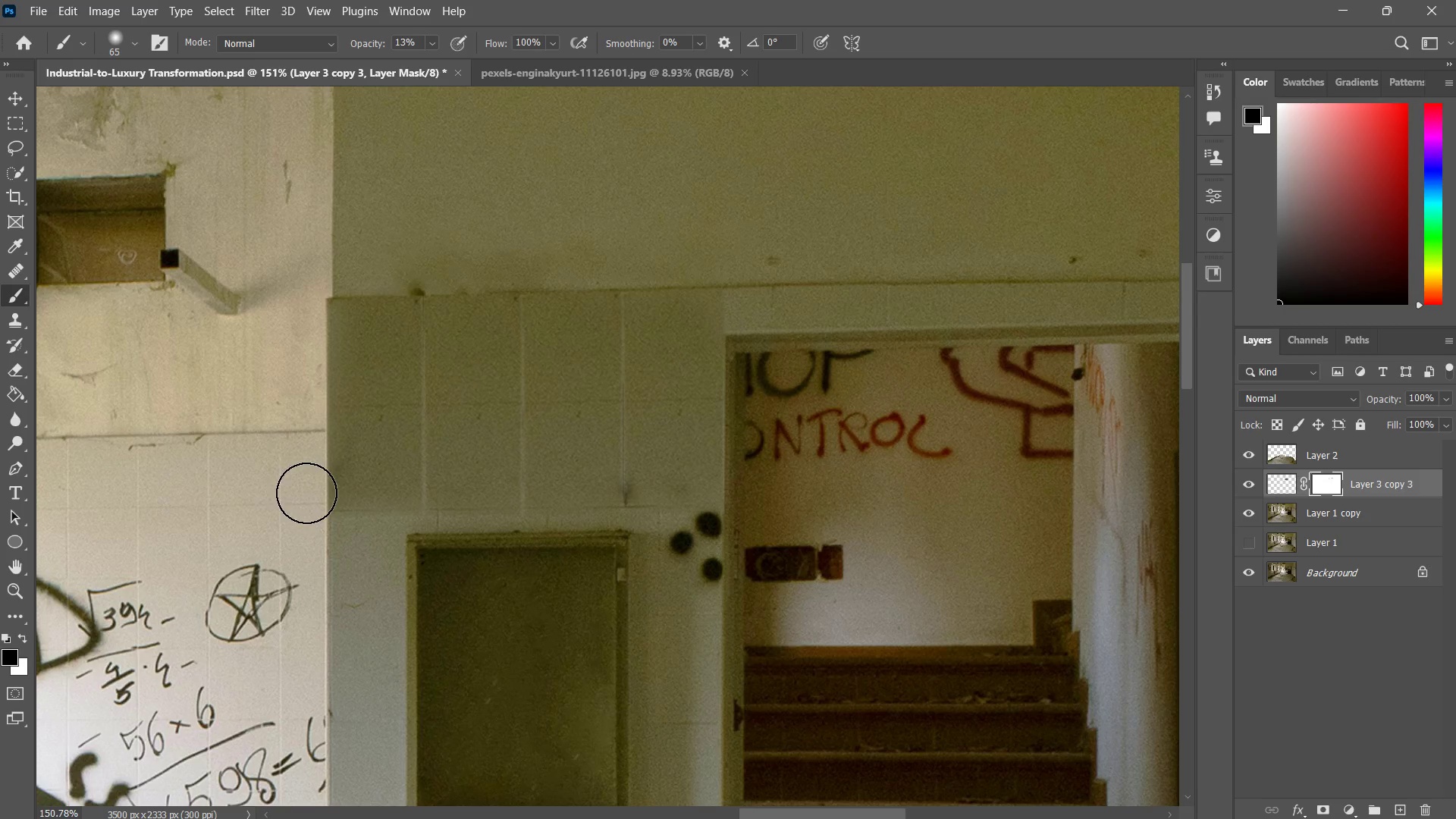 
left_click_drag(start_coordinate=[306, 422], to_coordinate=[306, 486])
 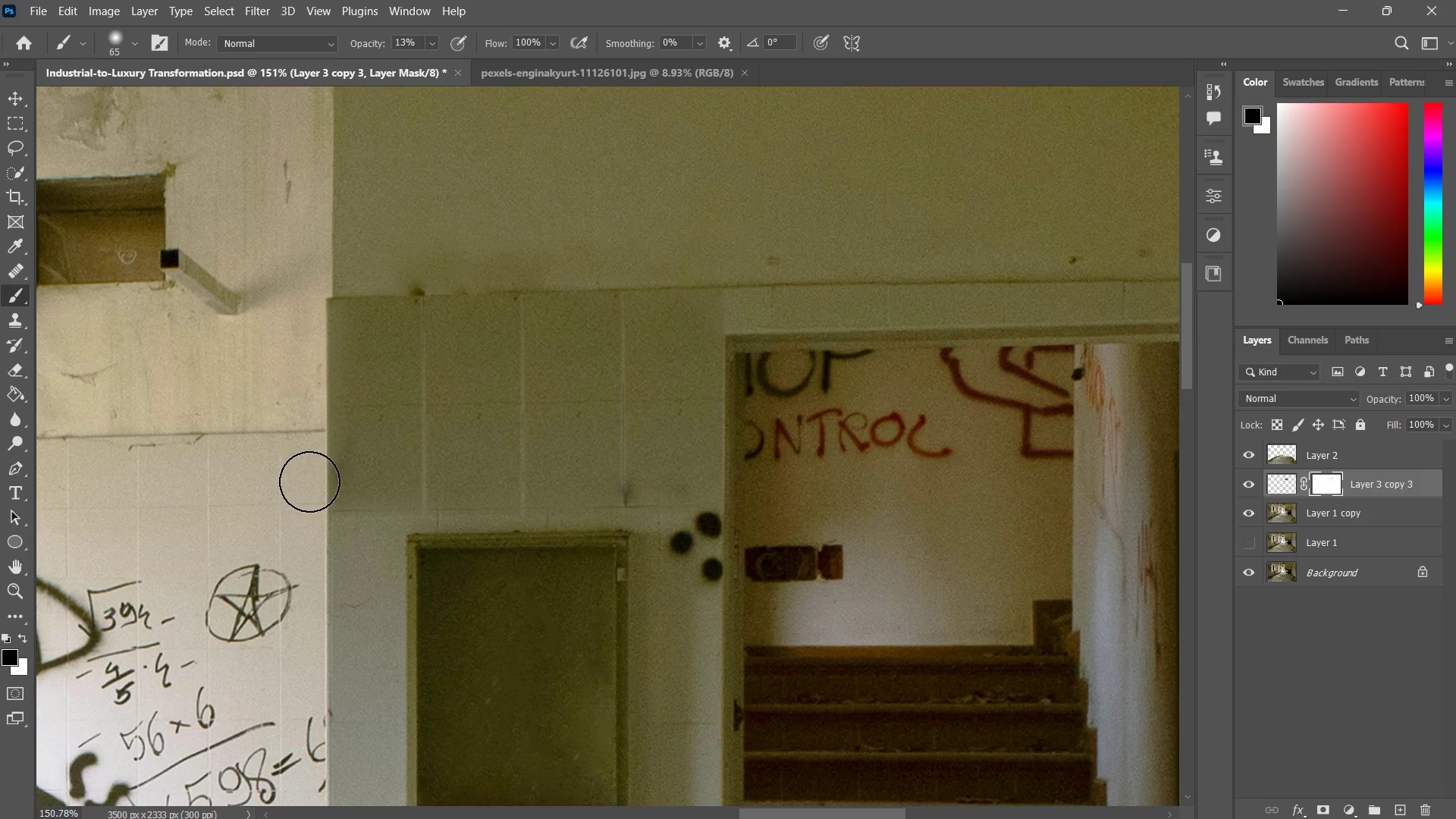 
left_click_drag(start_coordinate=[309, 441], to_coordinate=[309, 494])
 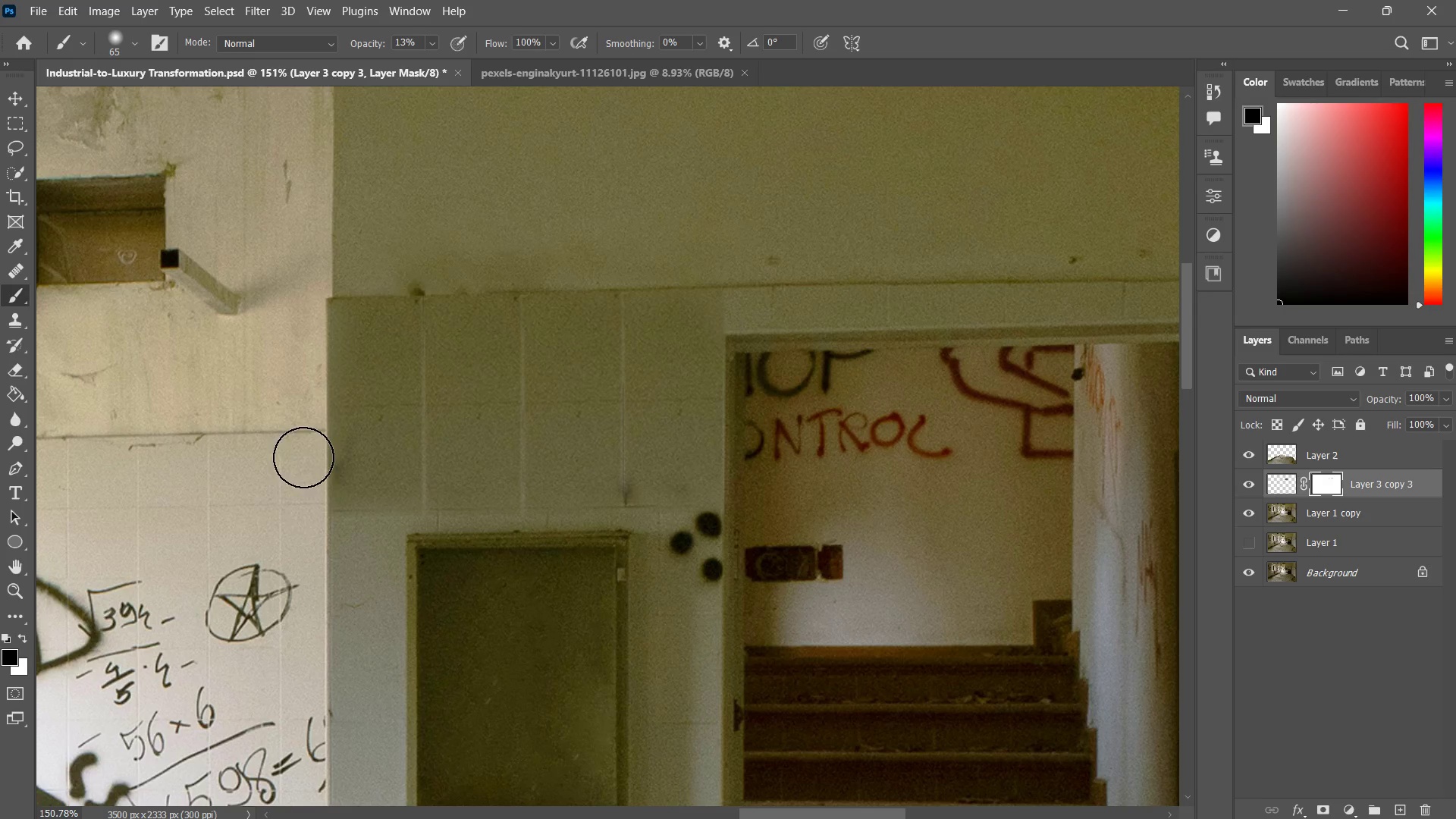 
left_click_drag(start_coordinate=[303, 449], to_coordinate=[303, 496])
 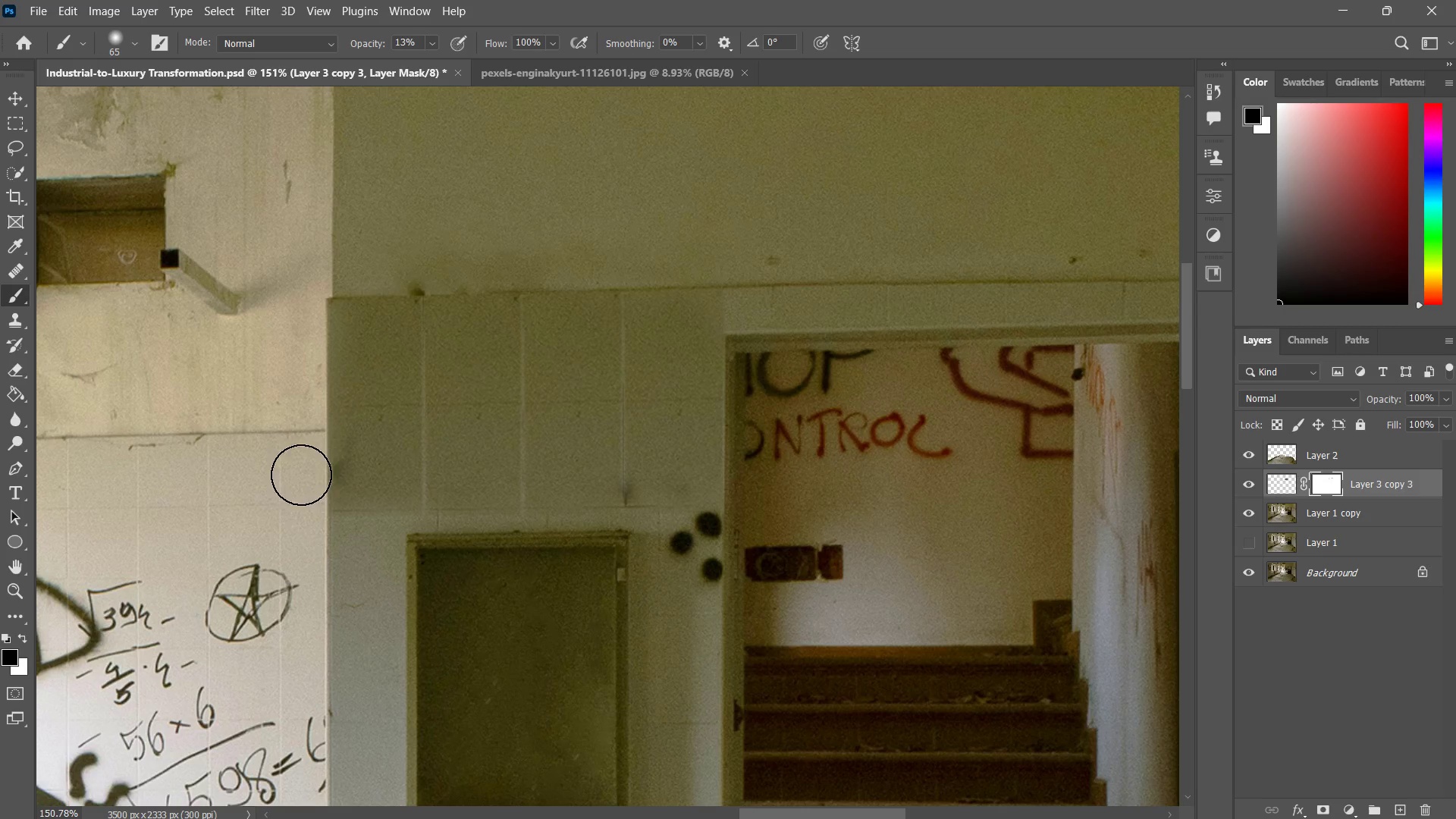 
left_click_drag(start_coordinate=[301, 475], to_coordinate=[293, 534])
 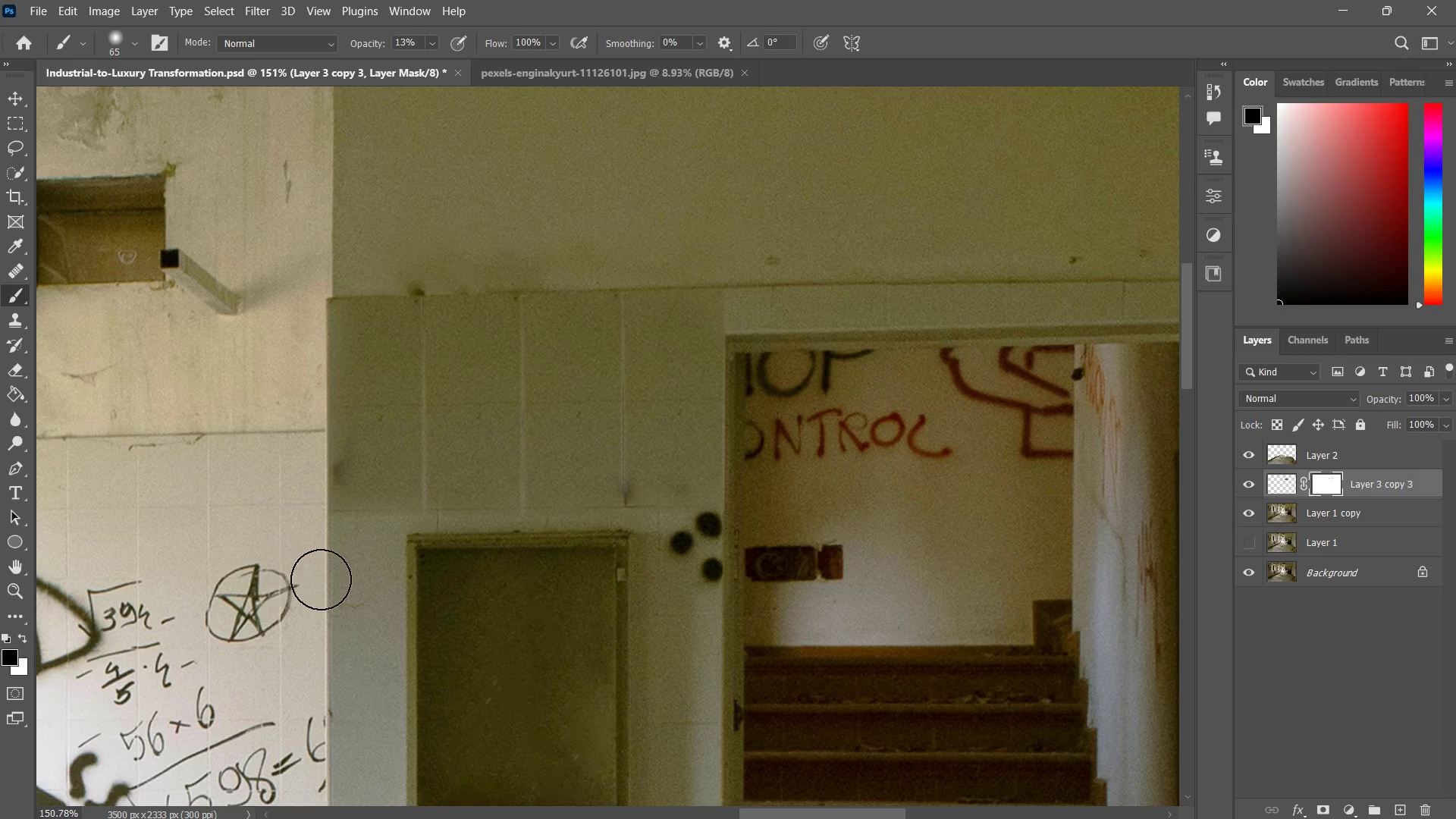 
type(zz z)
 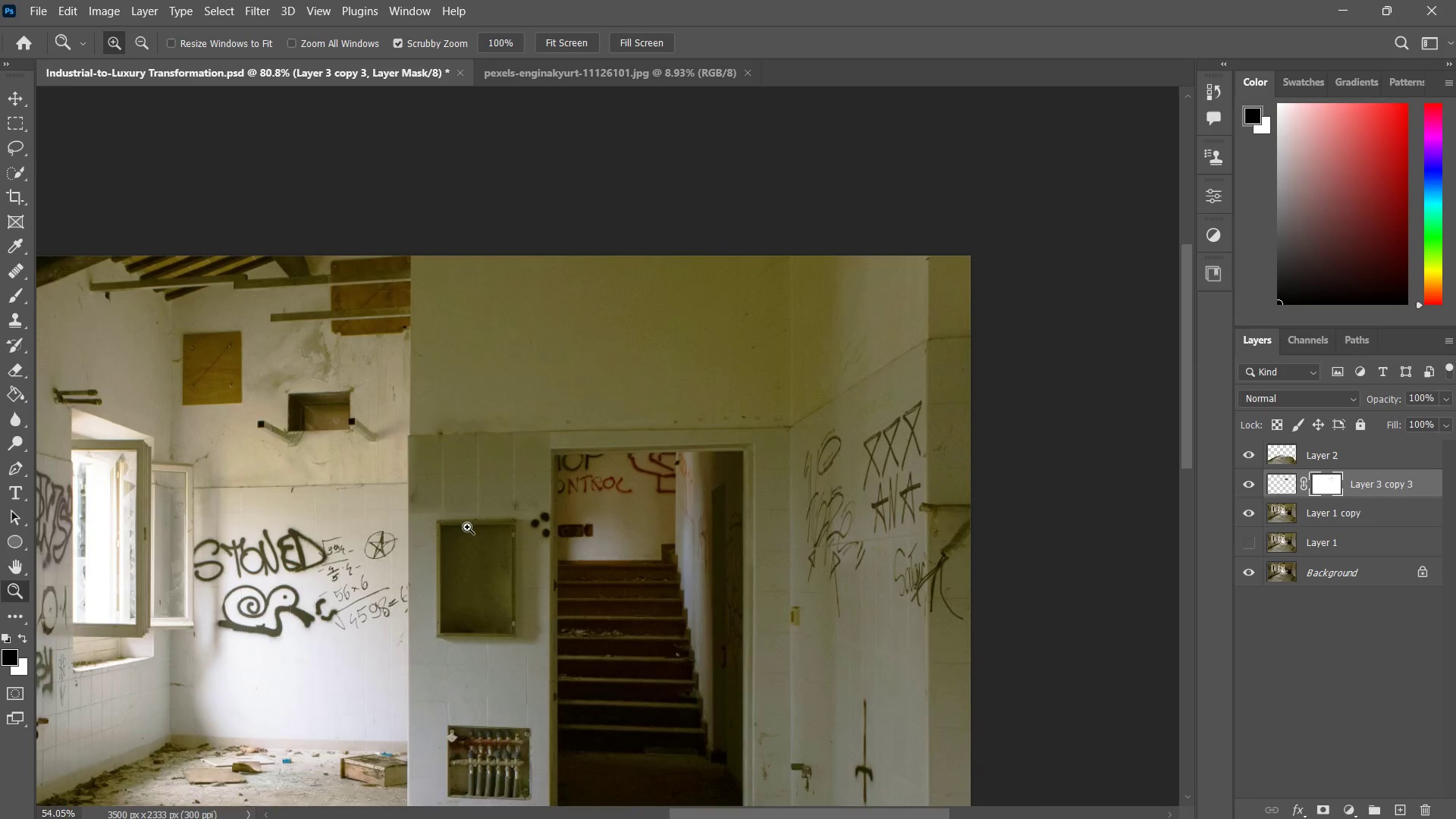 
left_click_drag(start_coordinate=[448, 517], to_coordinate=[404, 543])
 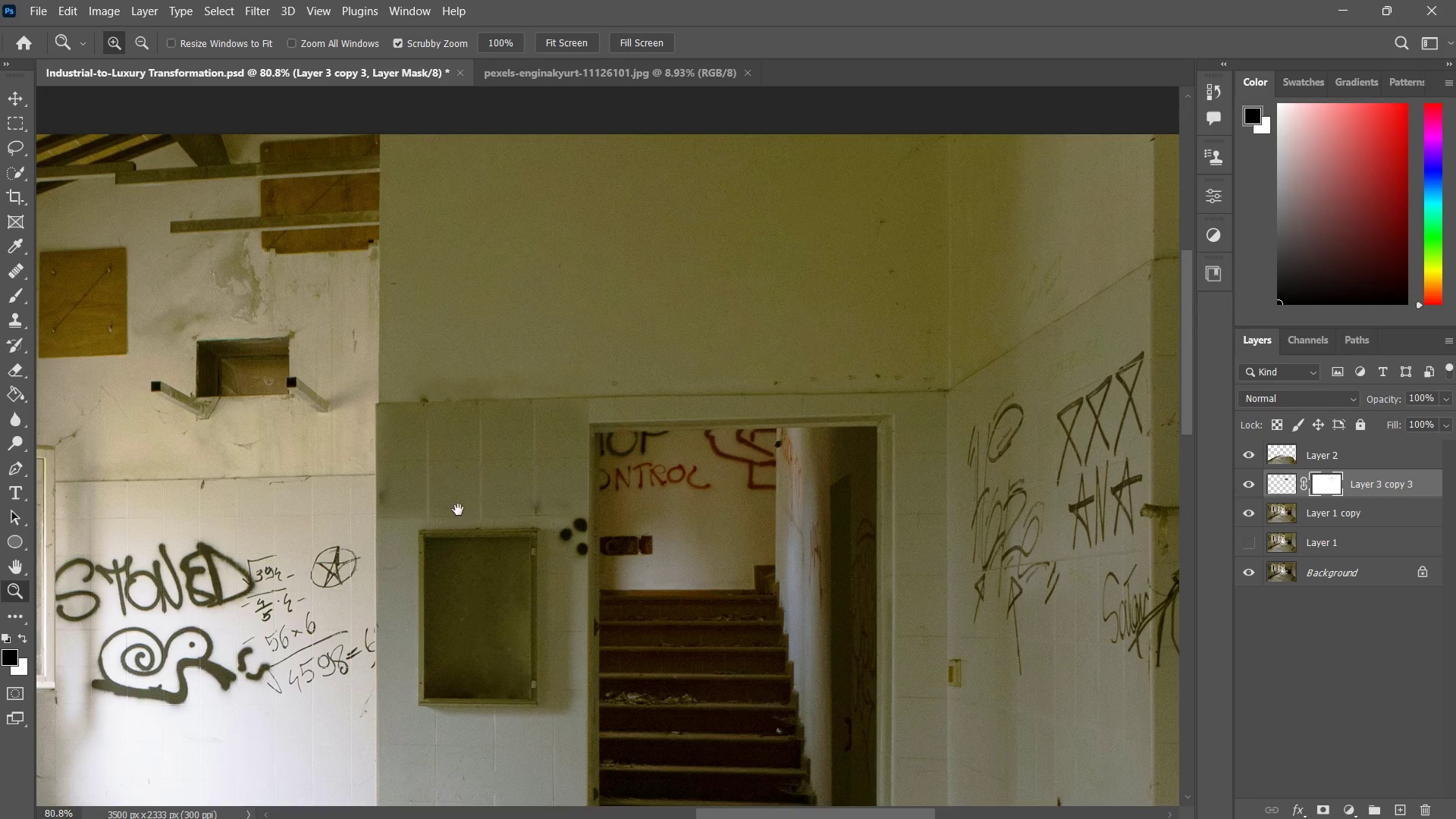 
left_click_drag(start_coordinate=[466, 505], to_coordinate=[458, 510])
 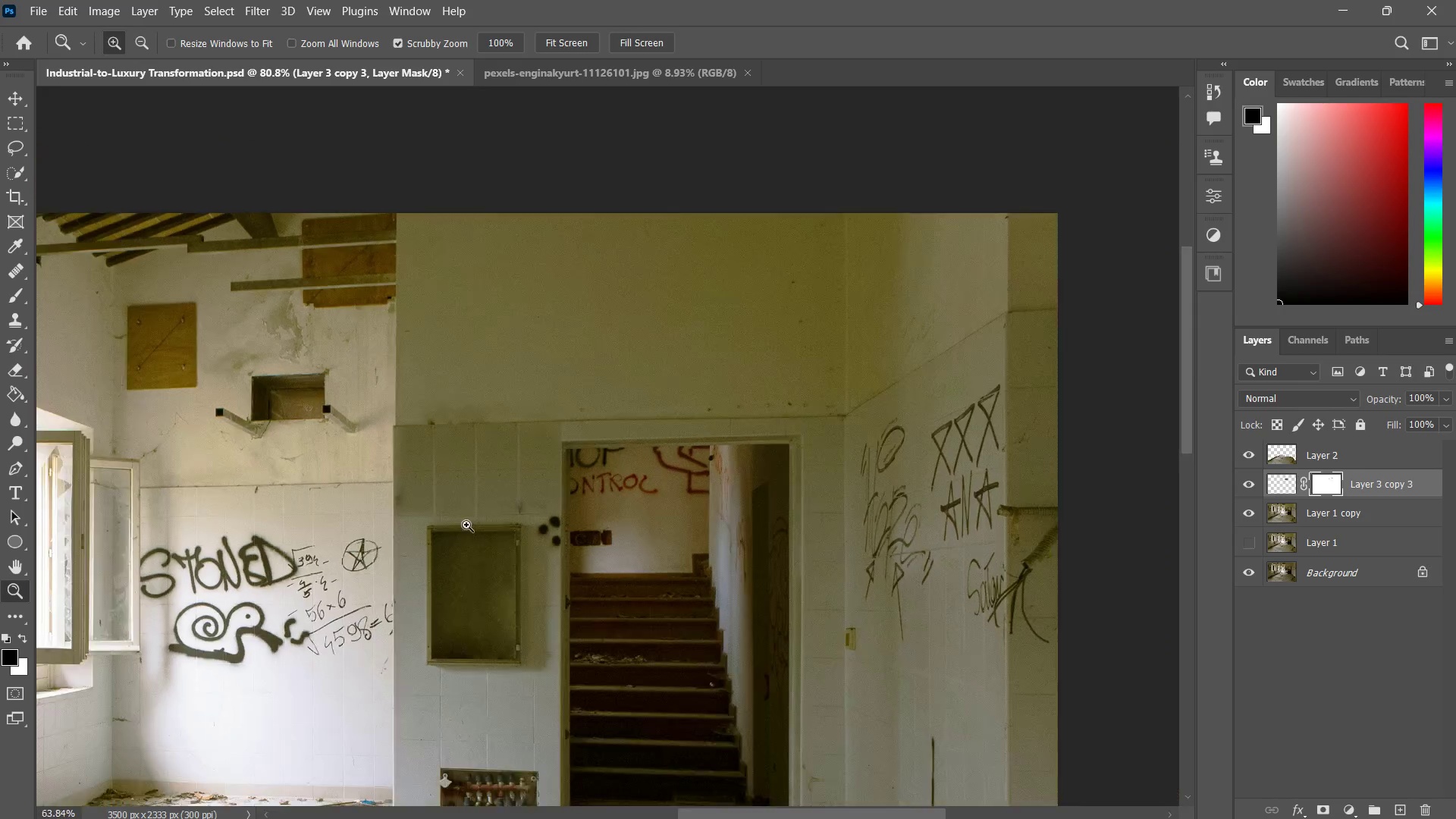 
left_click_drag(start_coordinate=[490, 491], to_coordinate=[469, 527])
 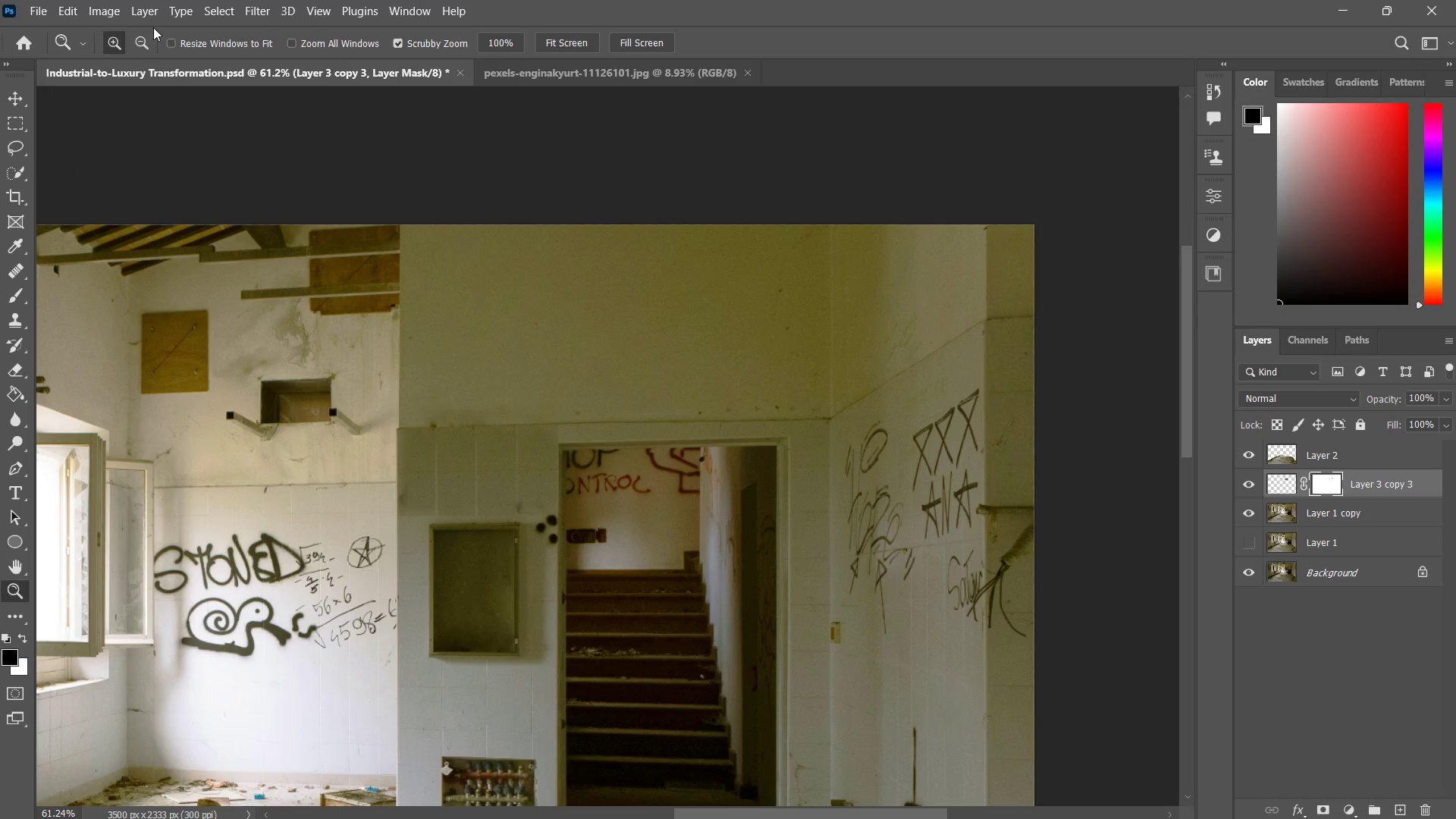 
left_click([113, 7])
 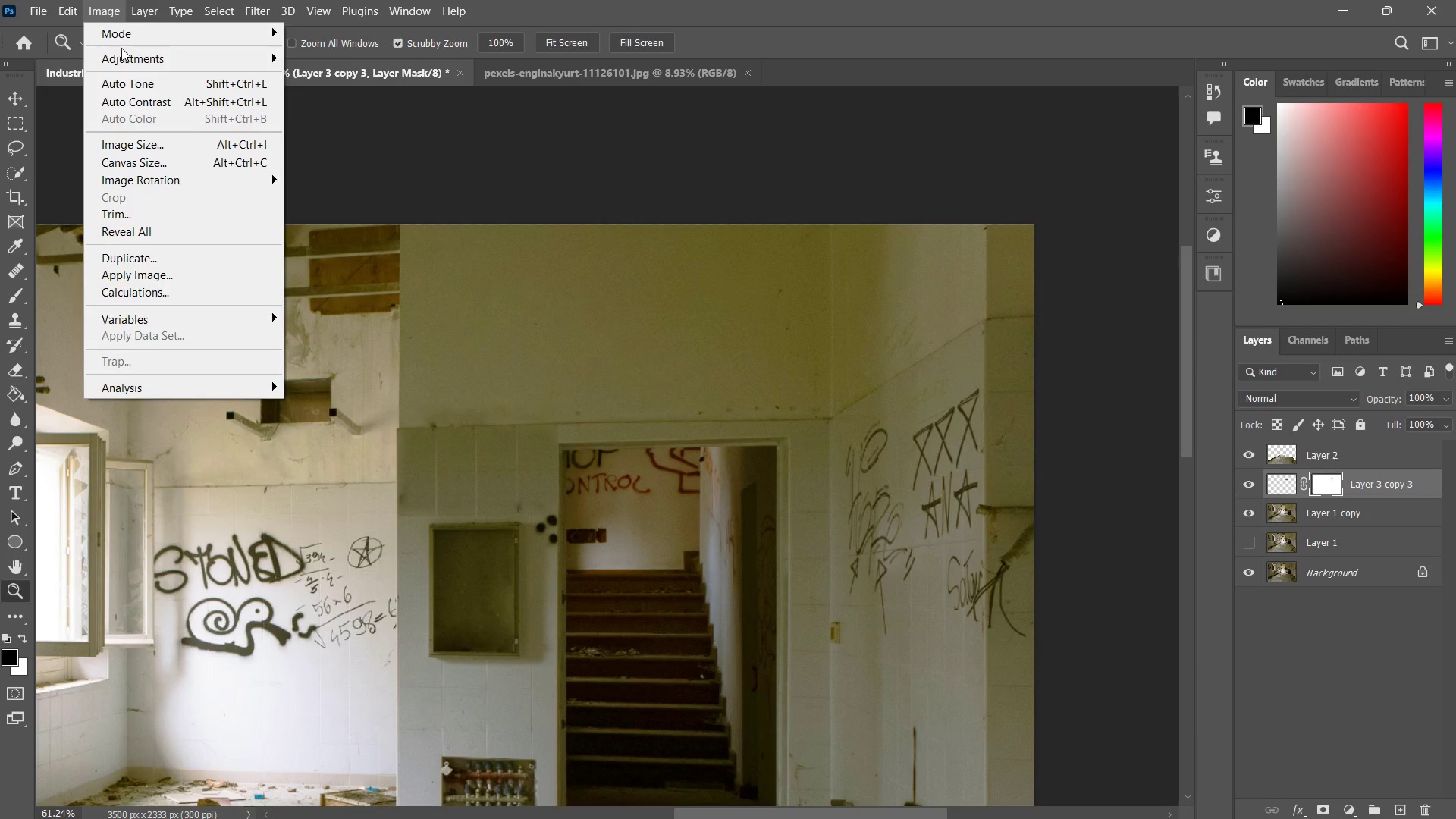 
double_click([121, 53])
 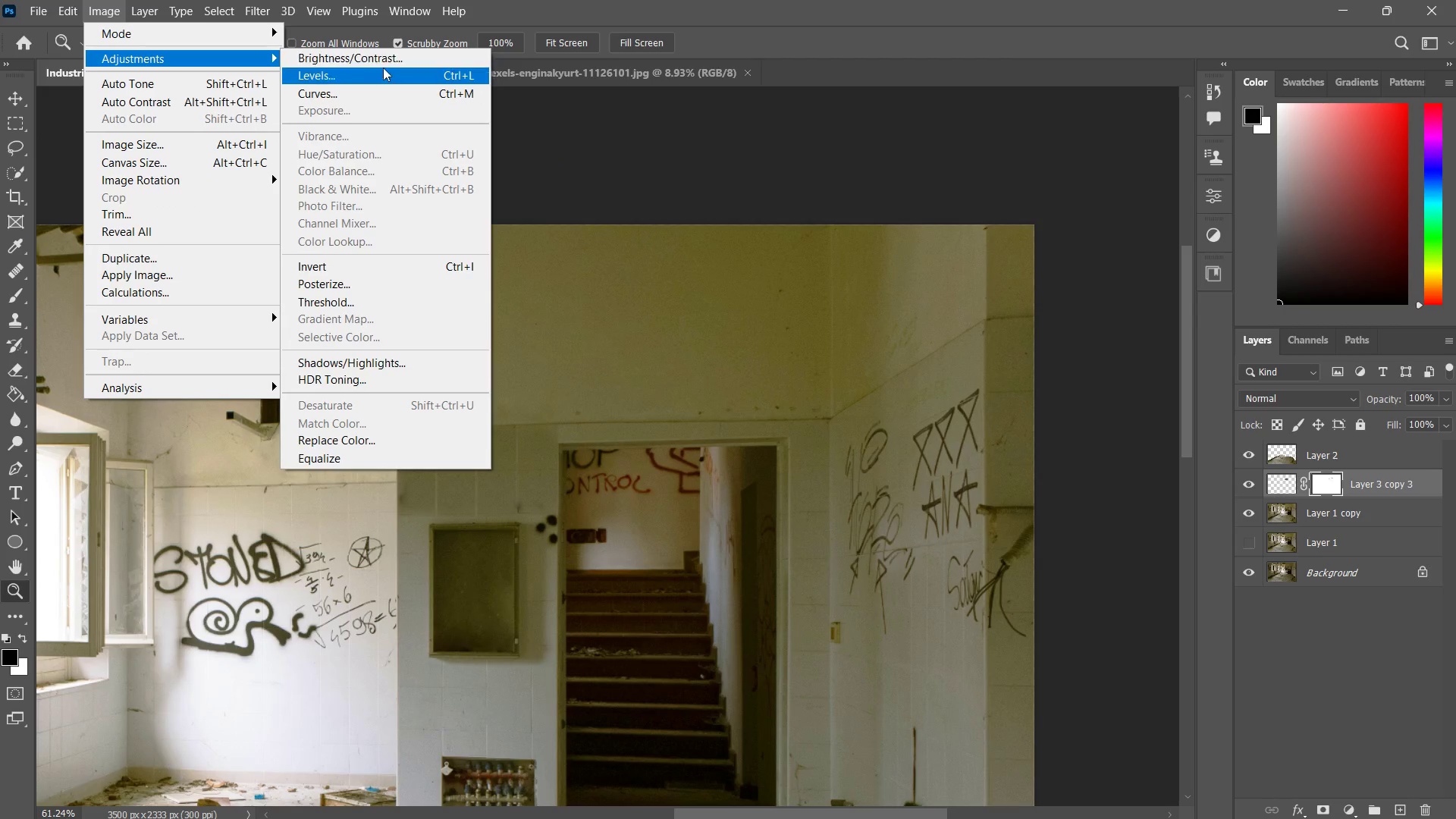 
left_click([382, 64])
 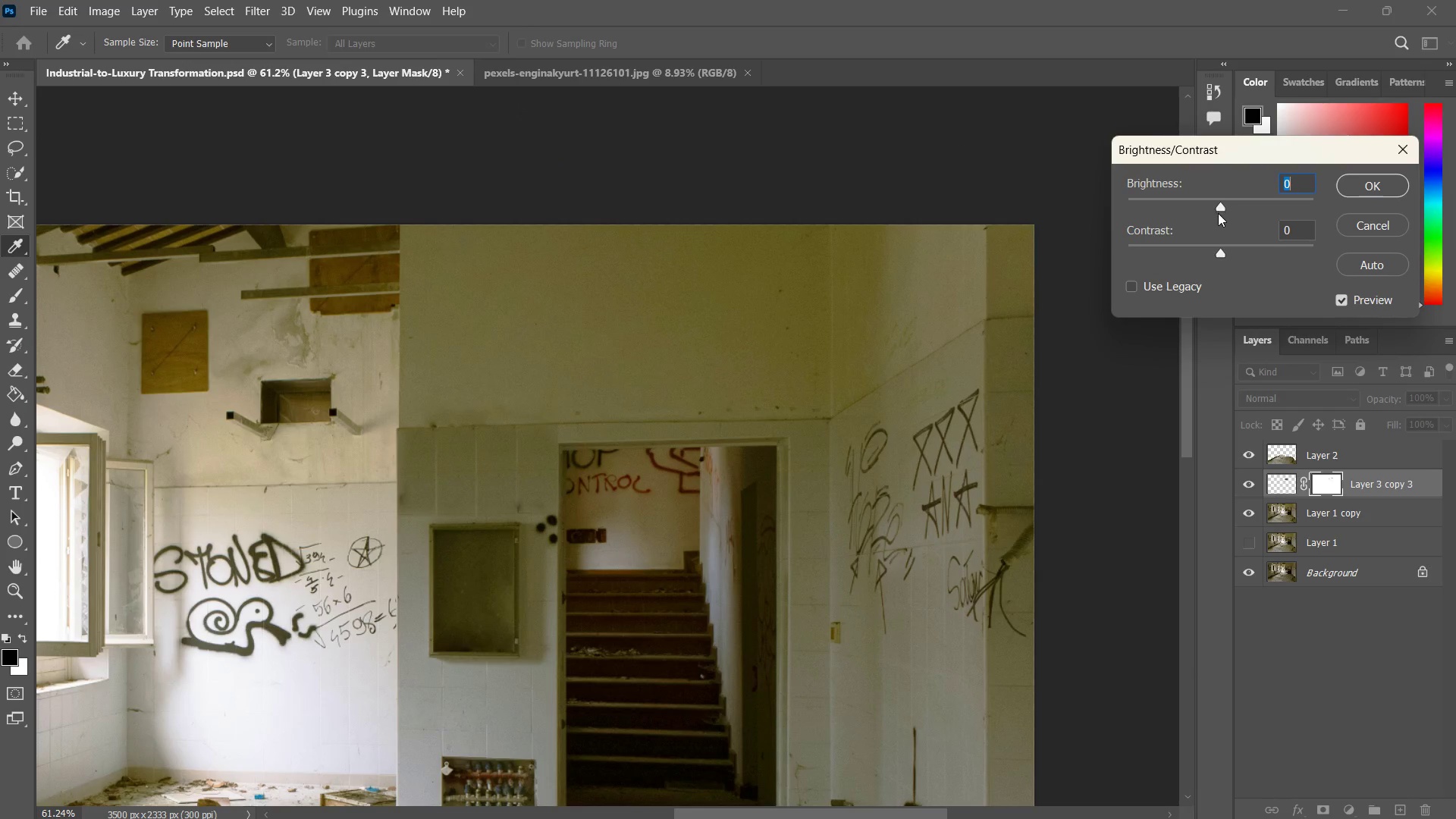 
left_click_drag(start_coordinate=[1216, 206], to_coordinate=[1197, 198])
 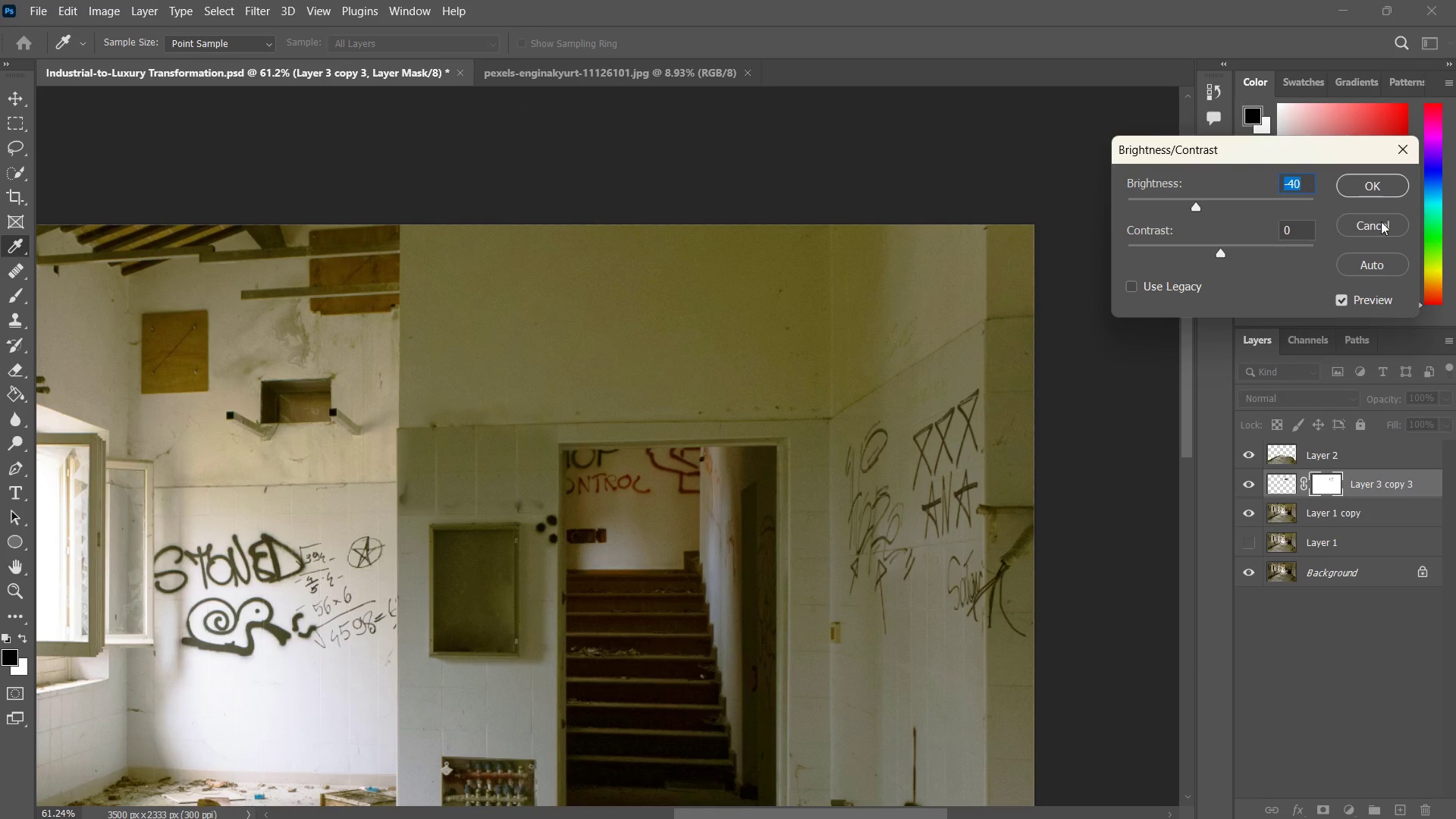 
left_click([1379, 224])
 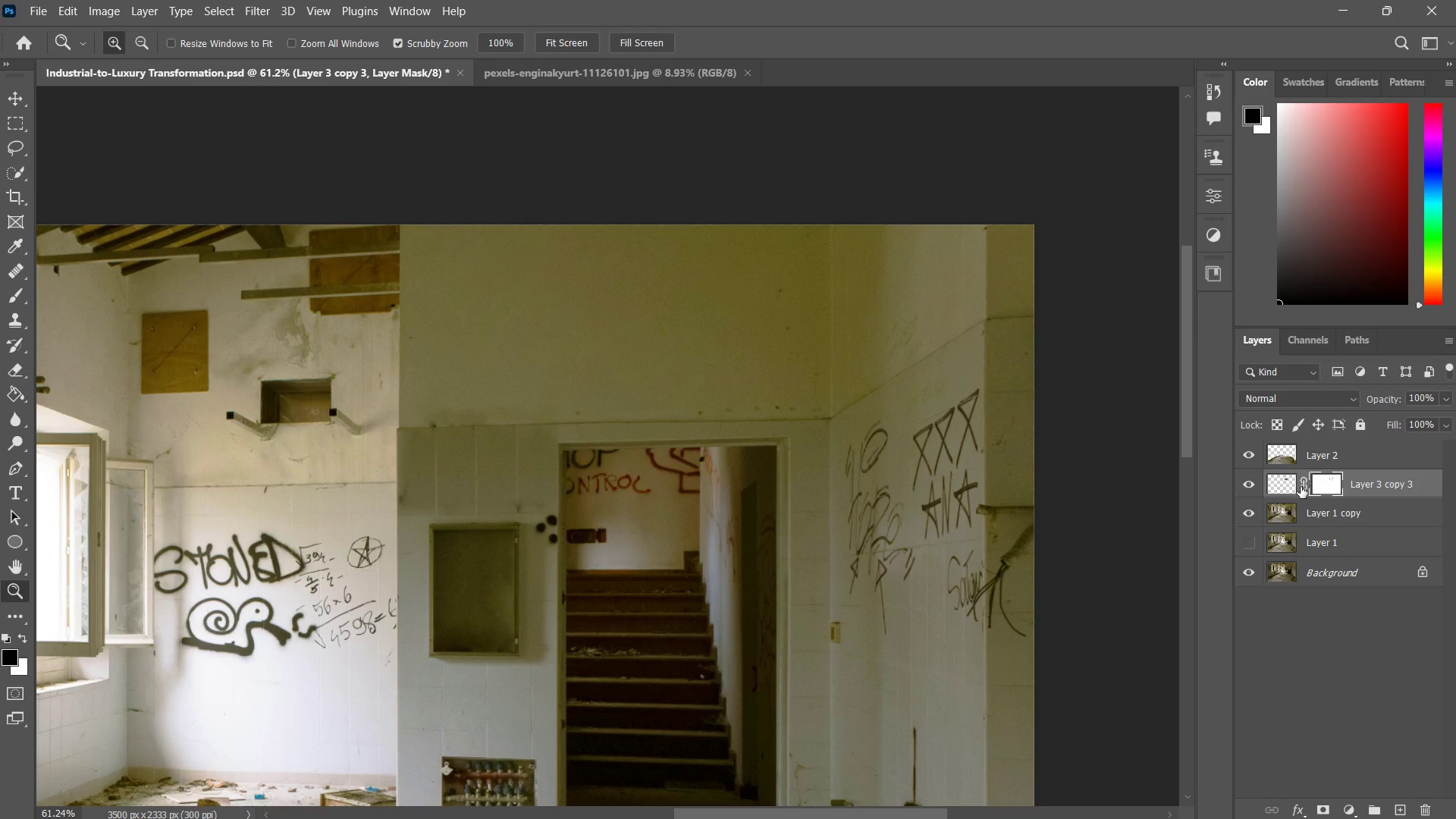 
left_click([1282, 484])
 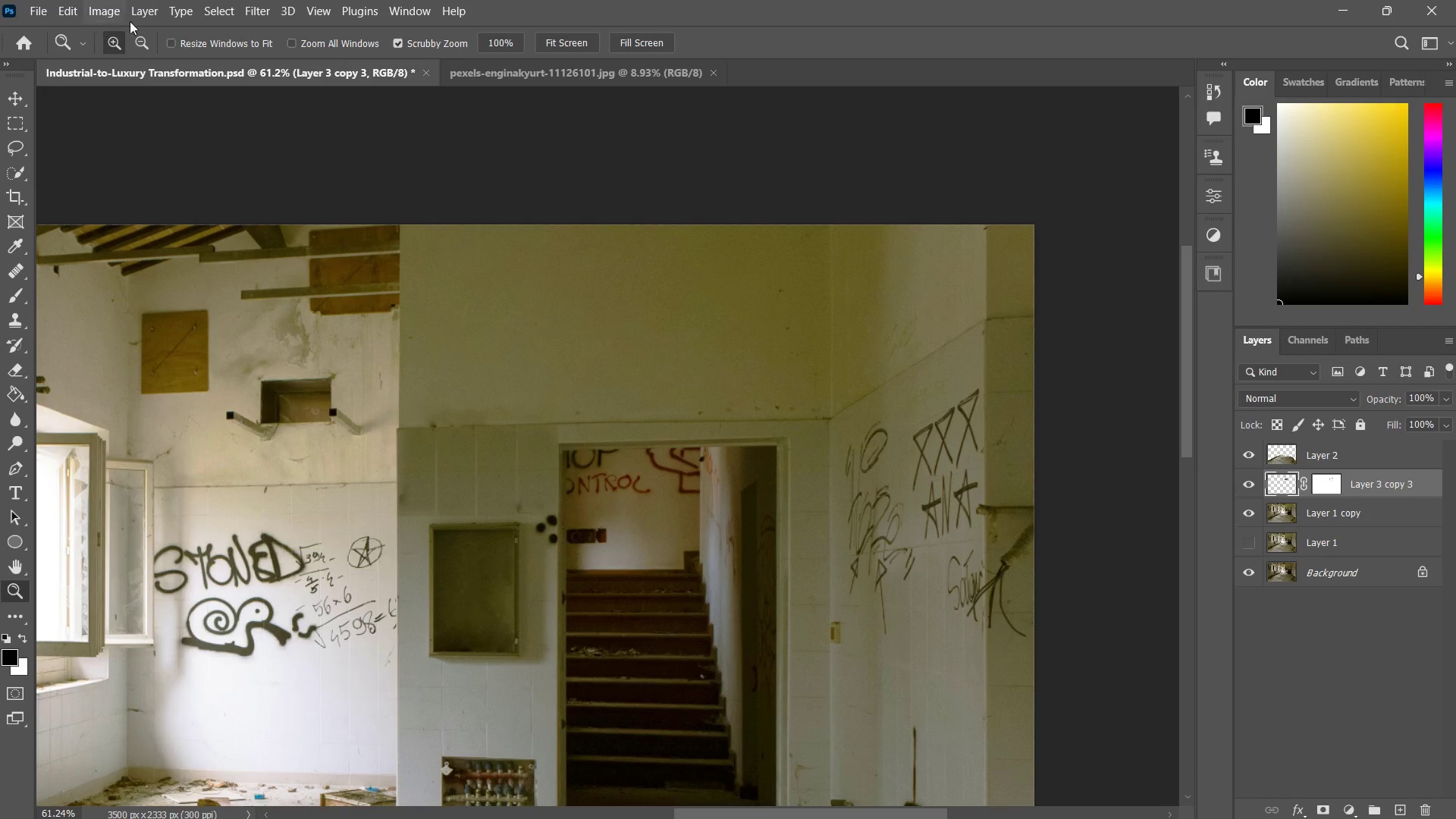 
left_click([112, 13])
 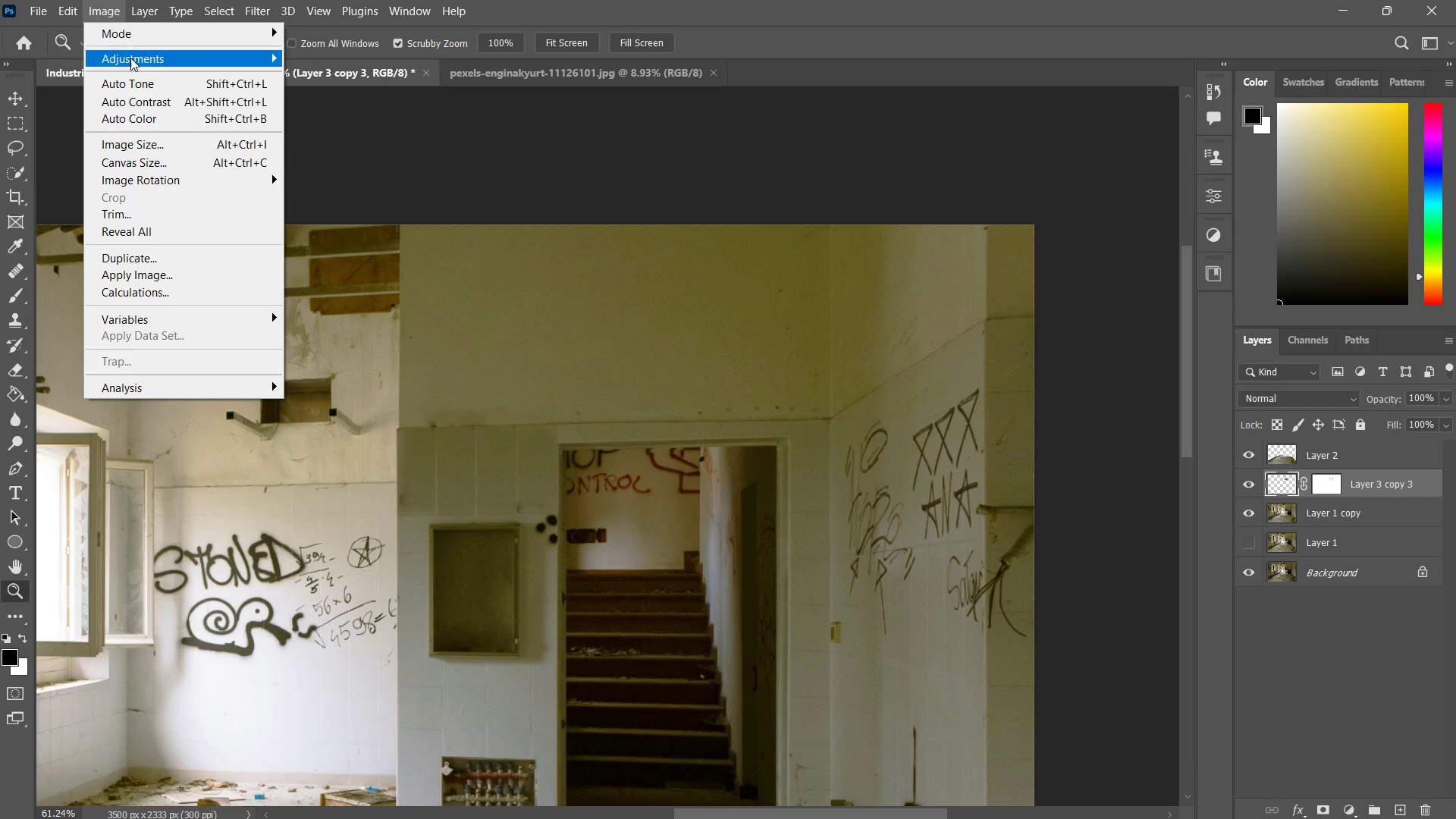 
left_click([131, 58])
 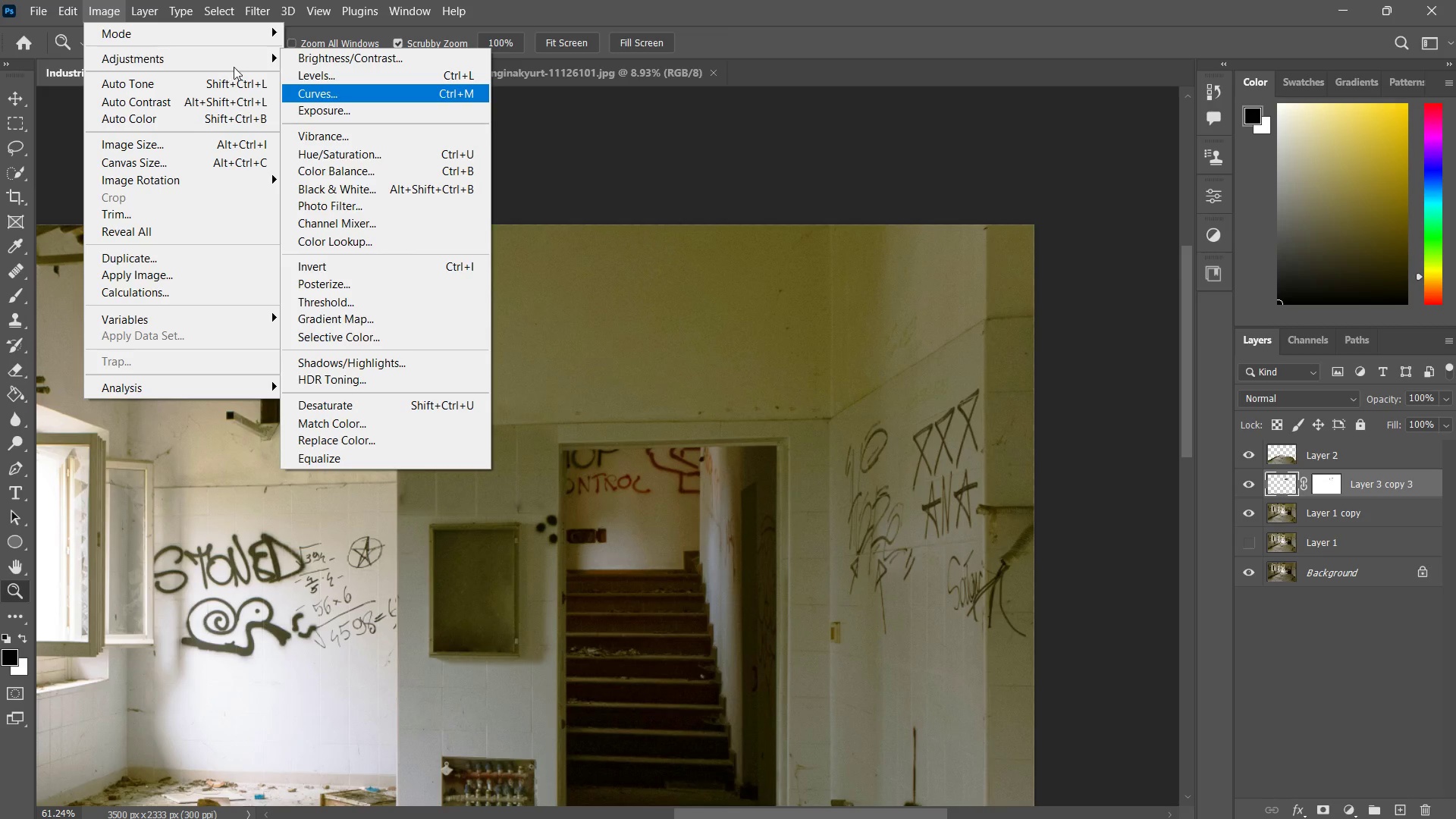 
left_click([343, 56])
 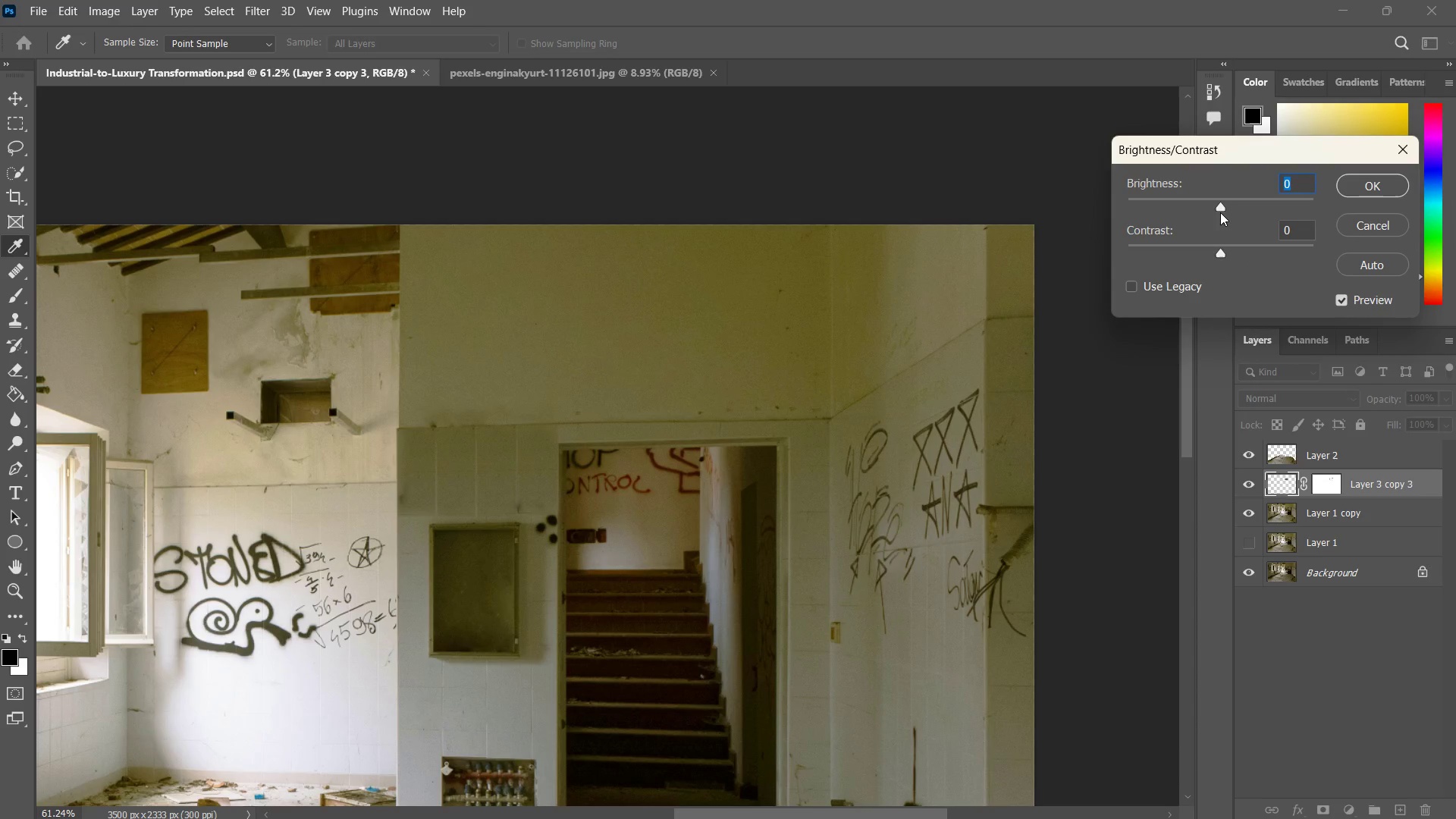 
left_click_drag(start_coordinate=[1220, 210], to_coordinate=[1231, 188])
 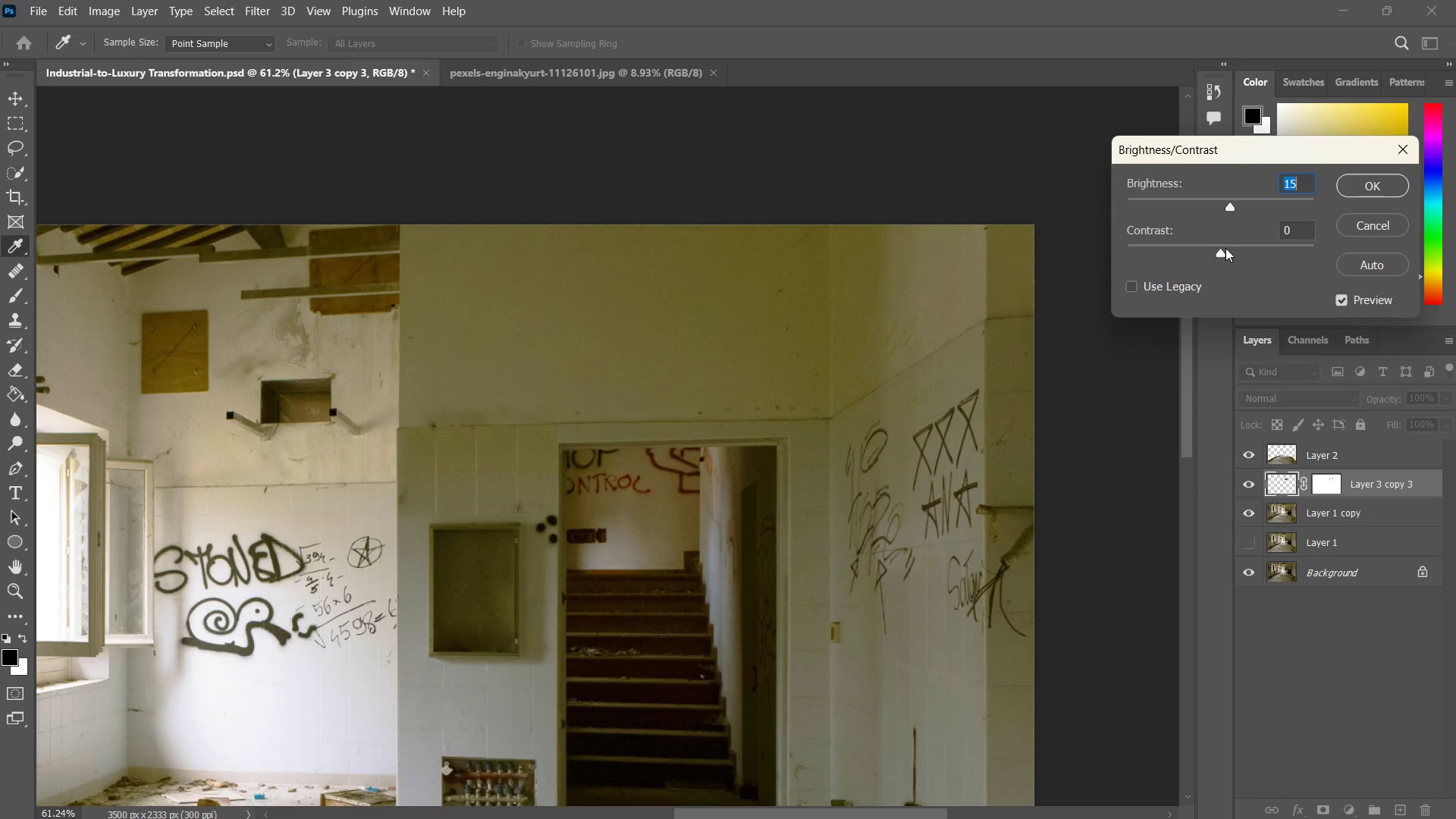 
left_click_drag(start_coordinate=[1220, 254], to_coordinate=[1075, 257])
 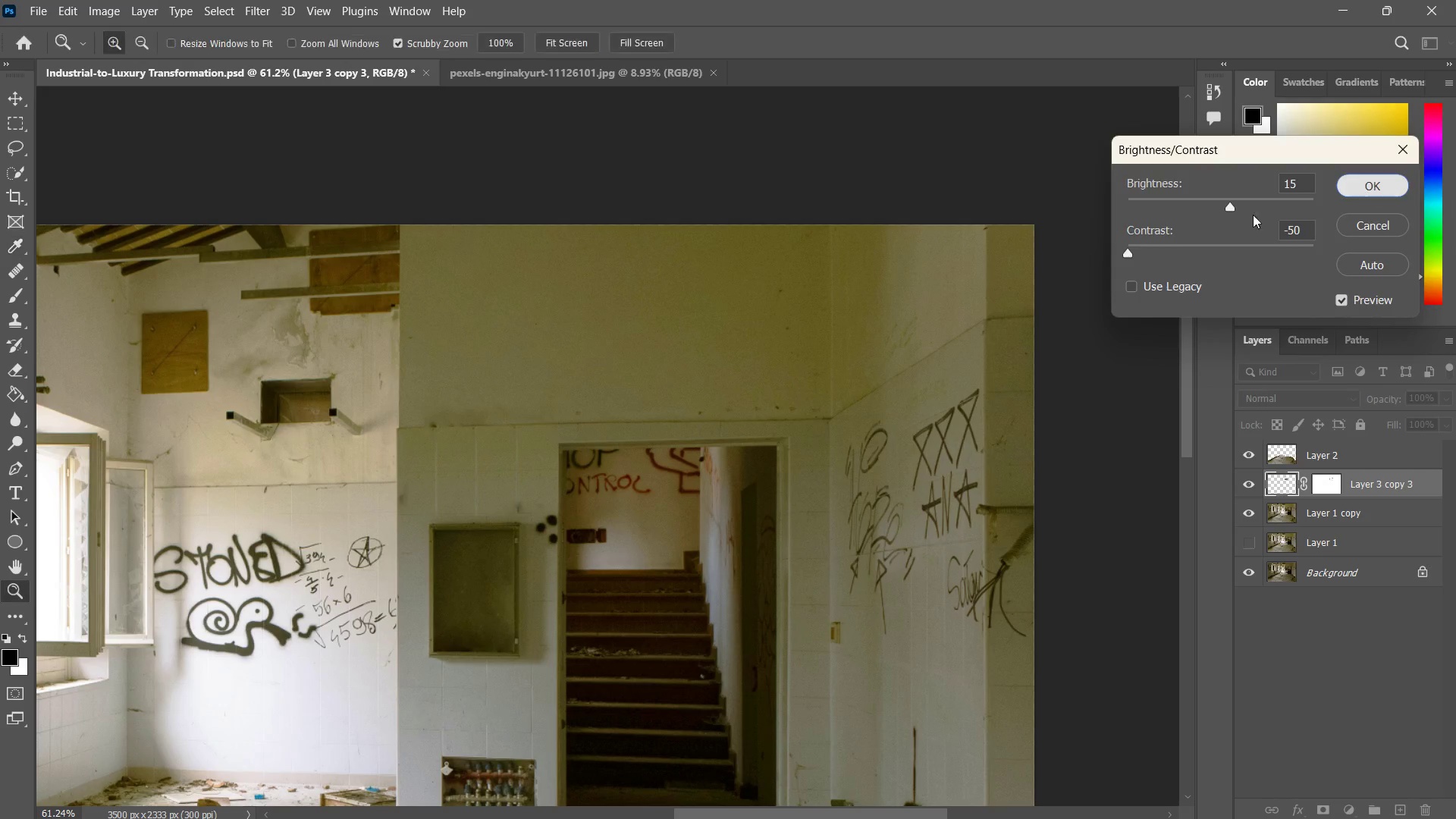 
left_click_drag(start_coordinate=[496, 497], to_coordinate=[553, 442])
 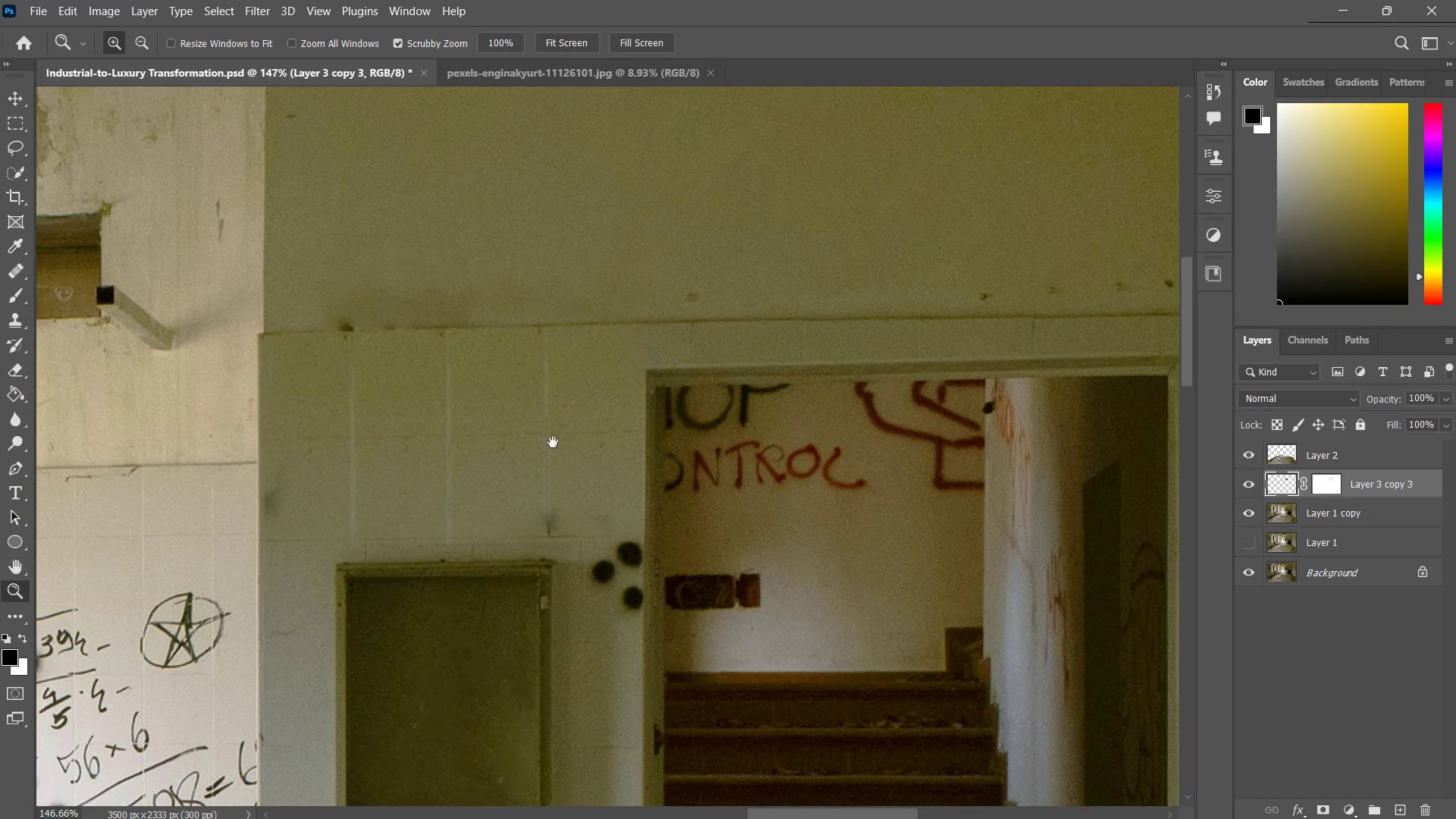 
hold_key(key=Space, duration=0.53)
 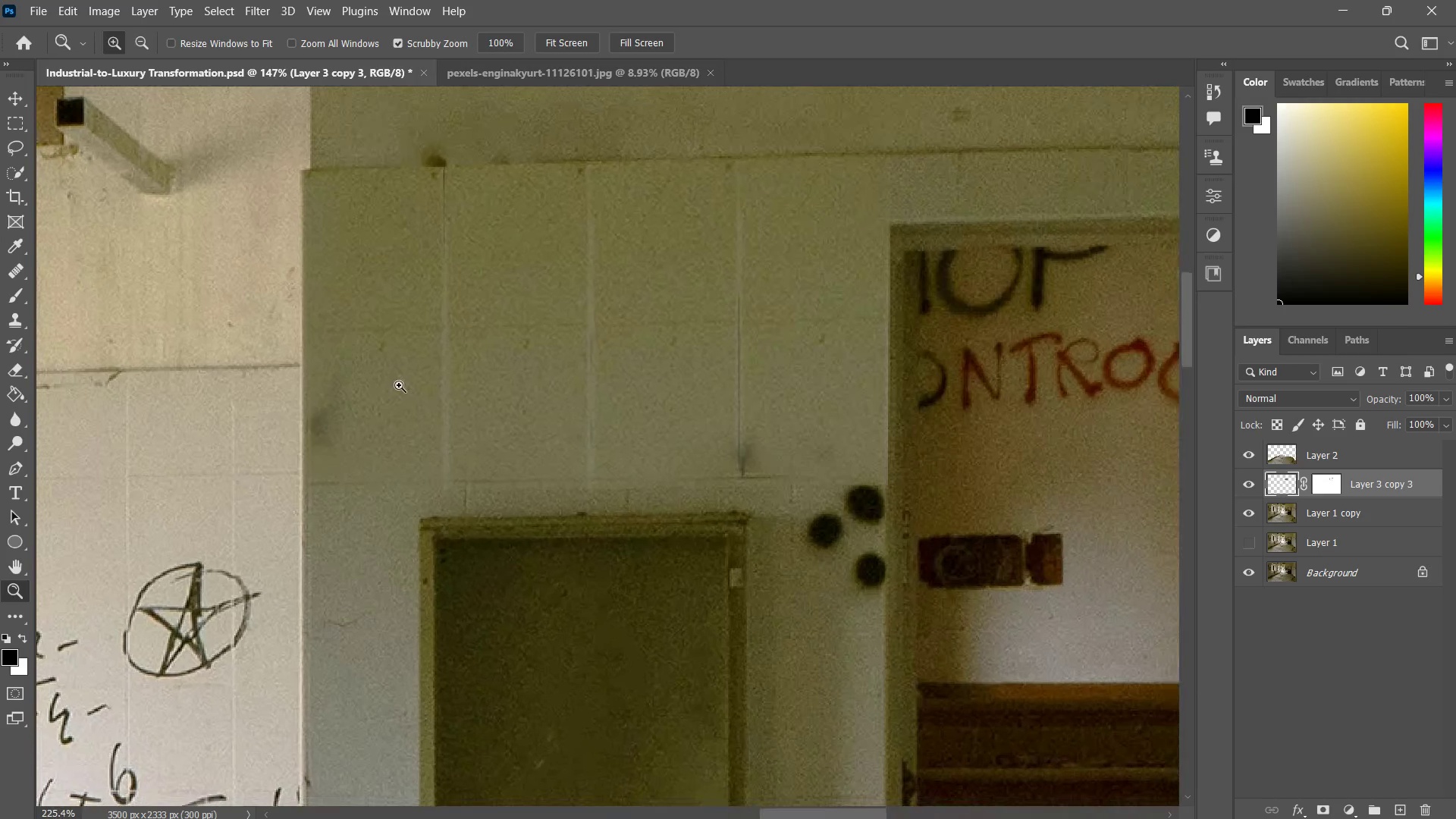 
left_click_drag(start_coordinate=[553, 442], to_coordinate=[620, 360])
 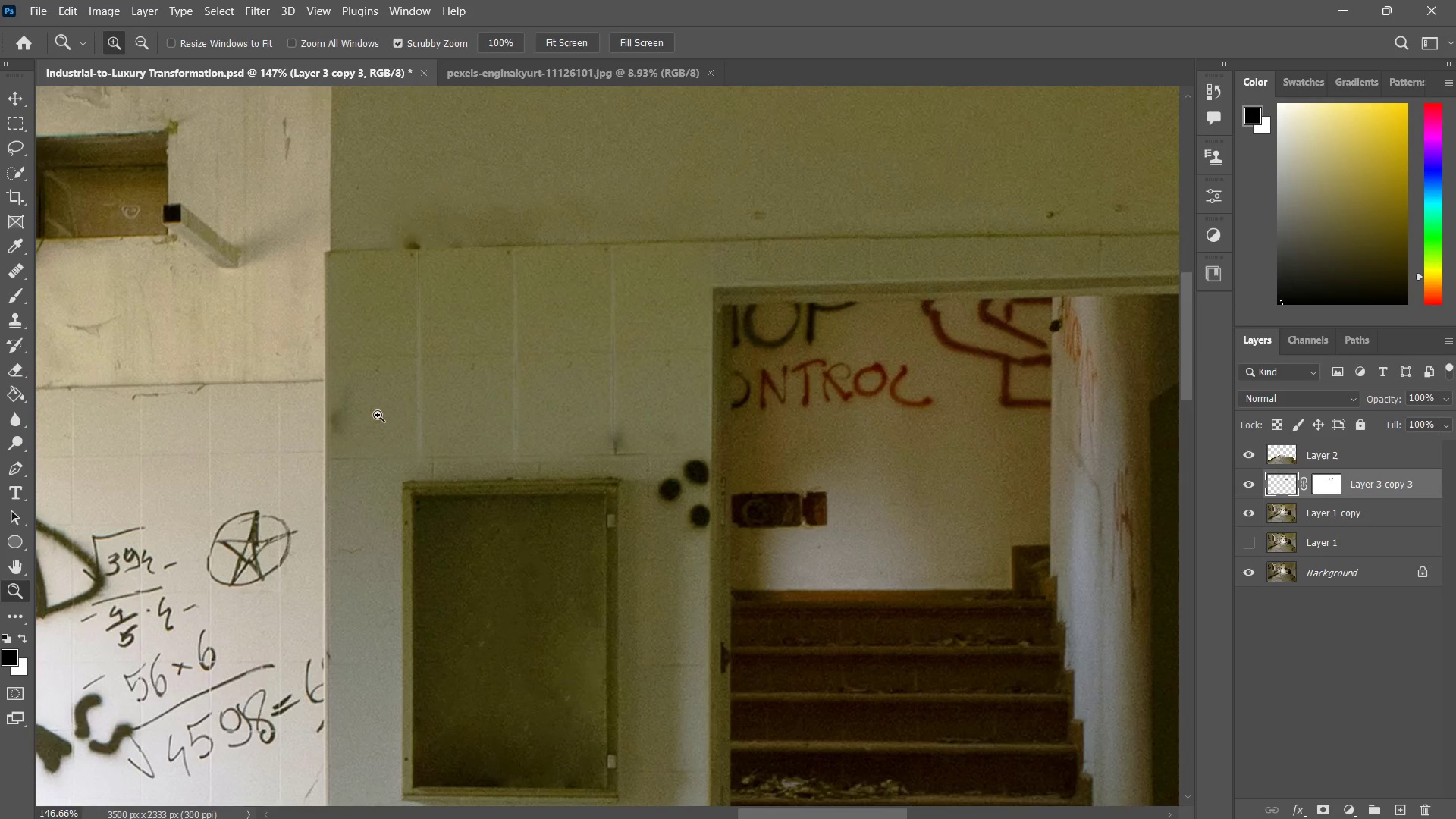 
key(Z)
 